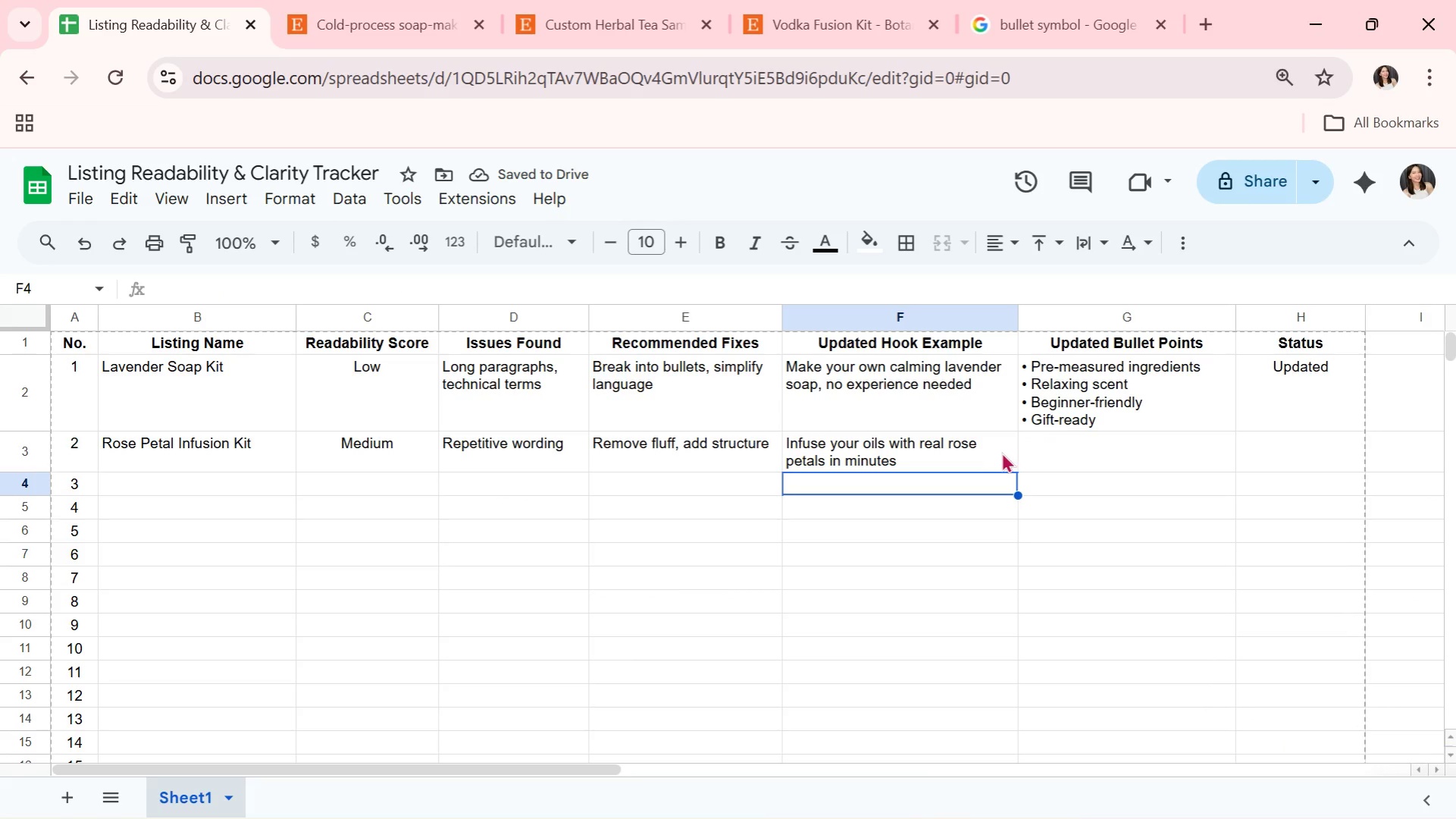 
wait(5.33)
 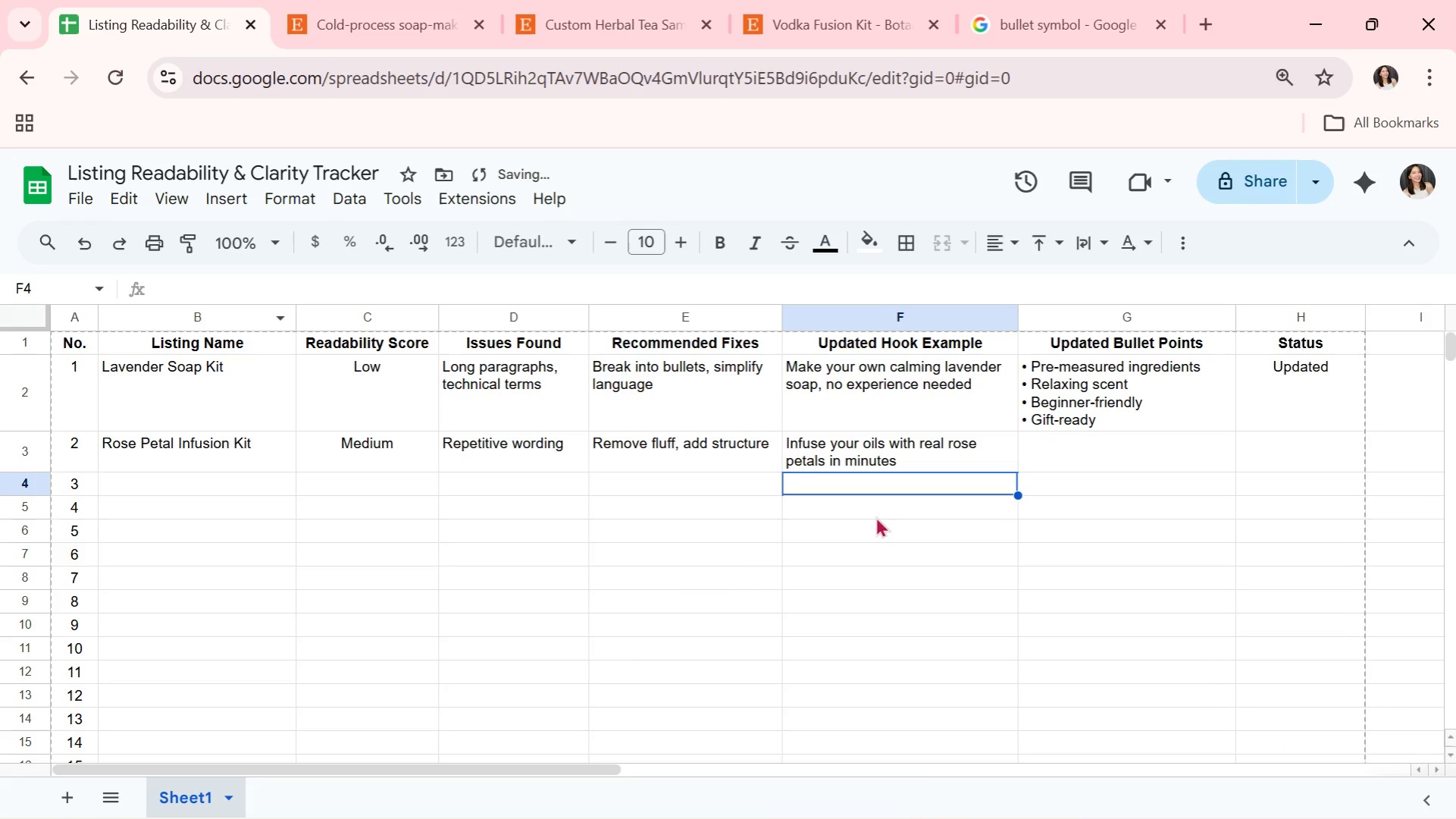 
left_click([1051, 453])
 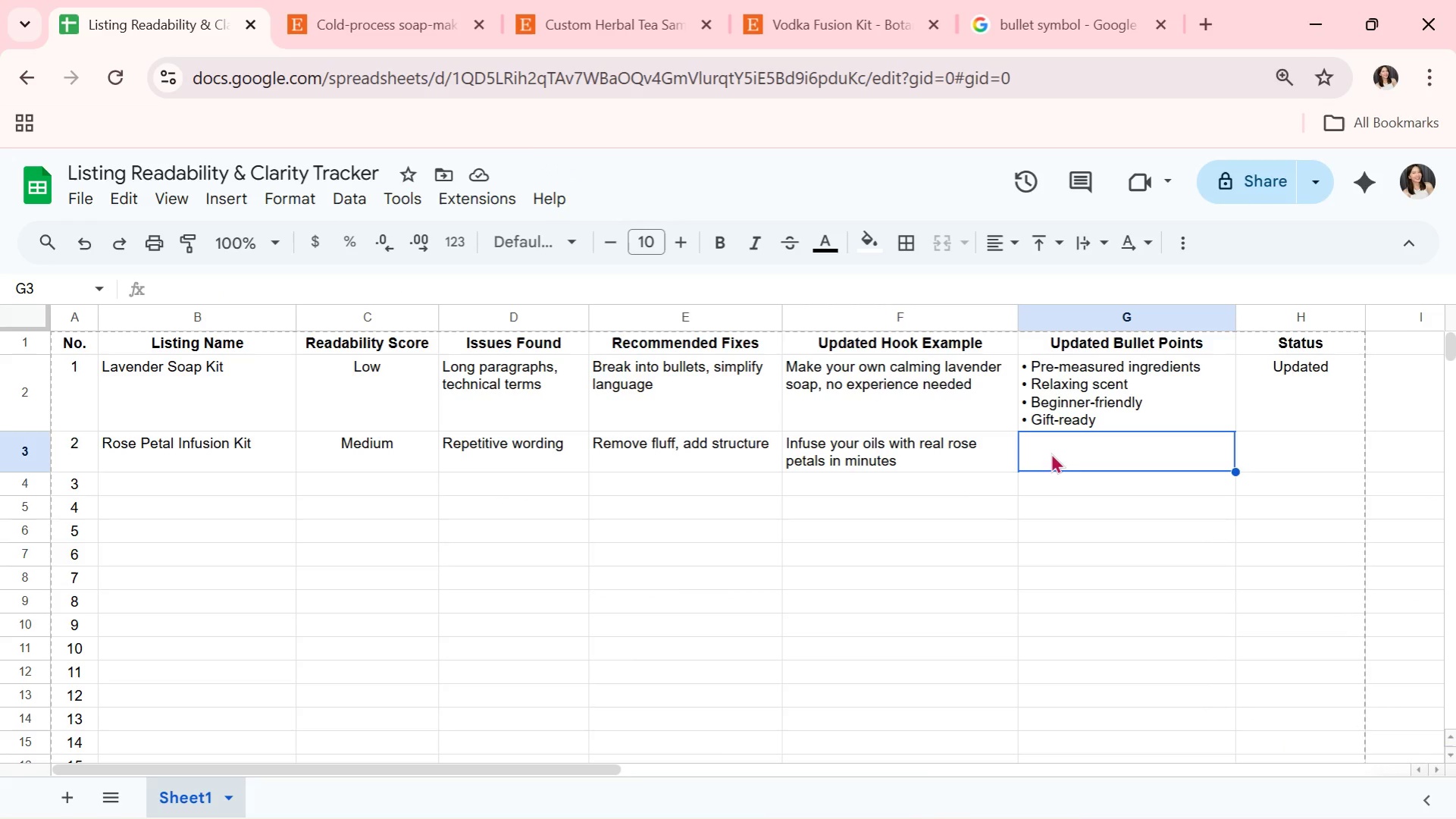 
key(Control+ControlLeft)
 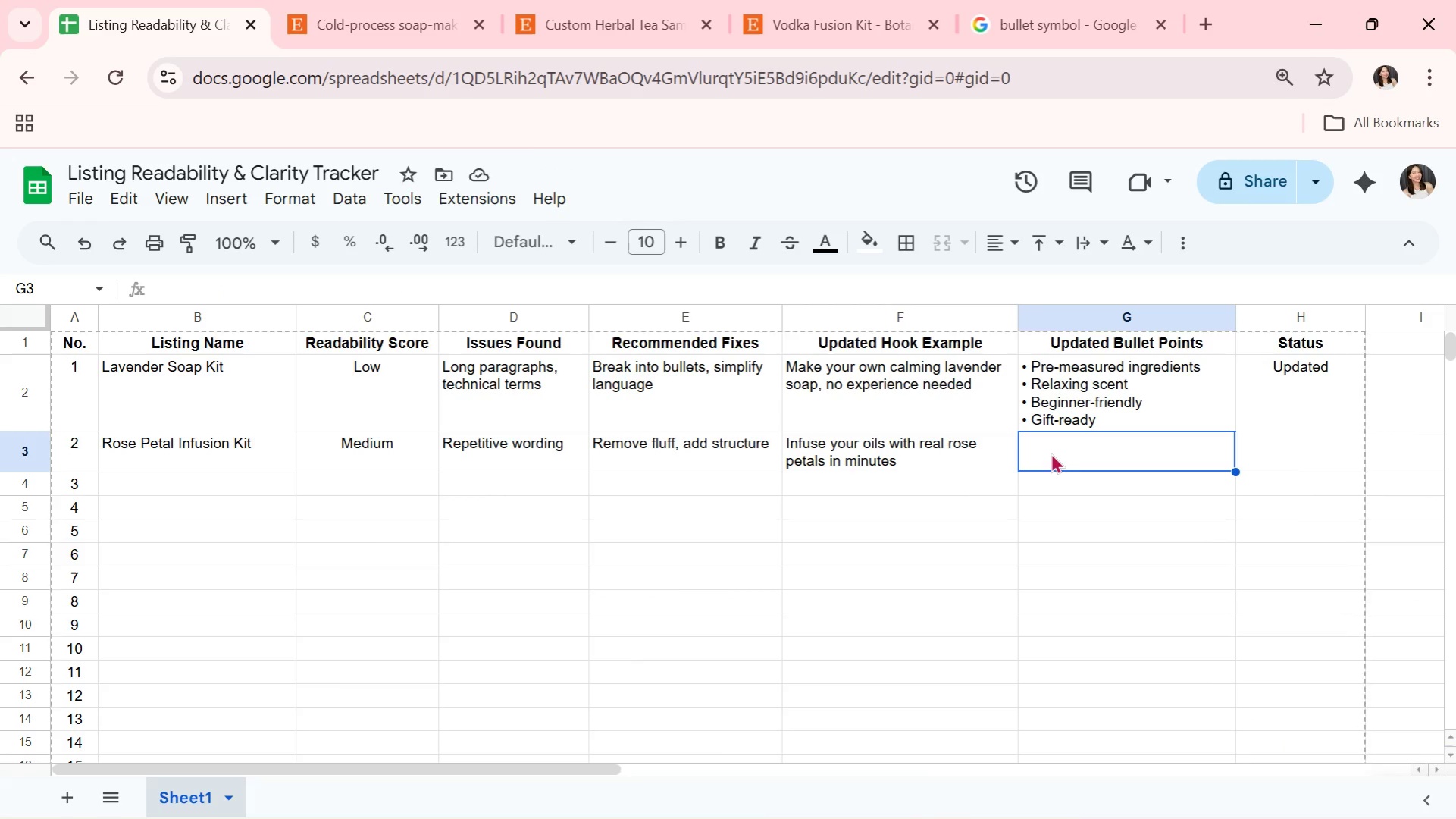 
key(Control+V)
 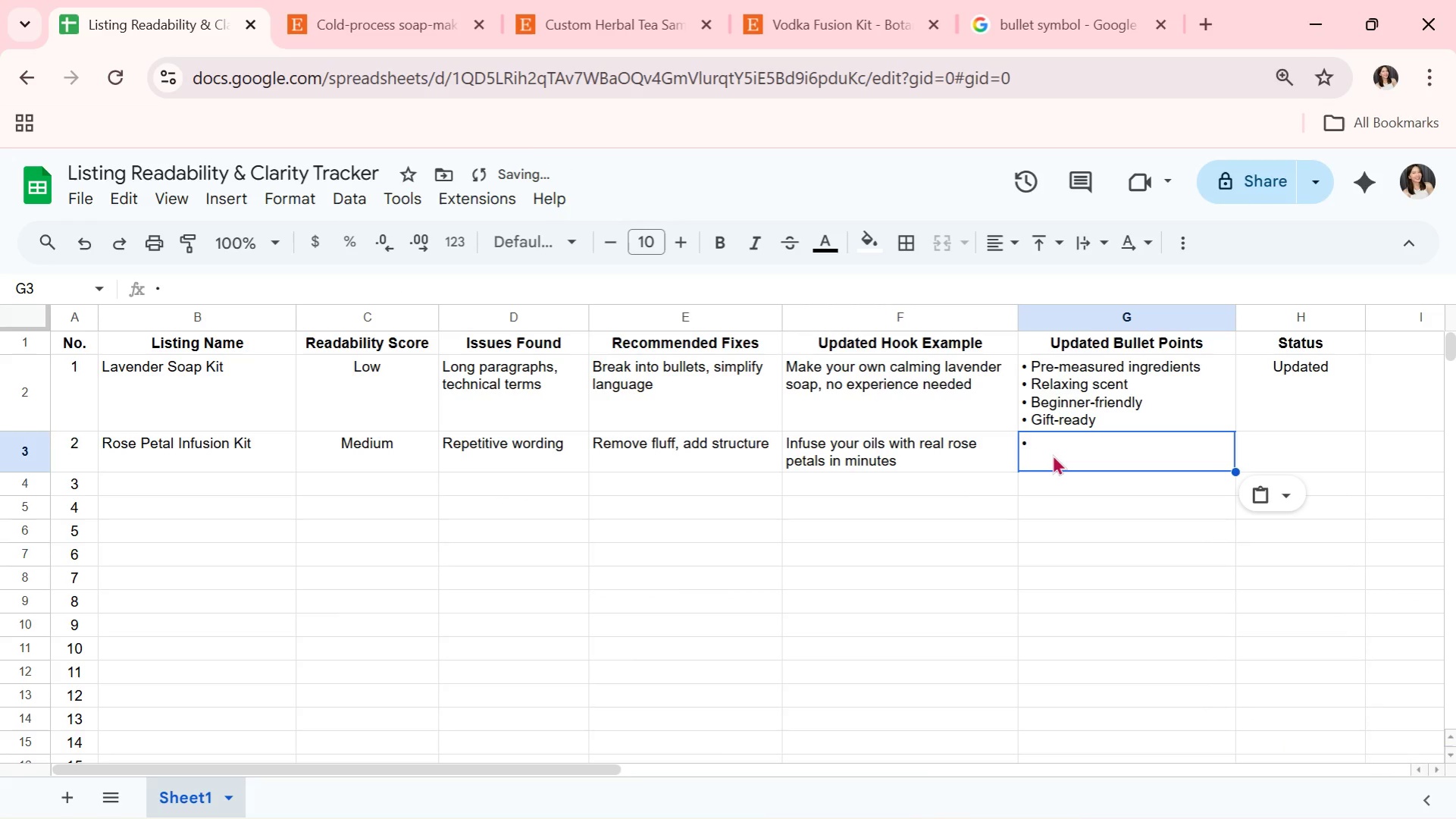 
type(100)
key(Backspace)
key(Backspace)
key(Backspace)
key(Backspace)
 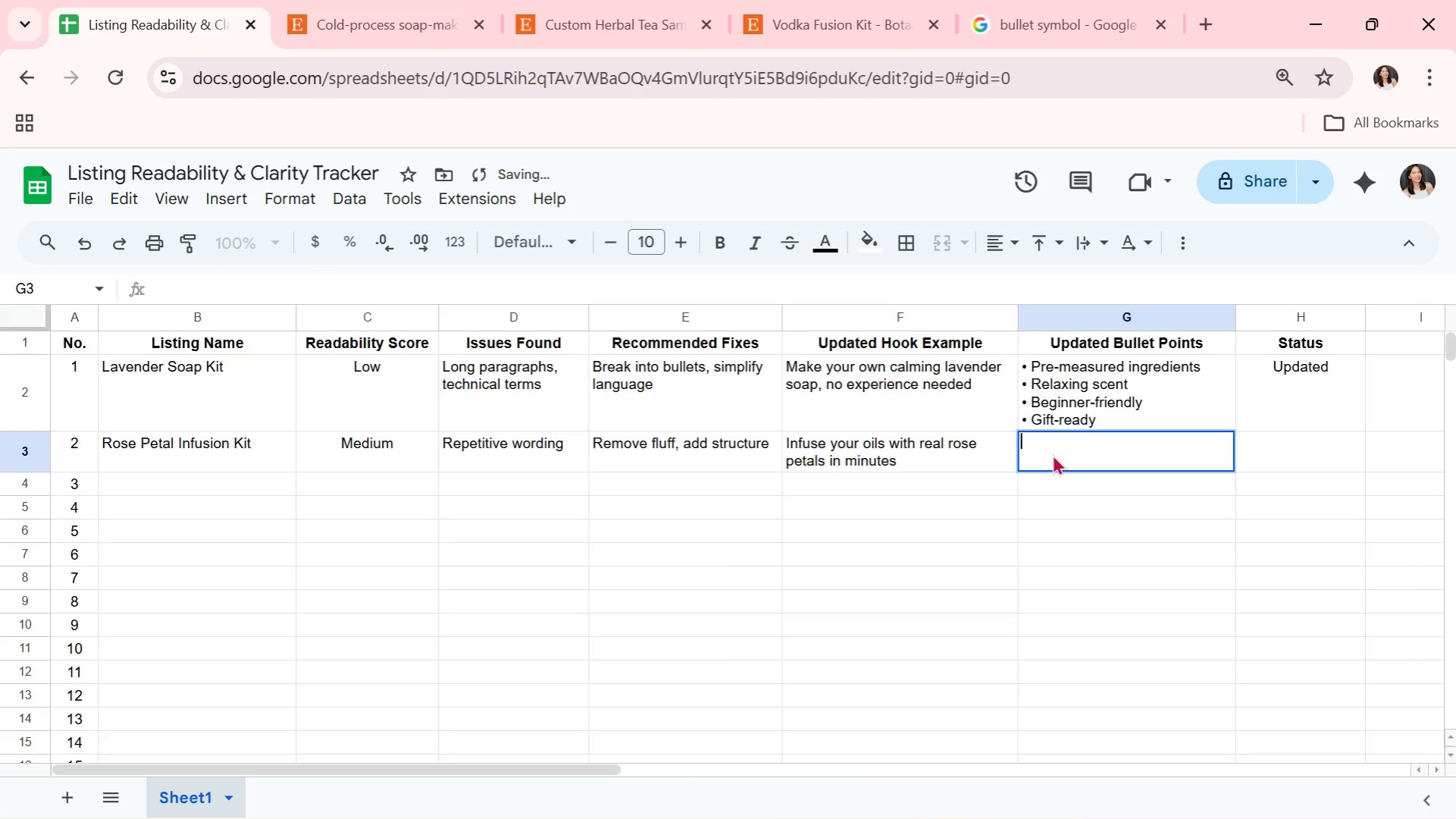 
key(Control+V)
 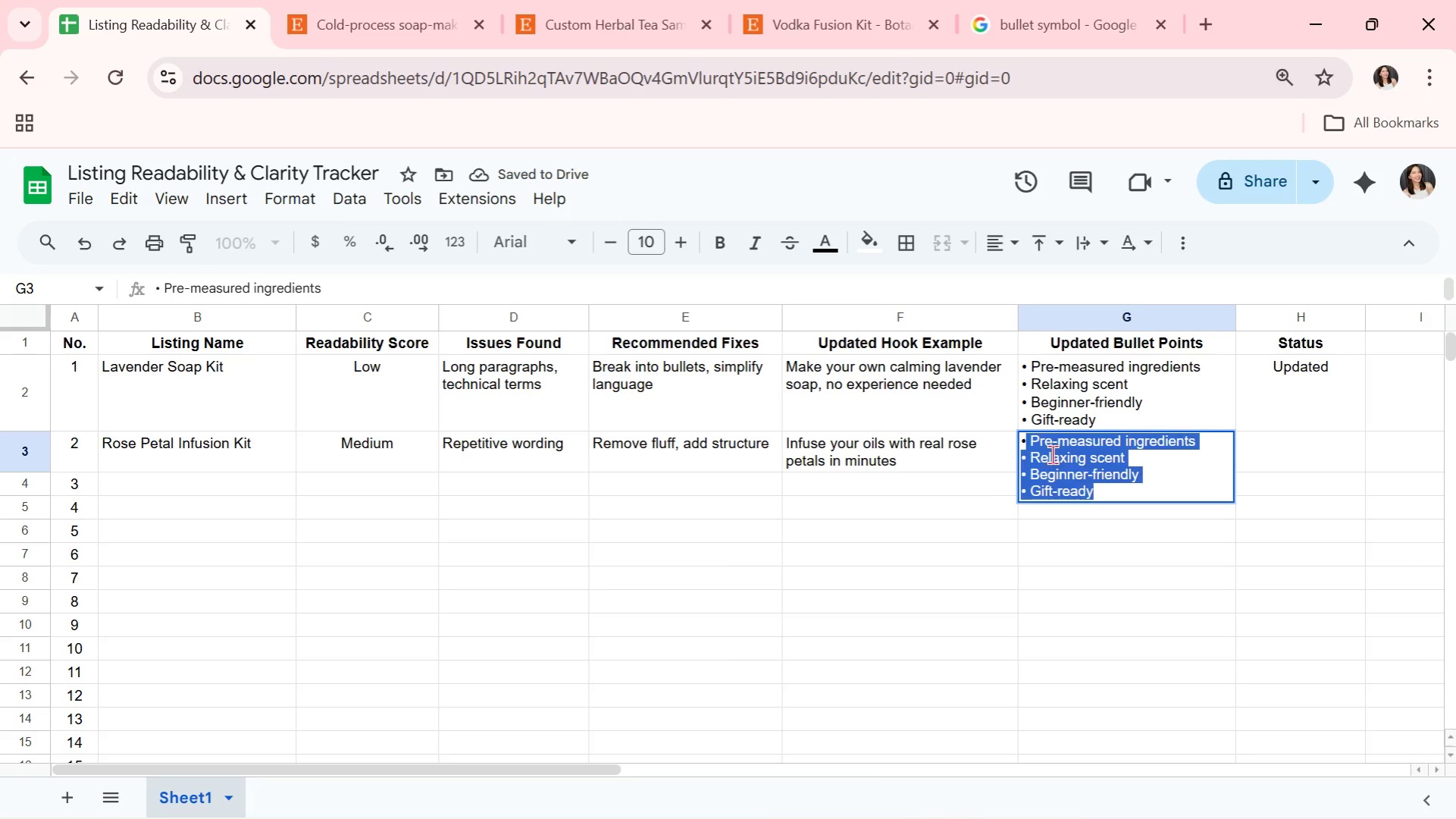 
type( 100% dried peatls)
key(Backspace)
key(Backspace)
key(Backspace)
key(Backspace)
type(tals)
 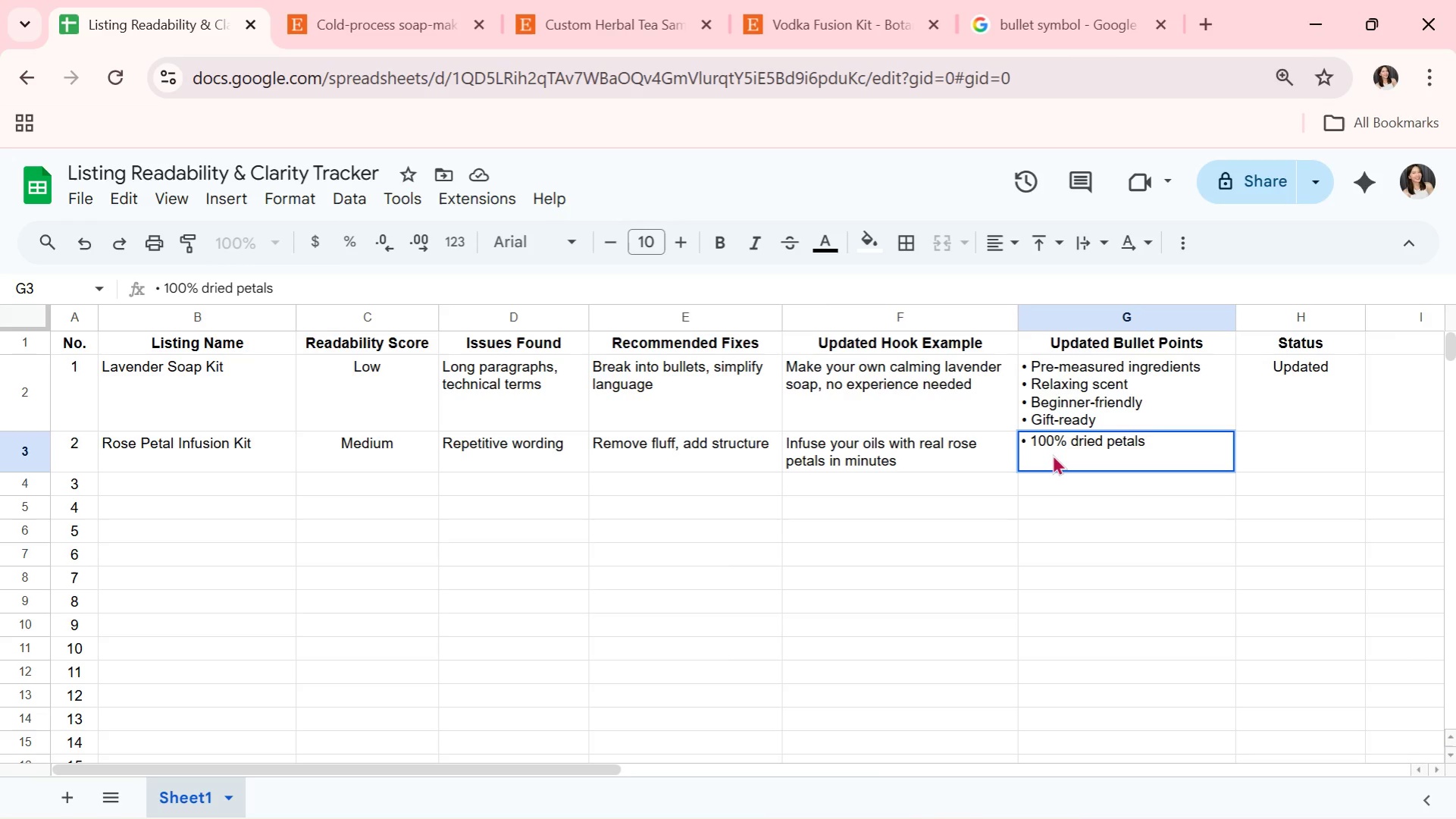 
key(Alt+Enter)
 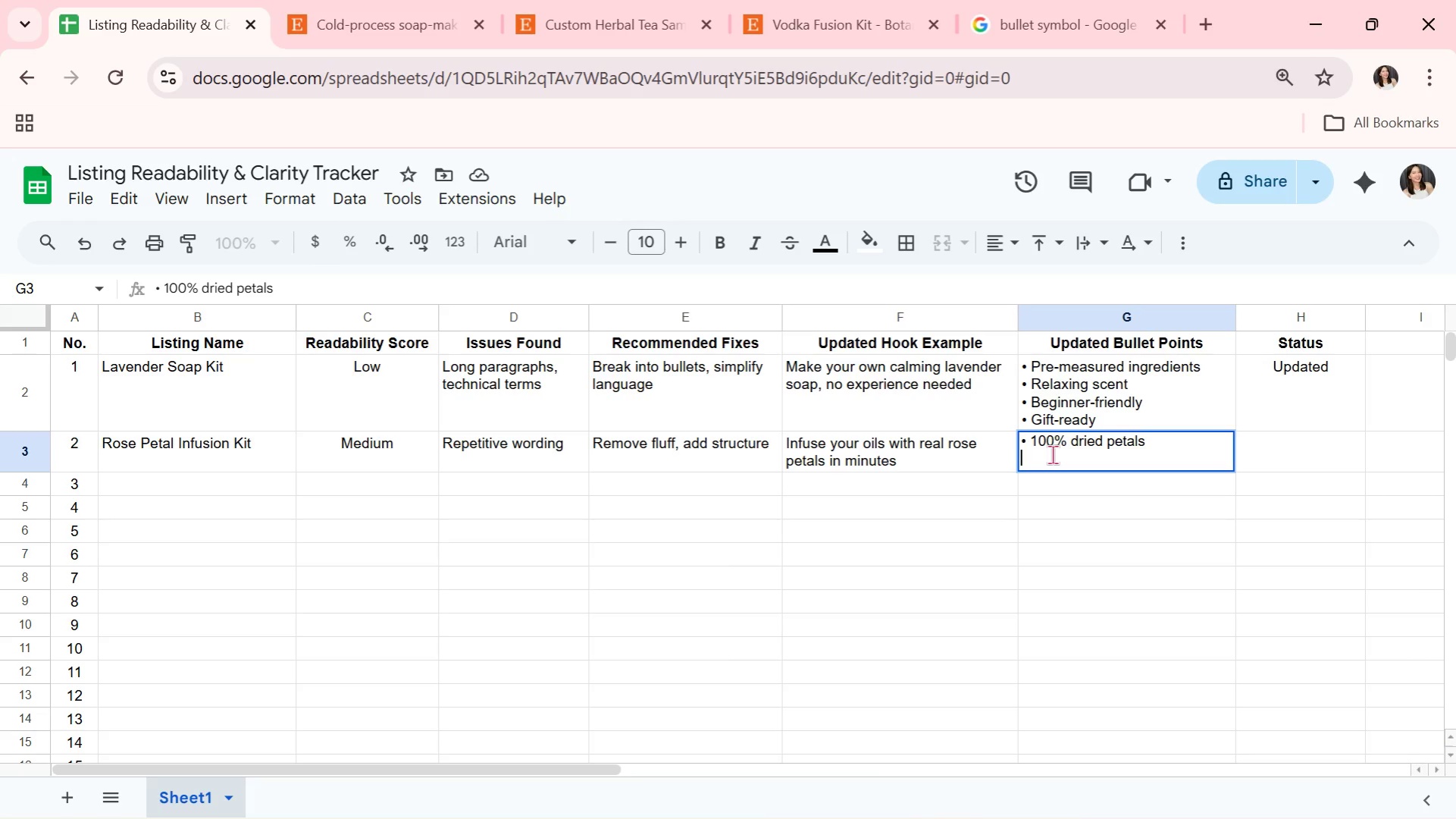 
key(Control+V)
 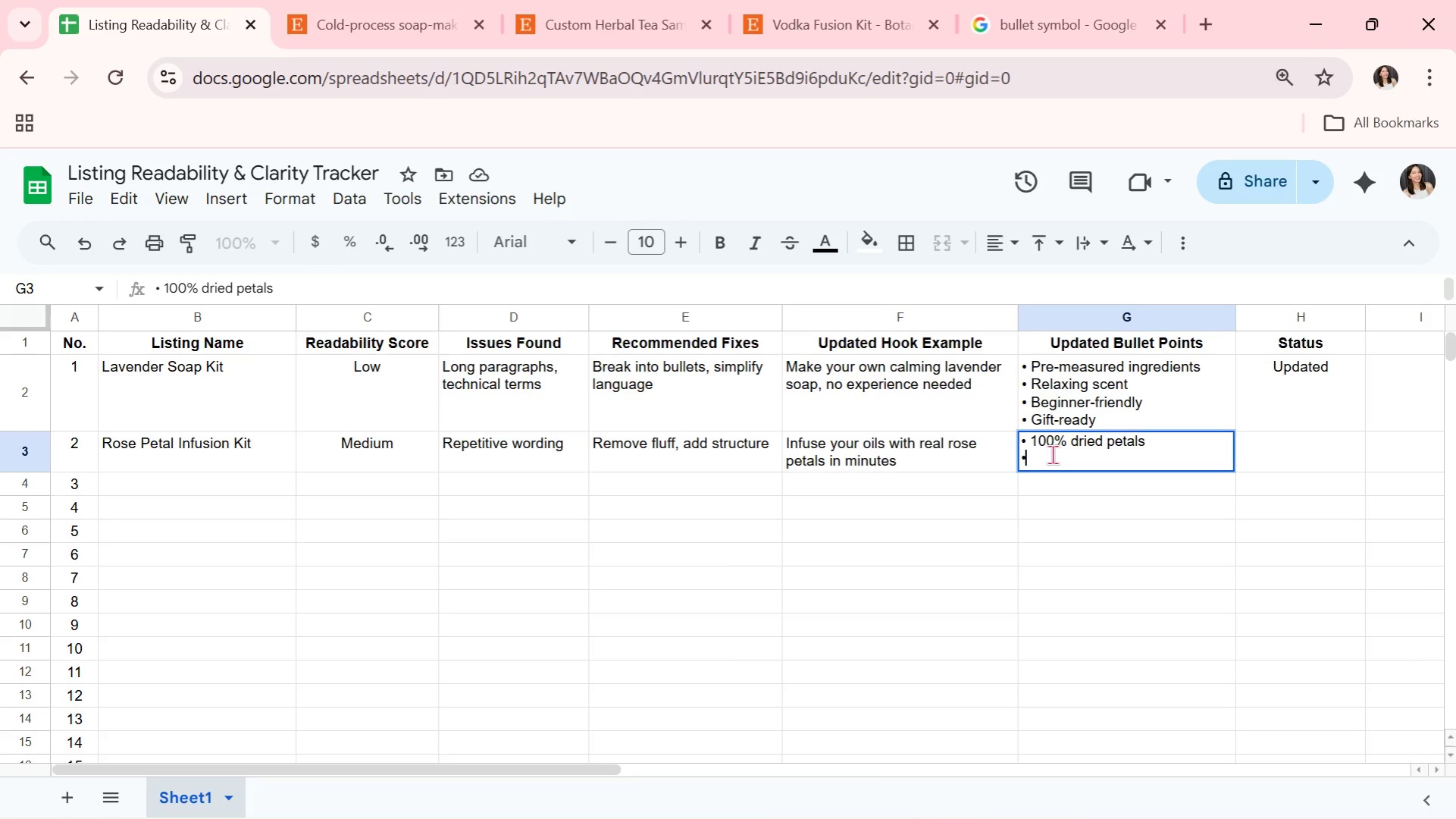 
type( Easy infusion guide)
 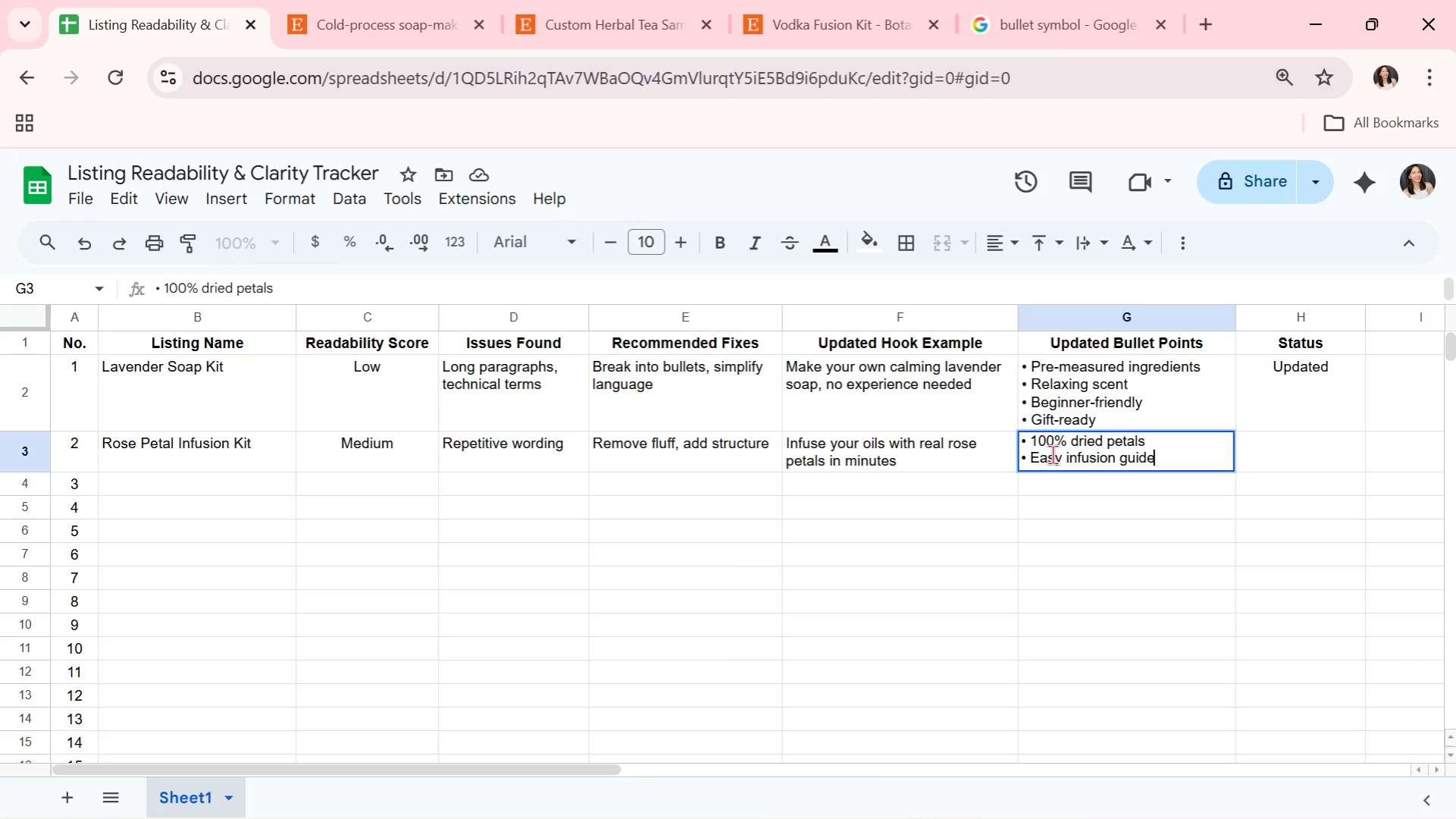 
key(Alt+AltLeft)
 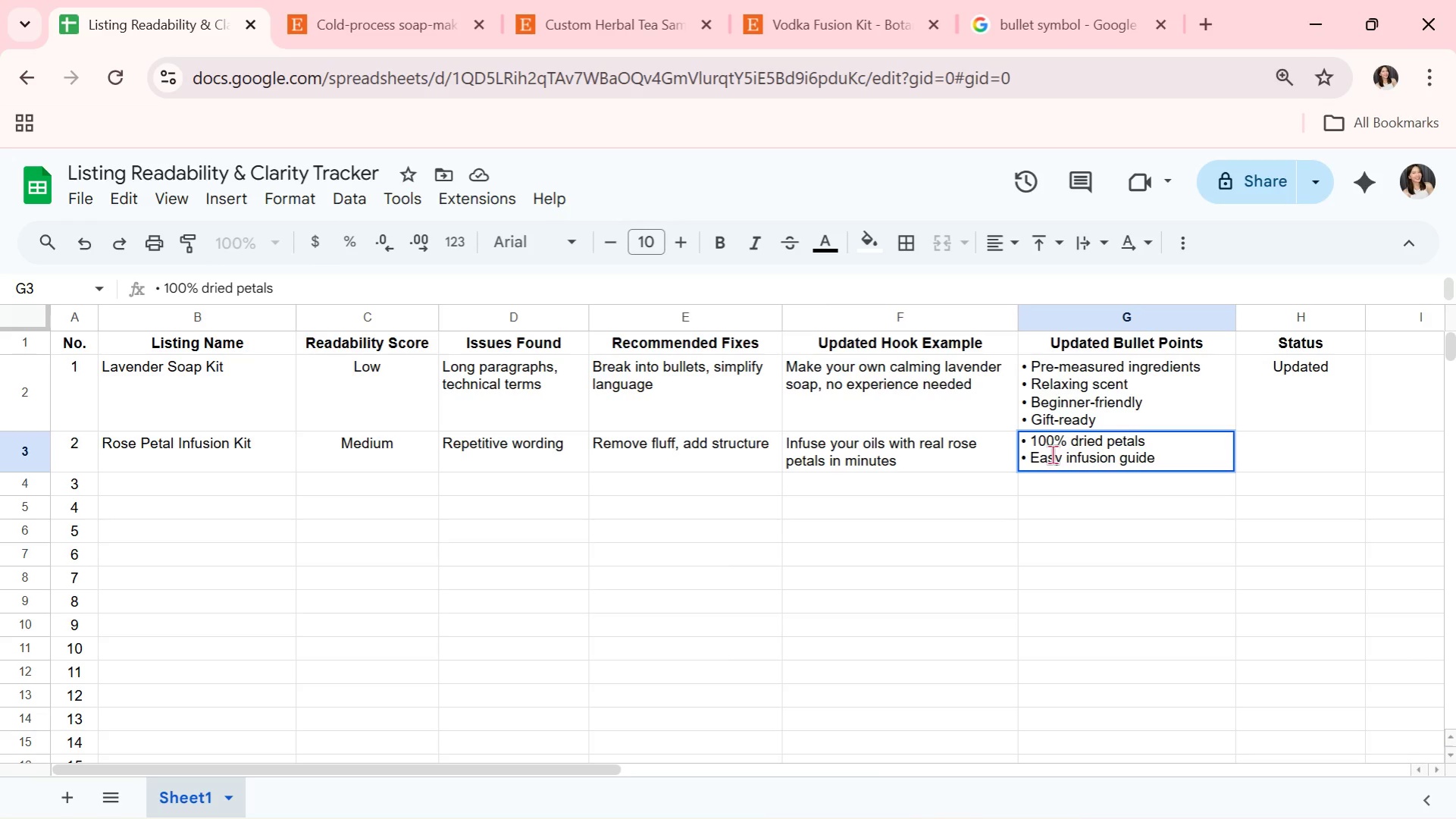 
key(Alt+Enter)
 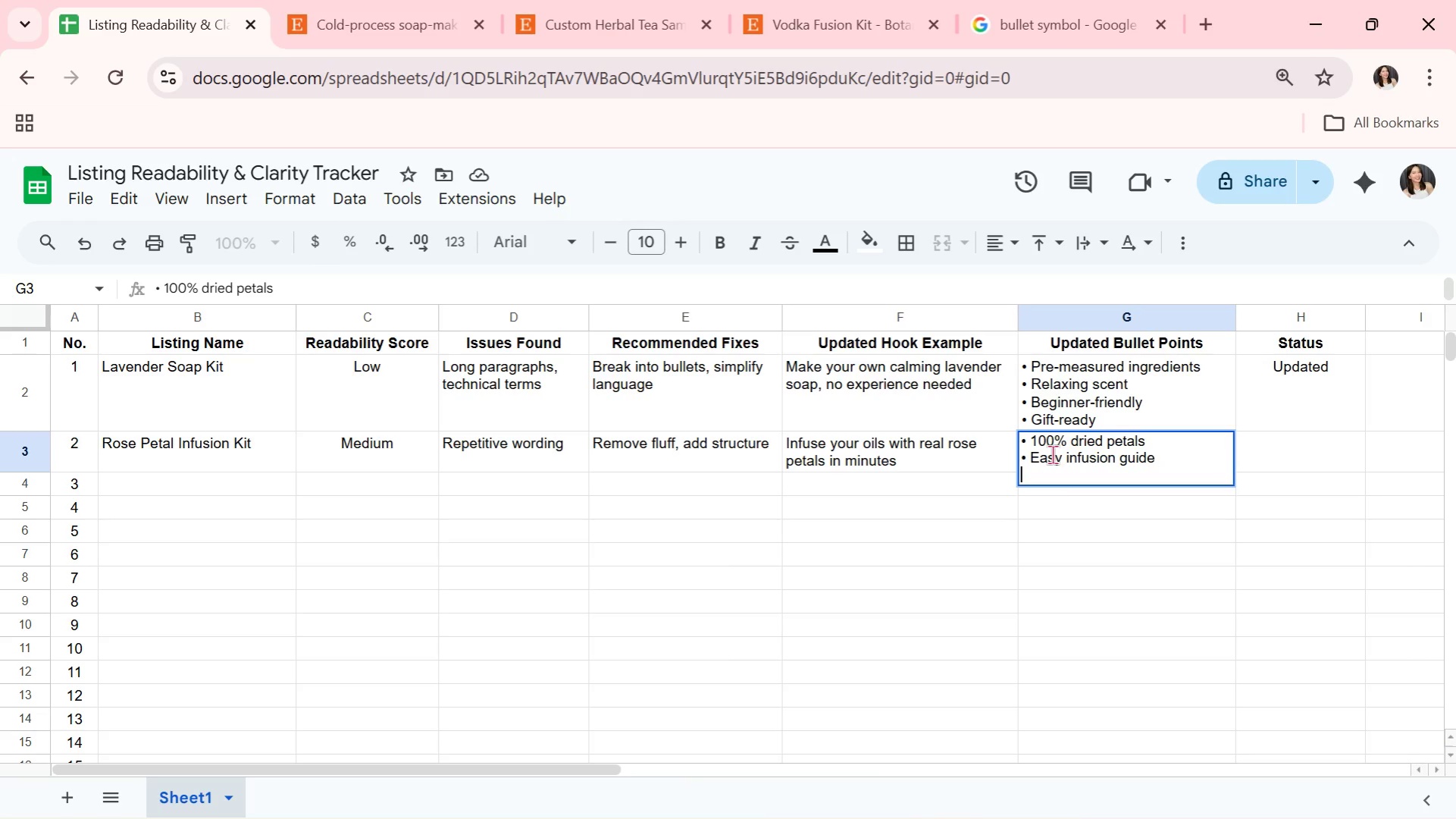 
key(Control+V)
 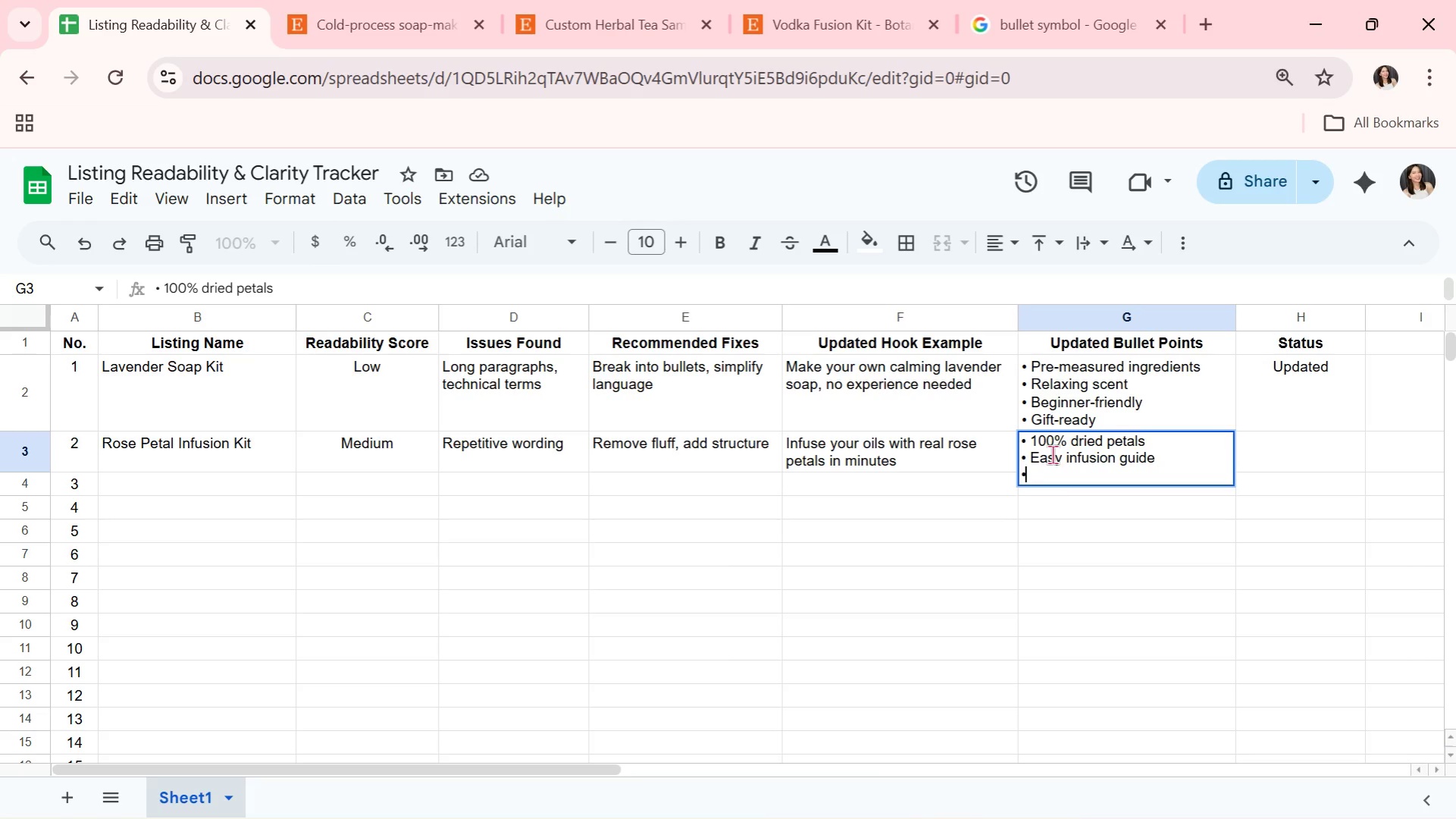 
type( Premium glass jar)
 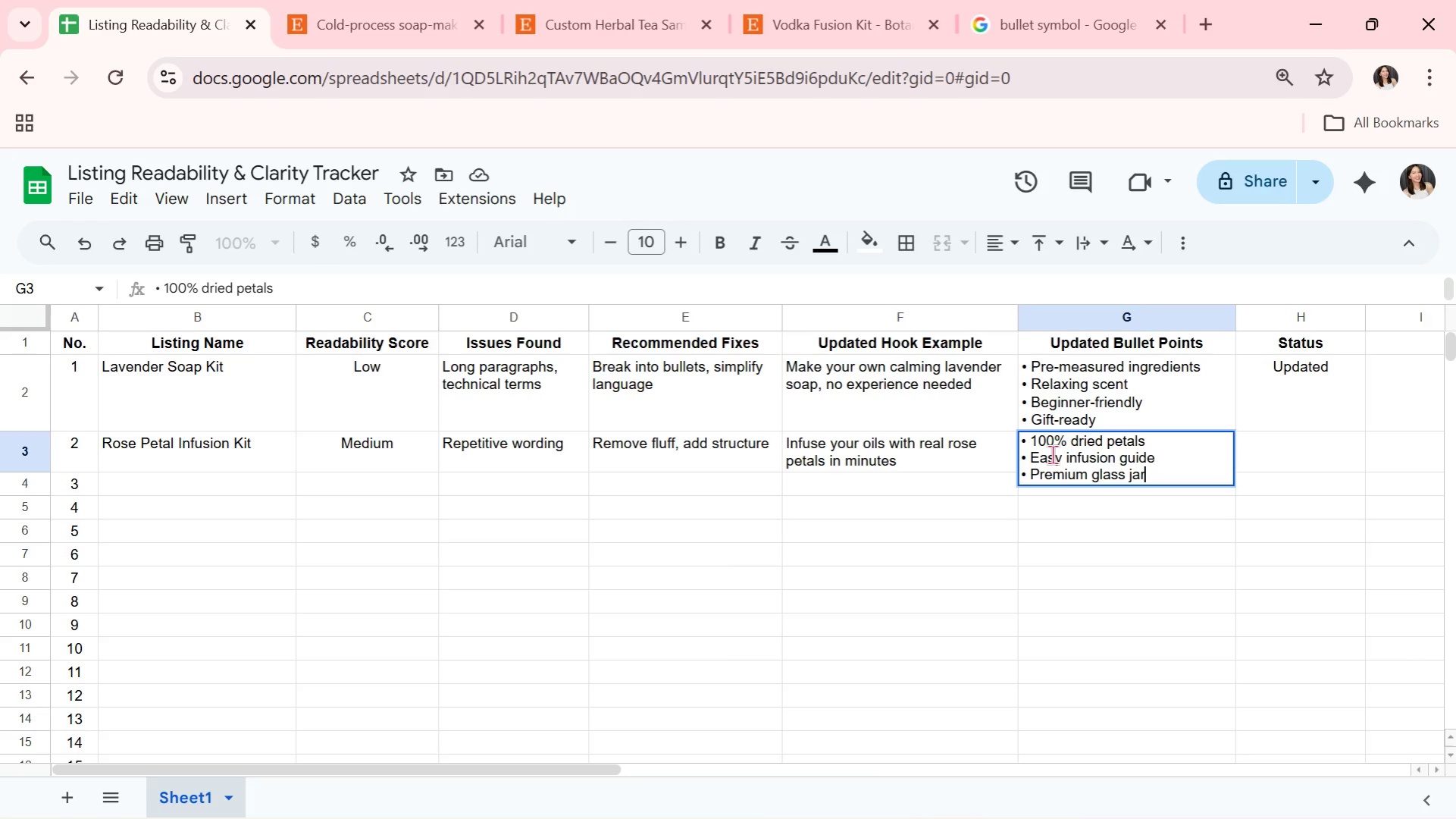 
key(Enter)
 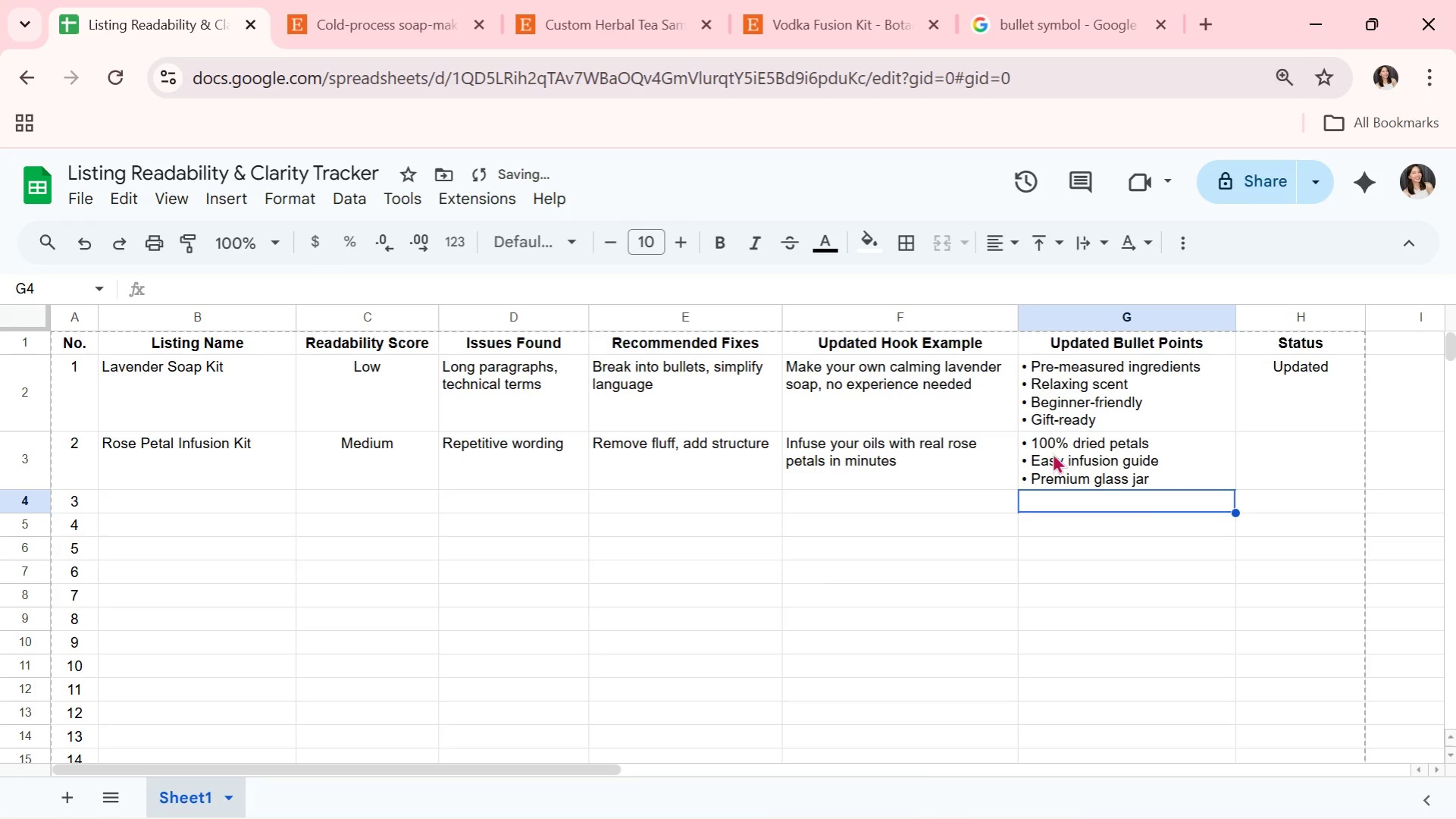 
left_click([1052, 453])
 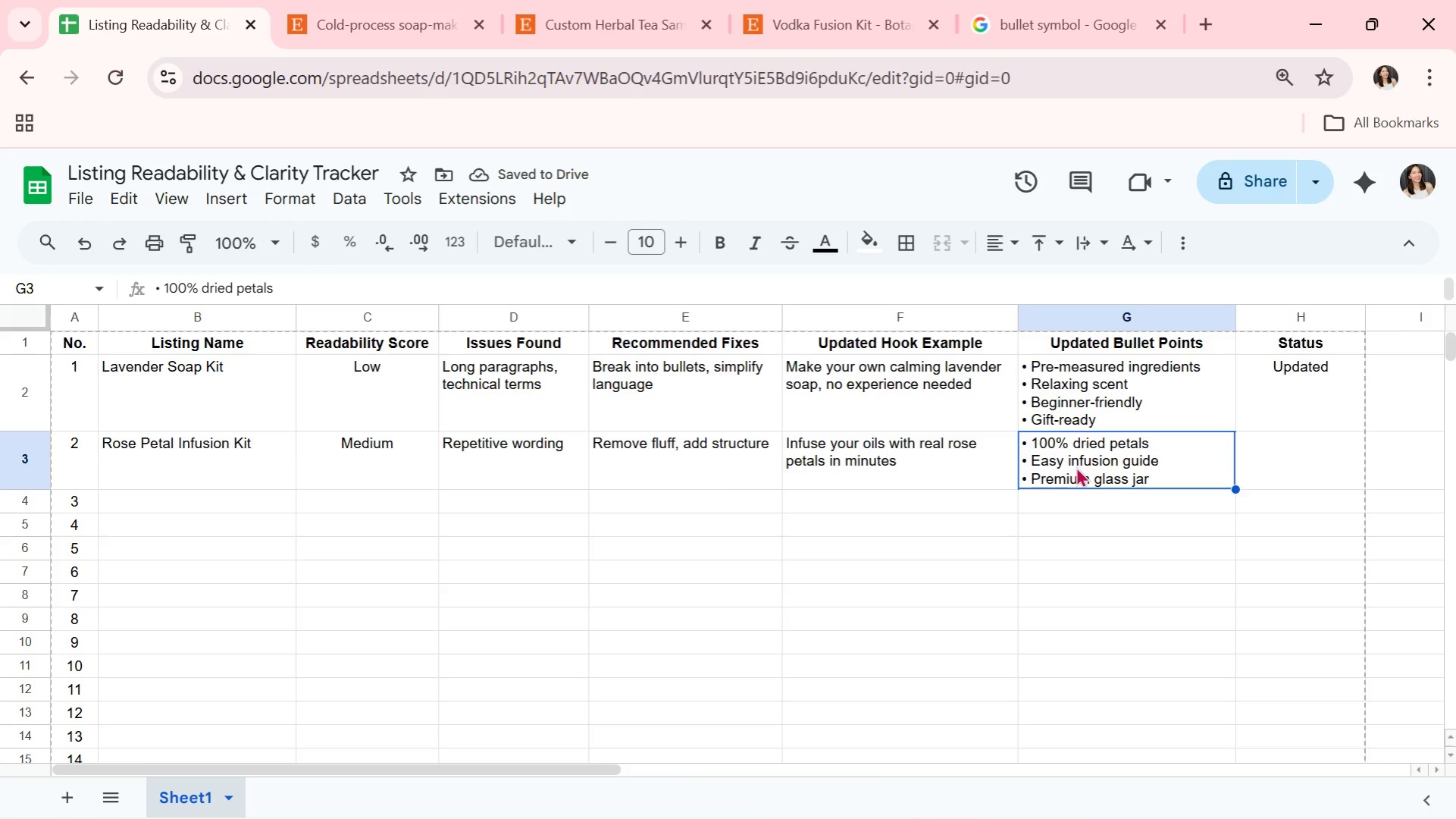 
wait(9.31)
 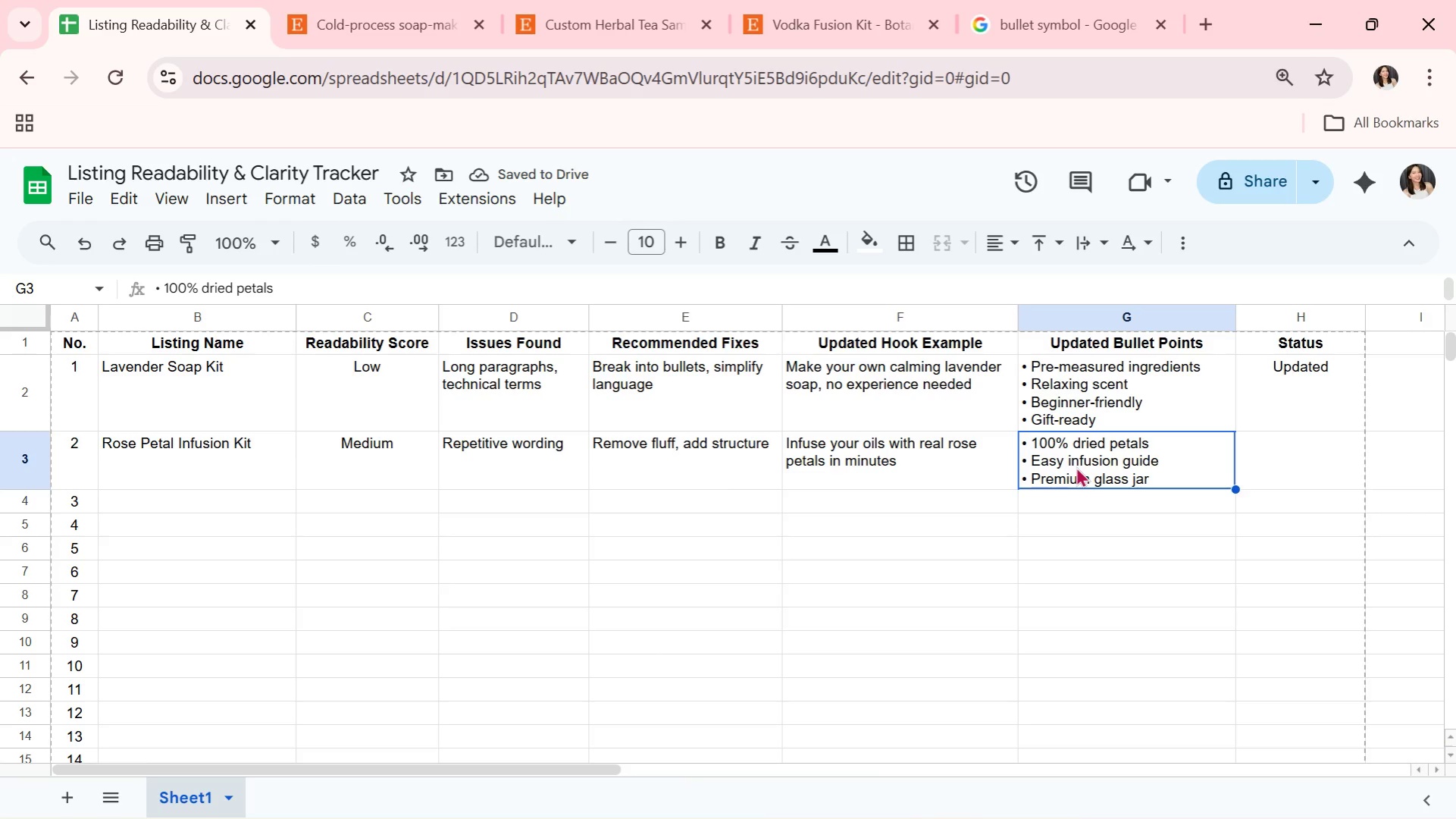 
left_click([1309, 465])
 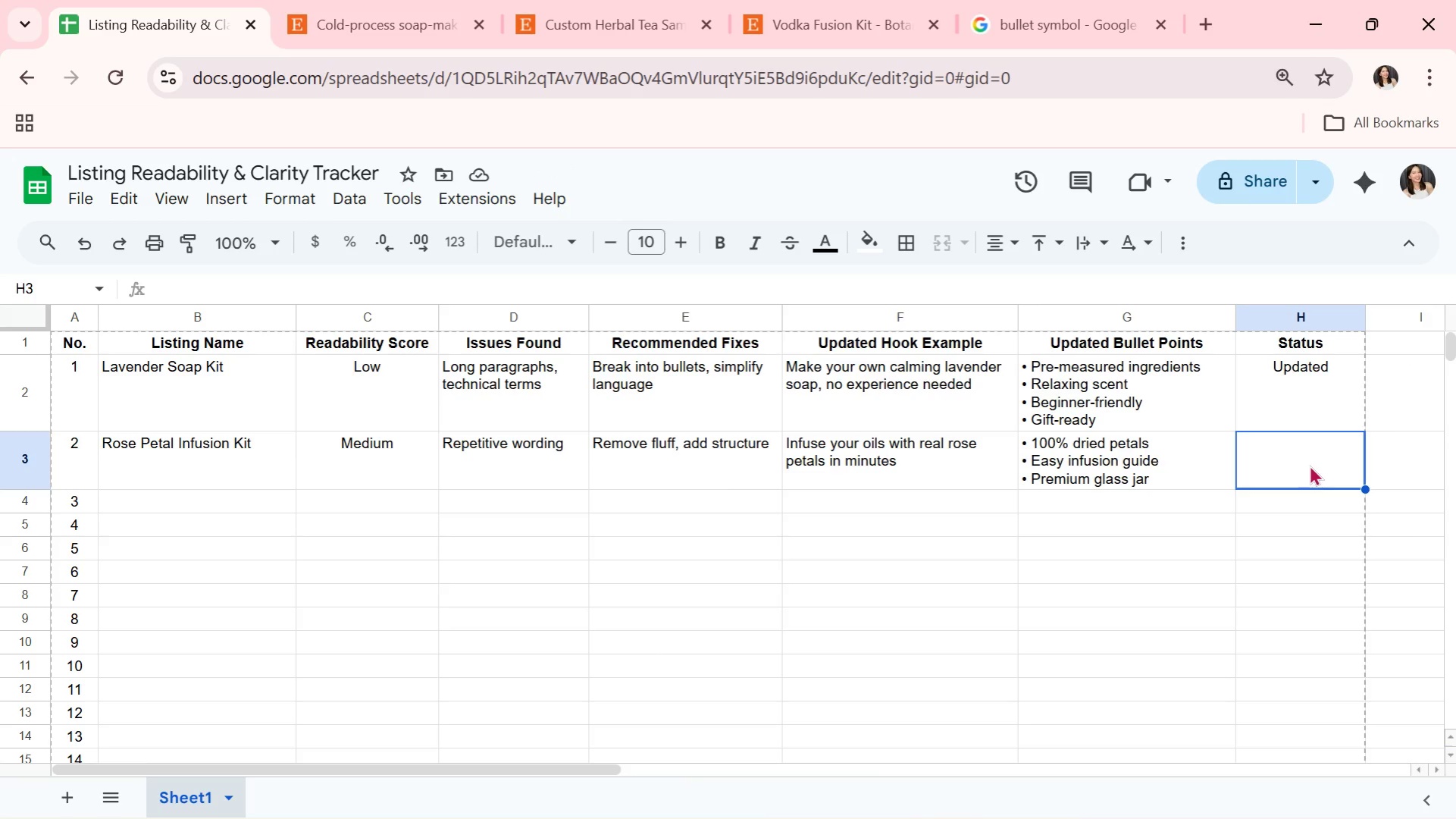 
key(CapsLock)
 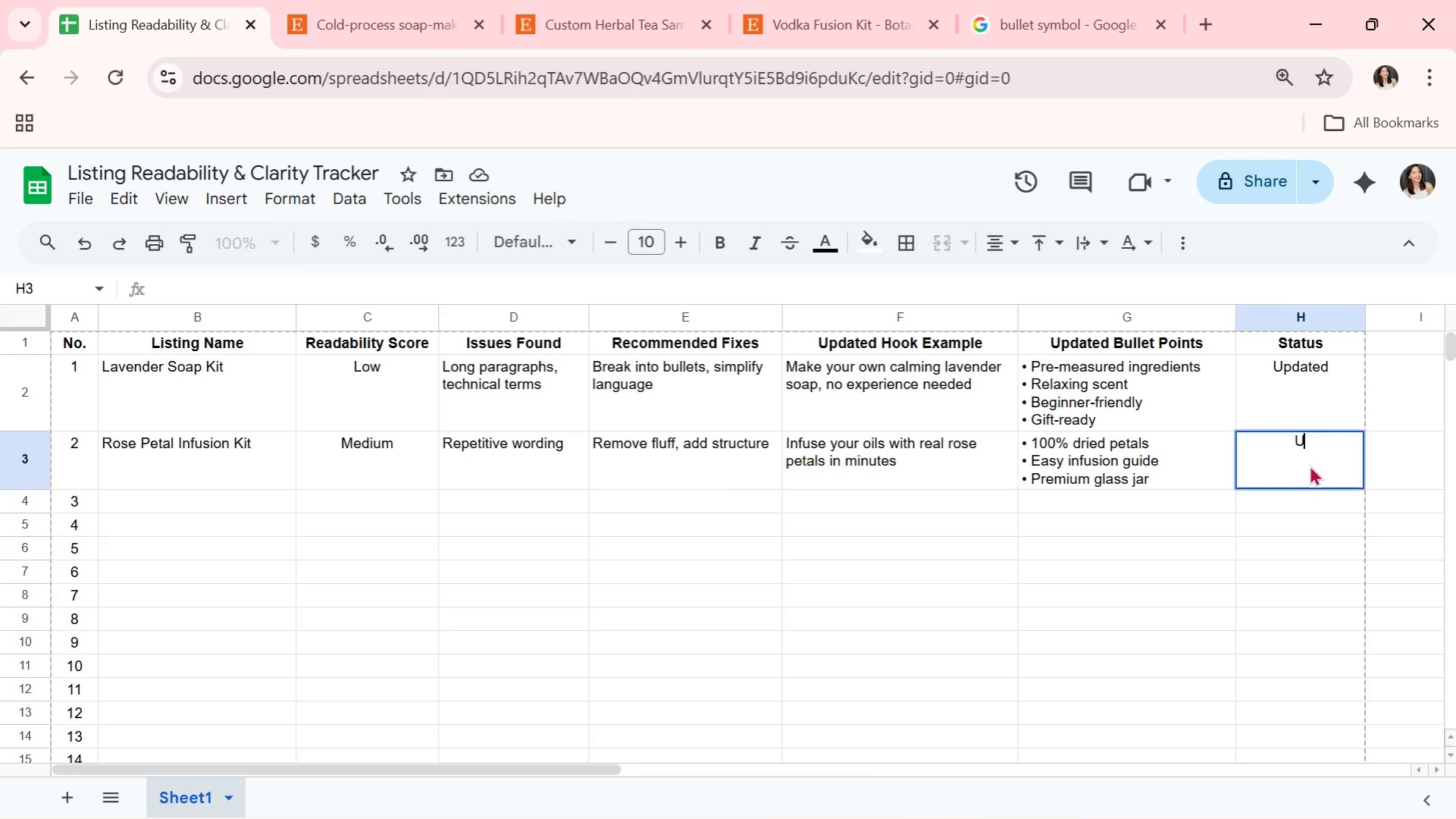 
key(U)
 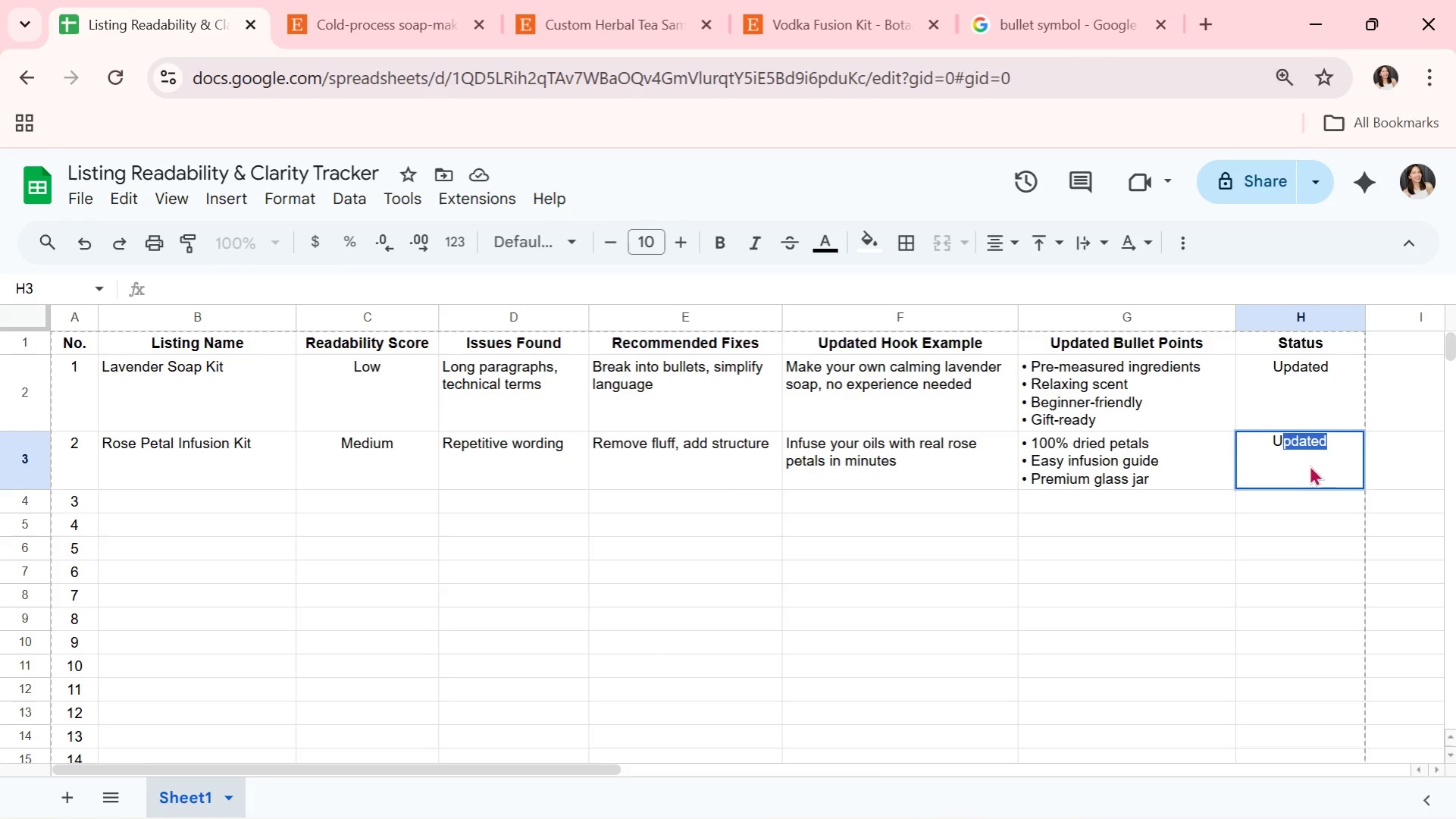 
key(CapsLock)
 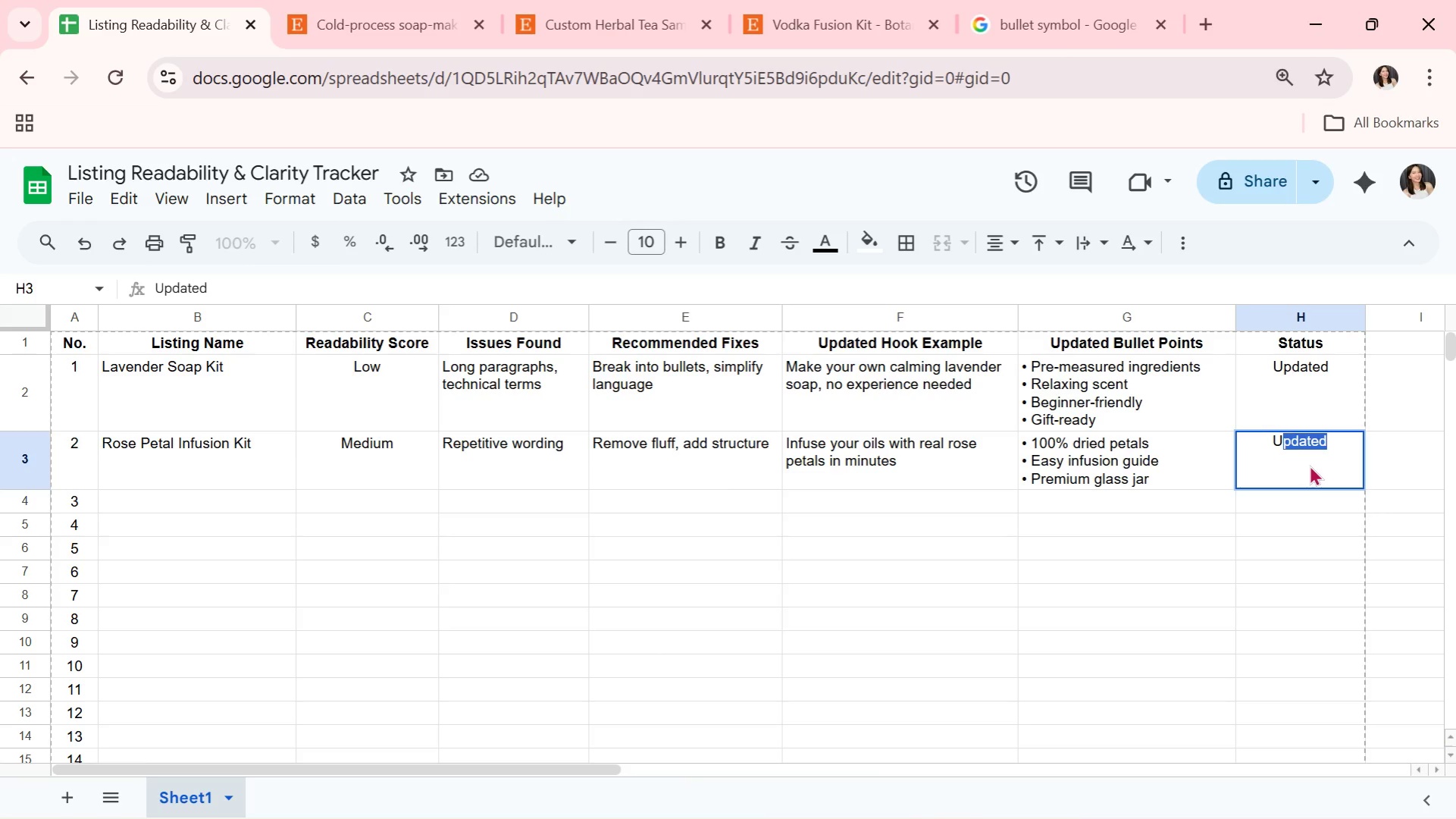 
key(Enter)
 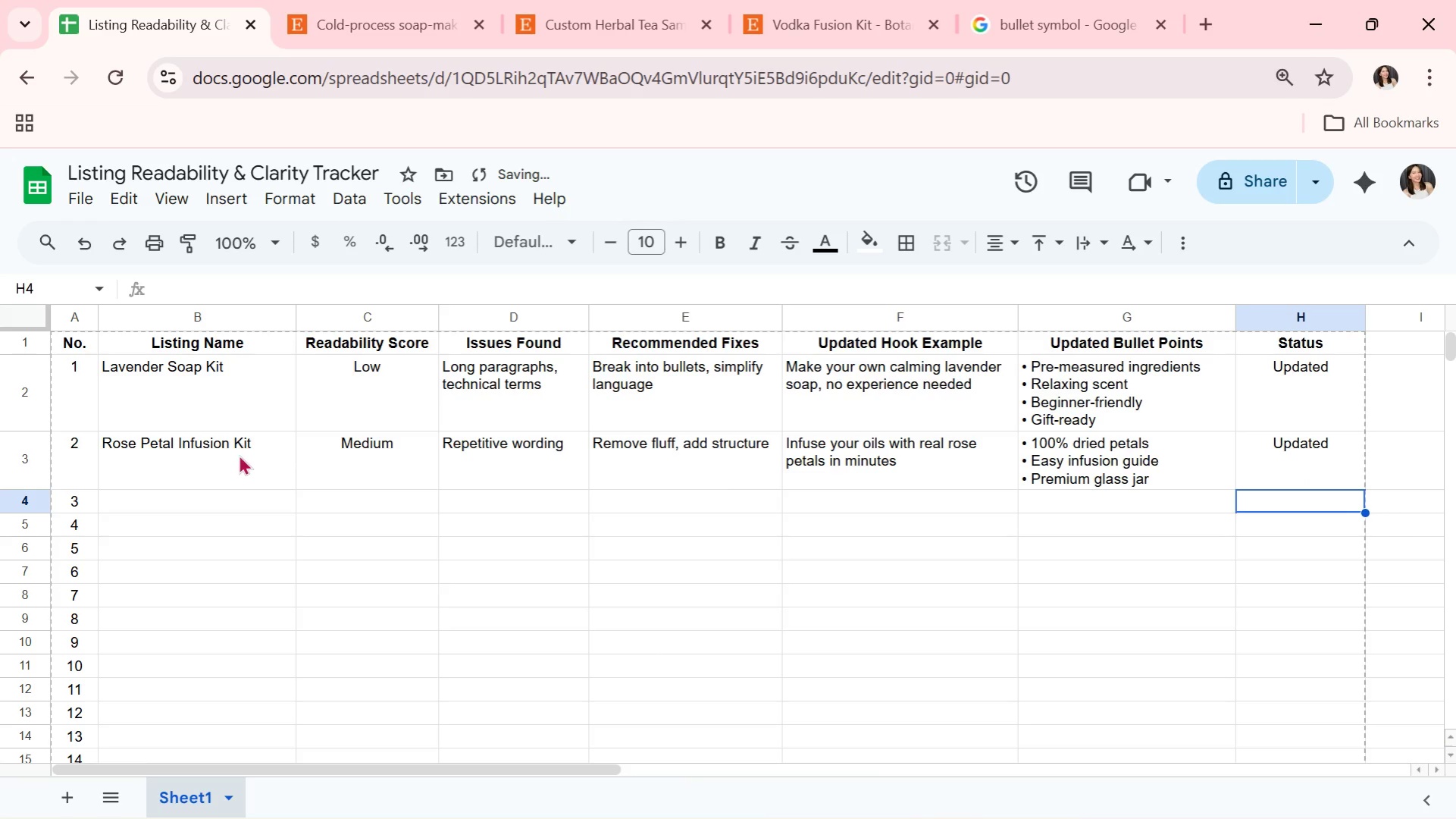 
left_click([249, 497])
 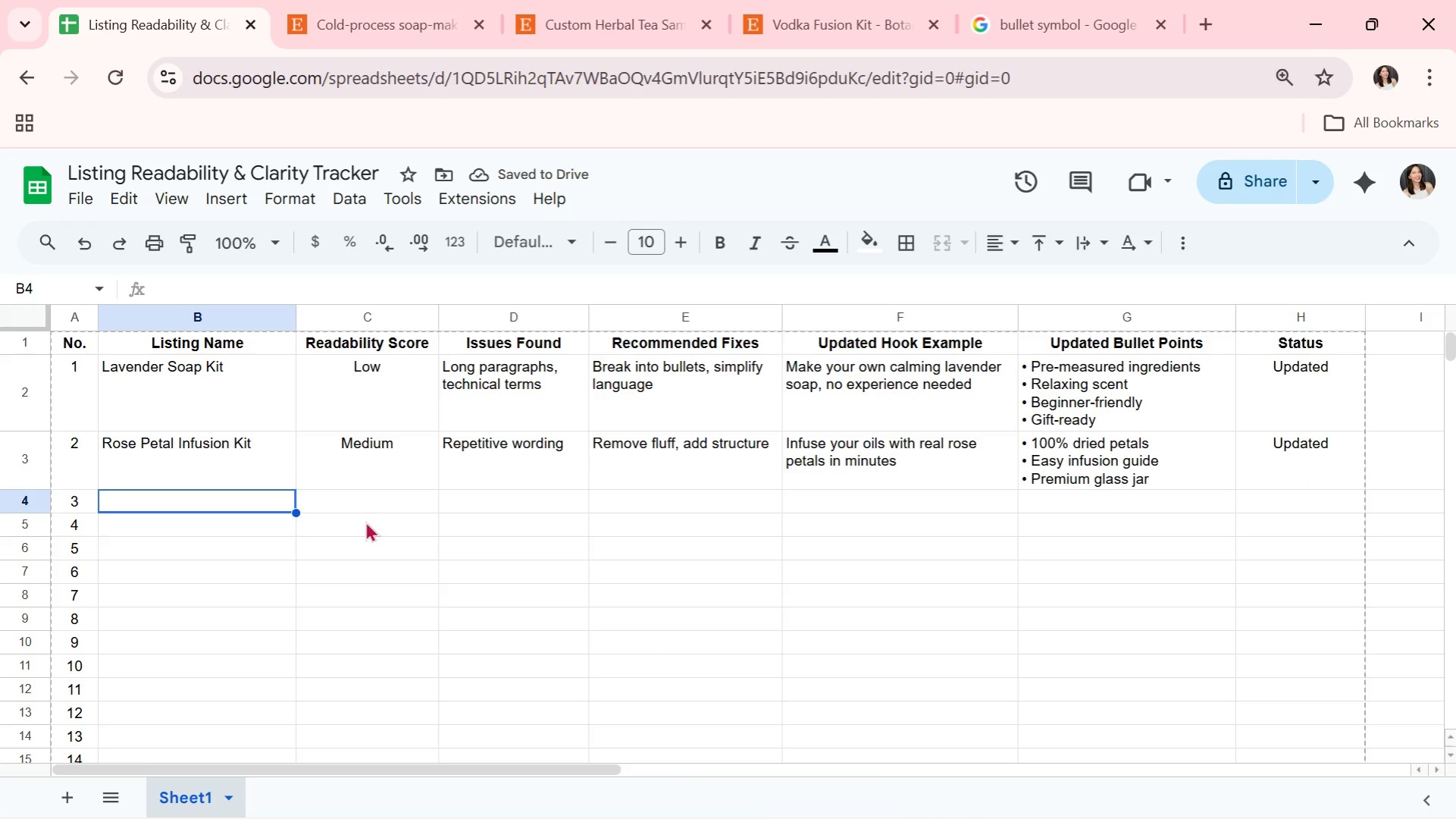 
type(Charcoal Detox Soap Kit)
 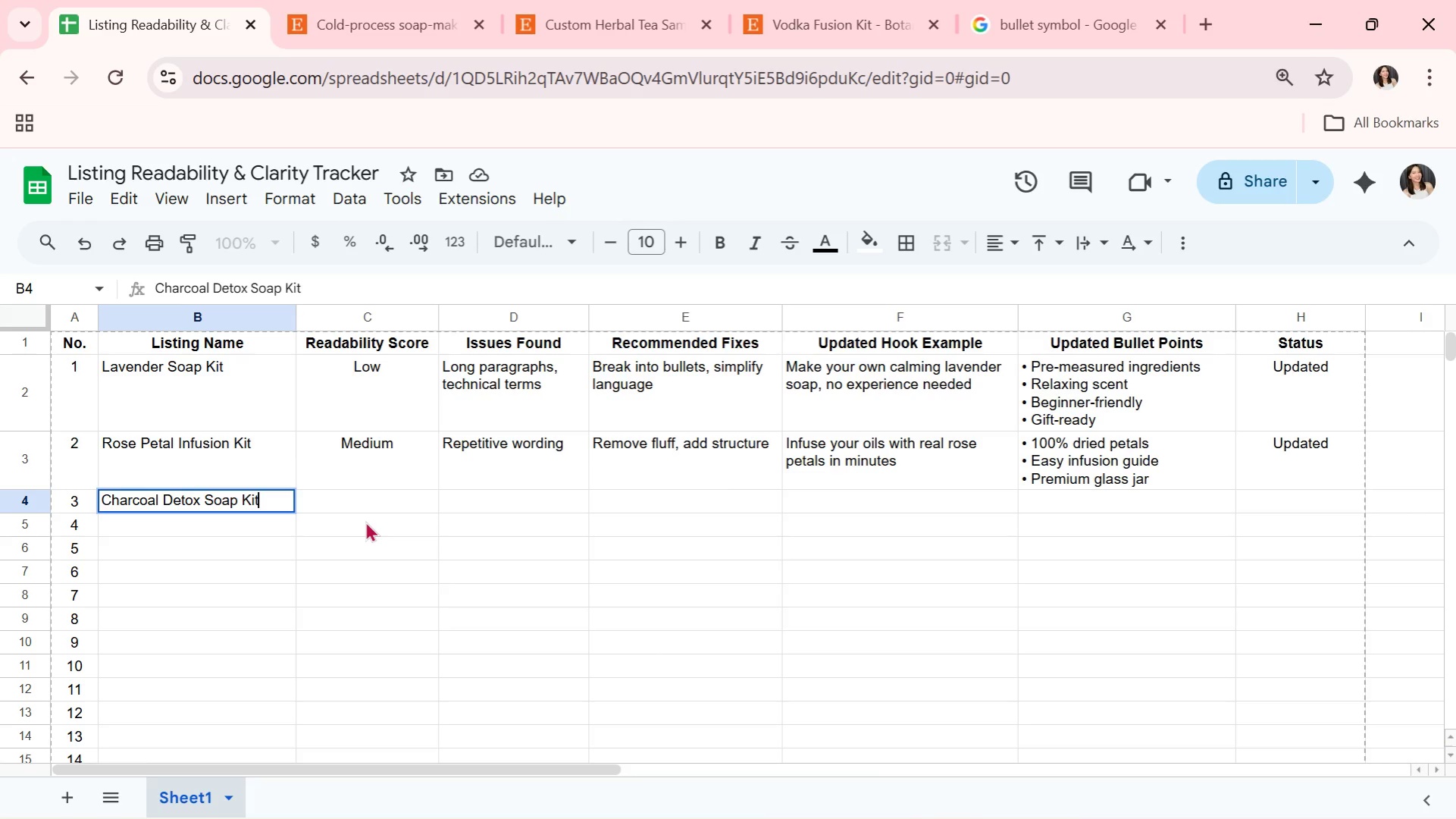 
key(ArrowRight)
 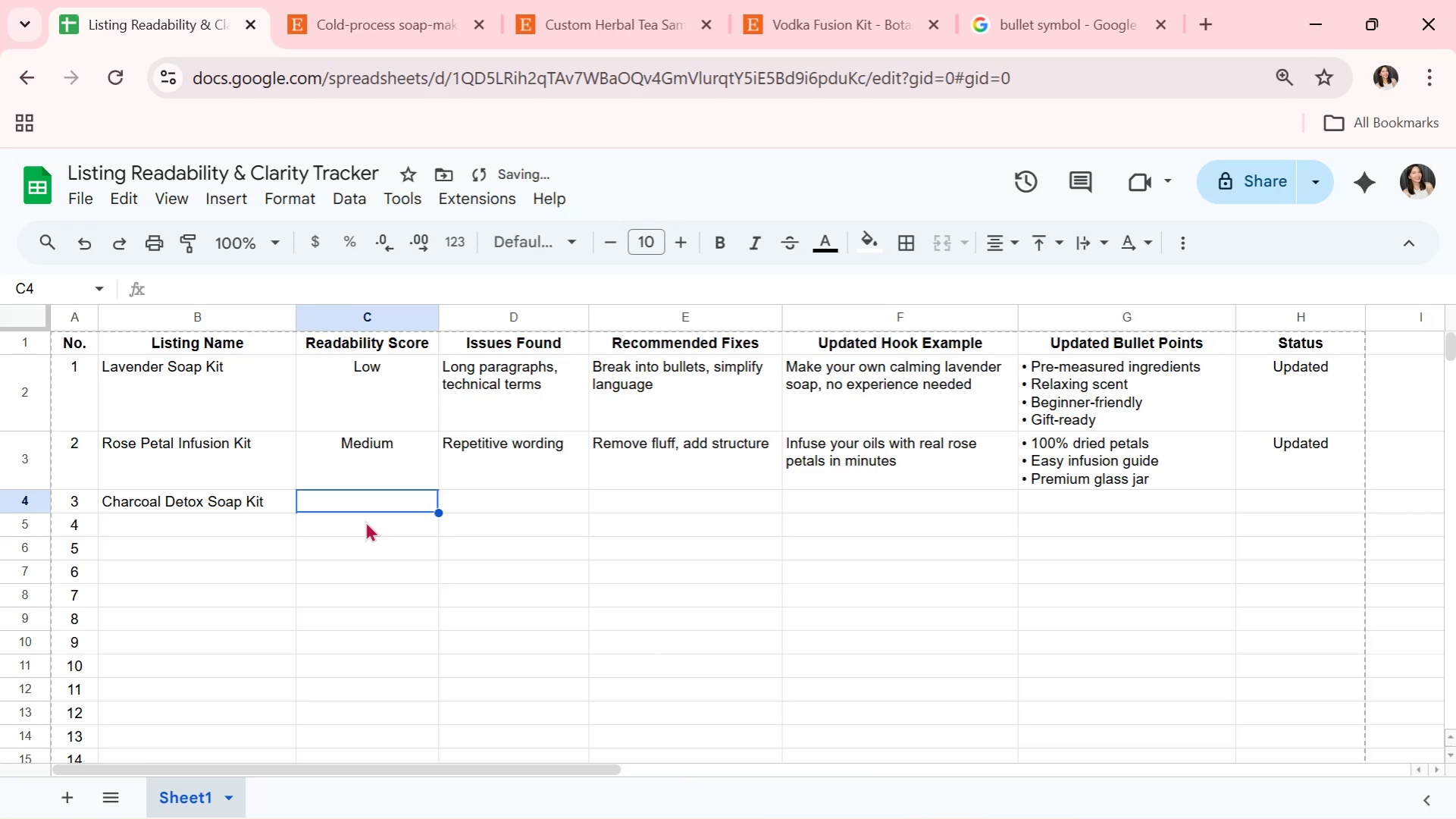 
type(Low)
 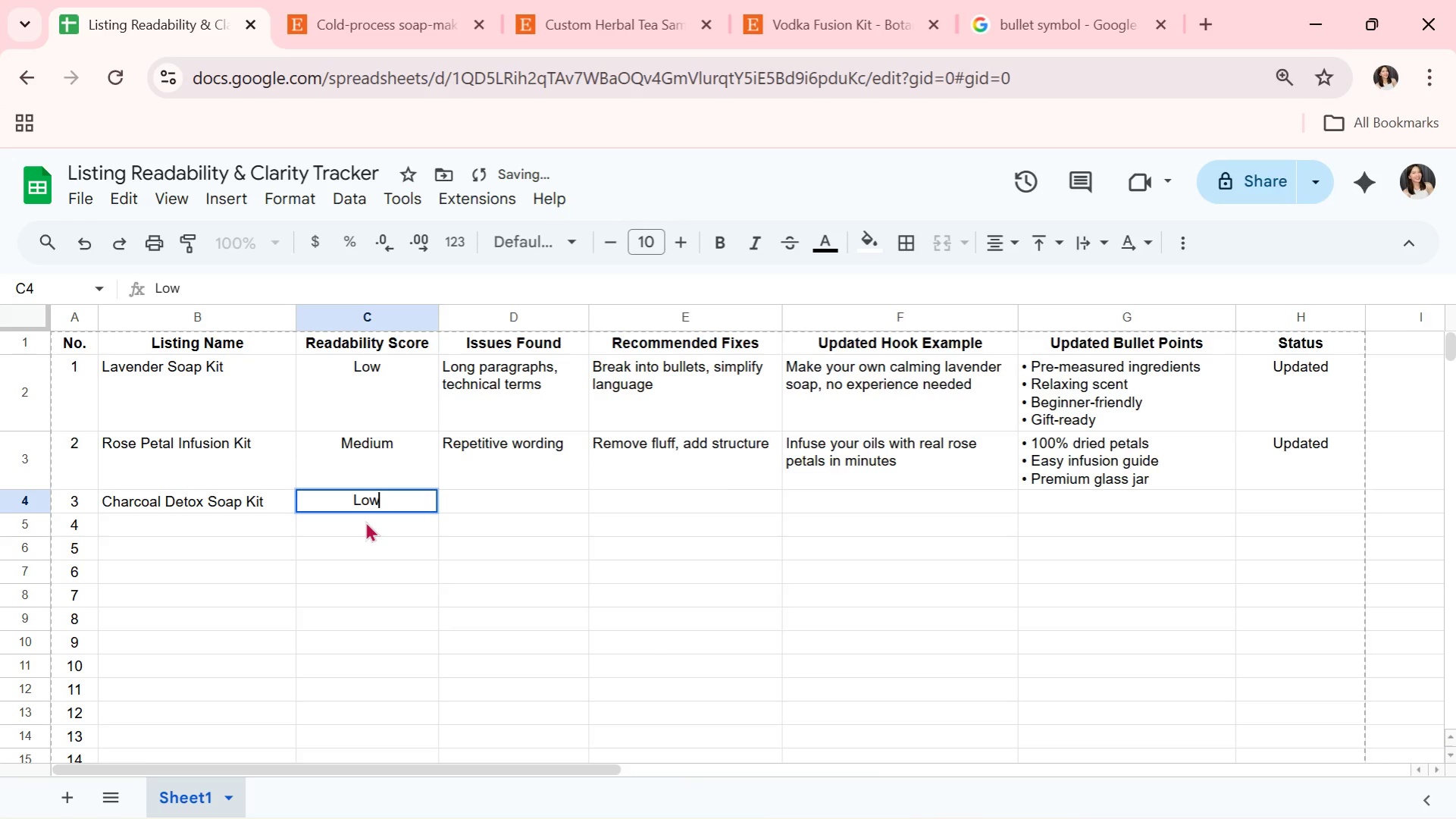 
key(ArrowRight)
 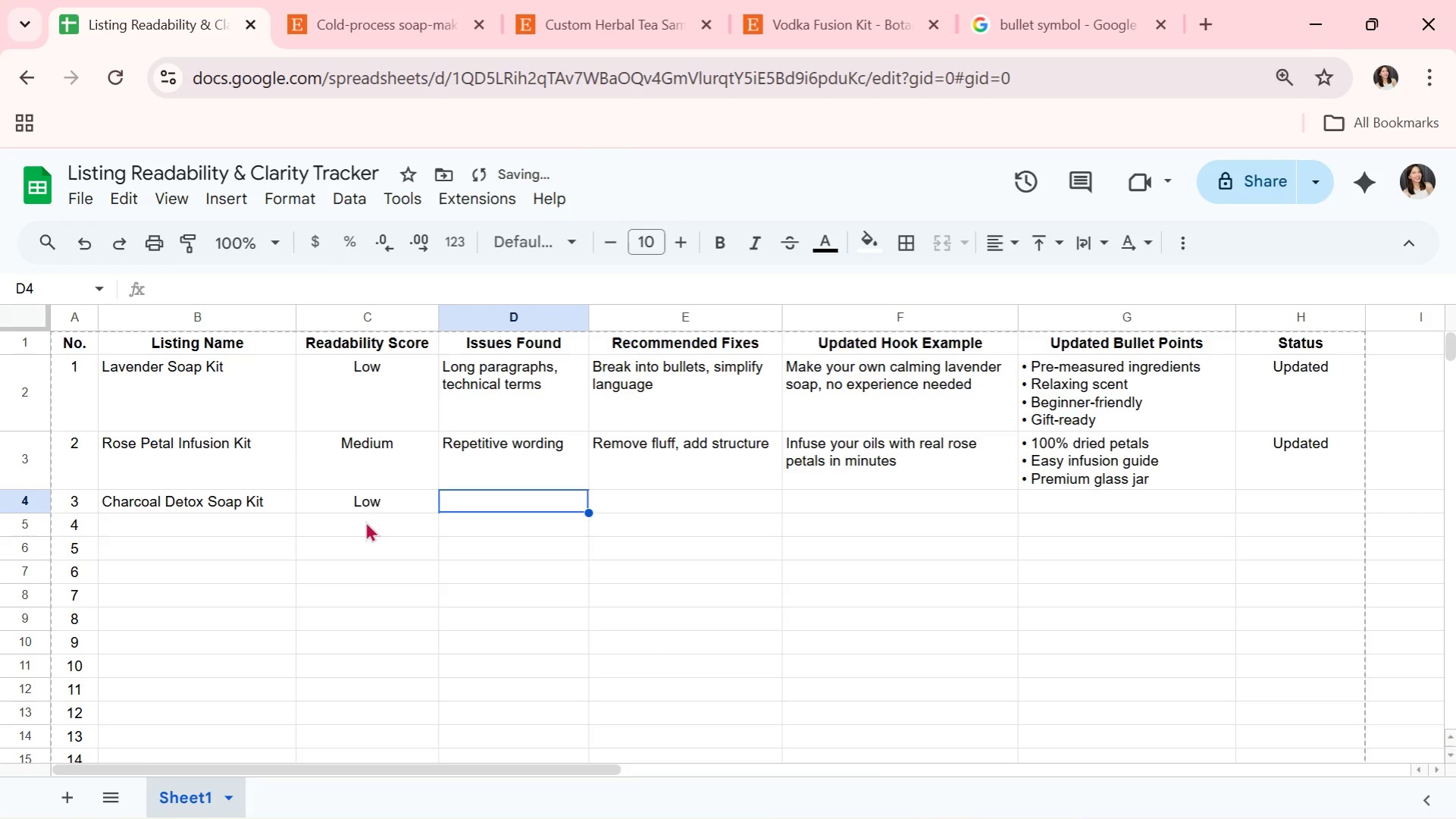 
type(Jargon-heavy)
 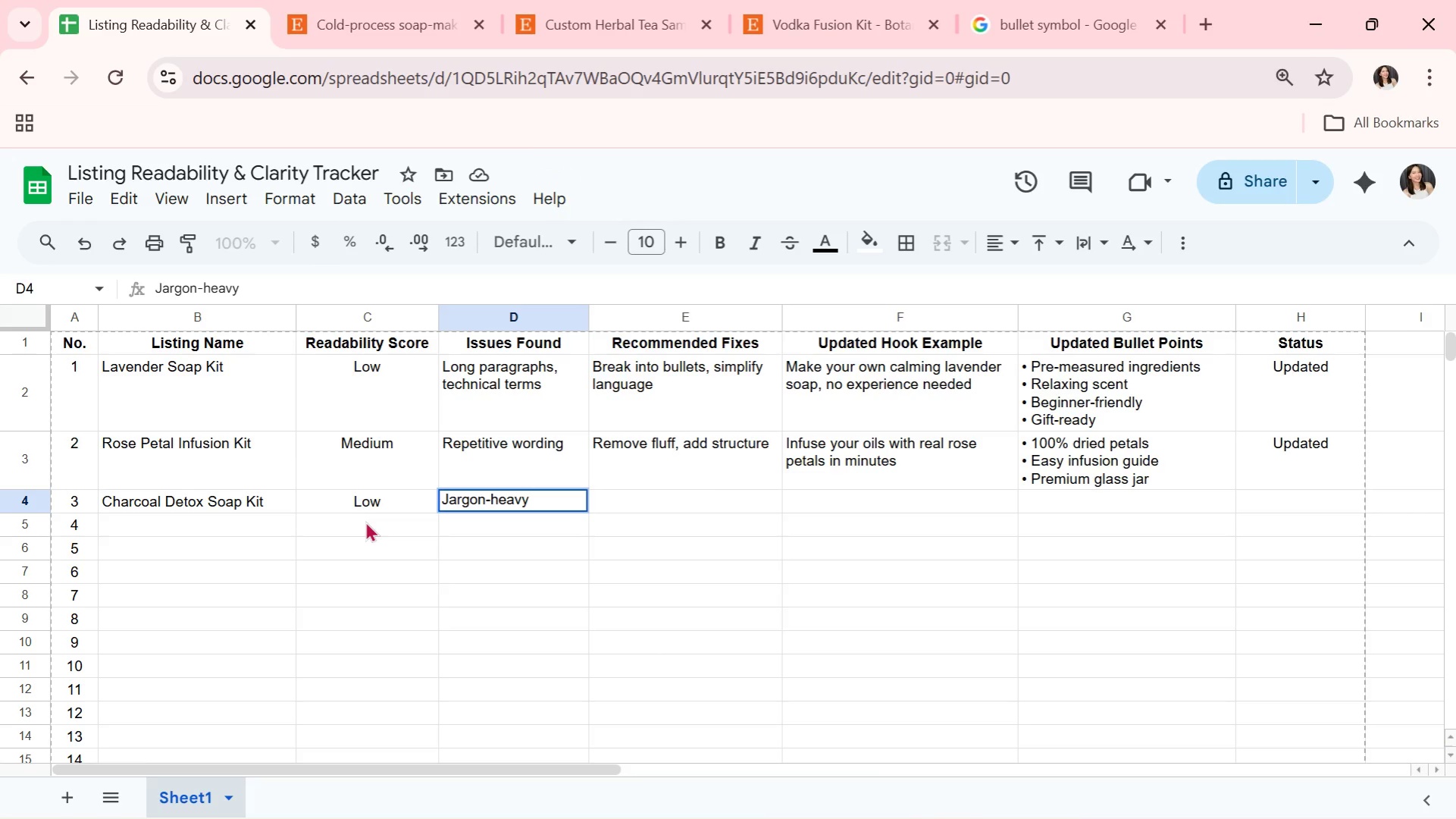 
key(ArrowRight)
 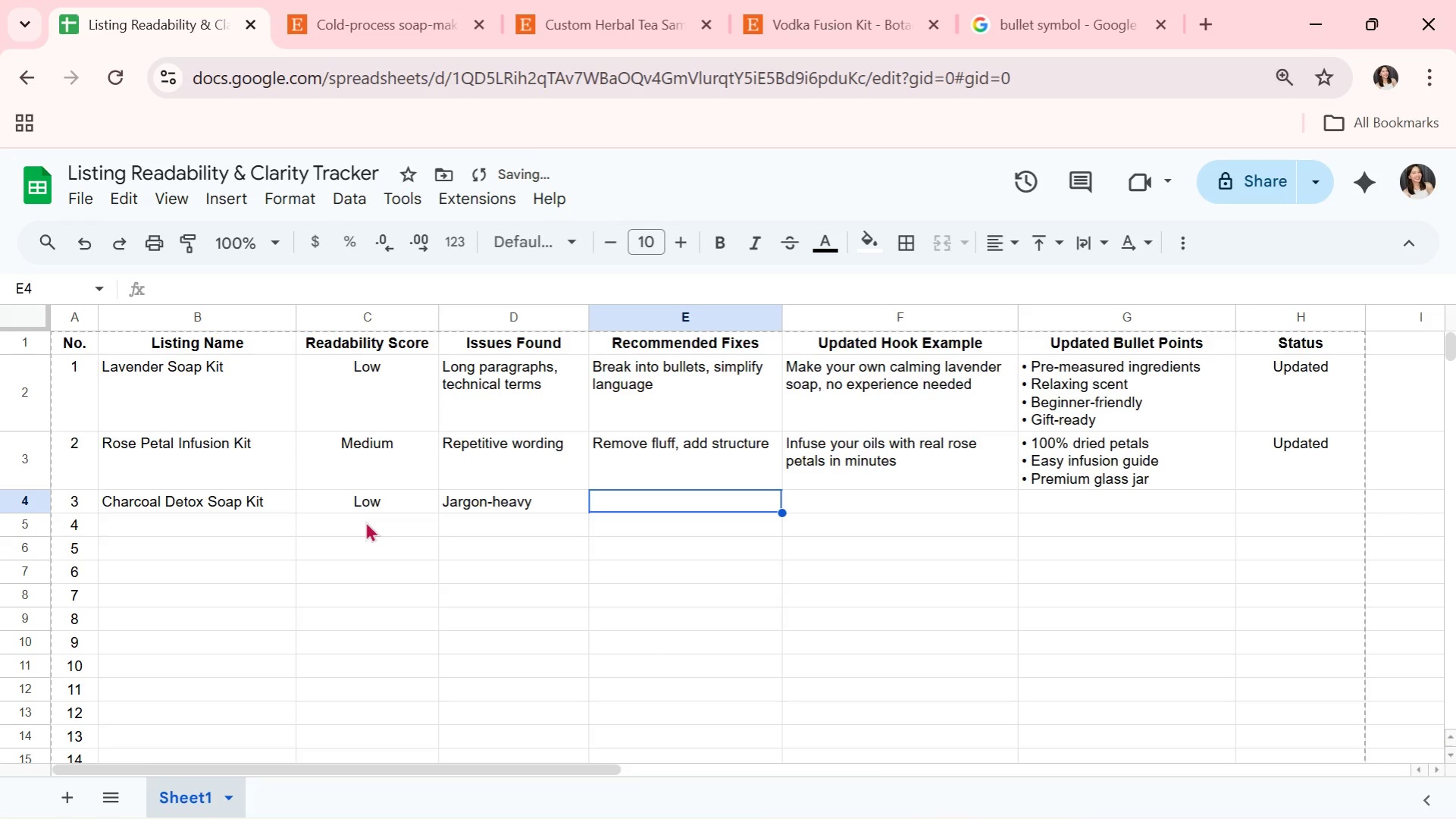 
type(Simplifu)
key(Backspace)
type(y terms, add benefi)
key(Backspace)
type(u)
key(Backspace)
type(its)
 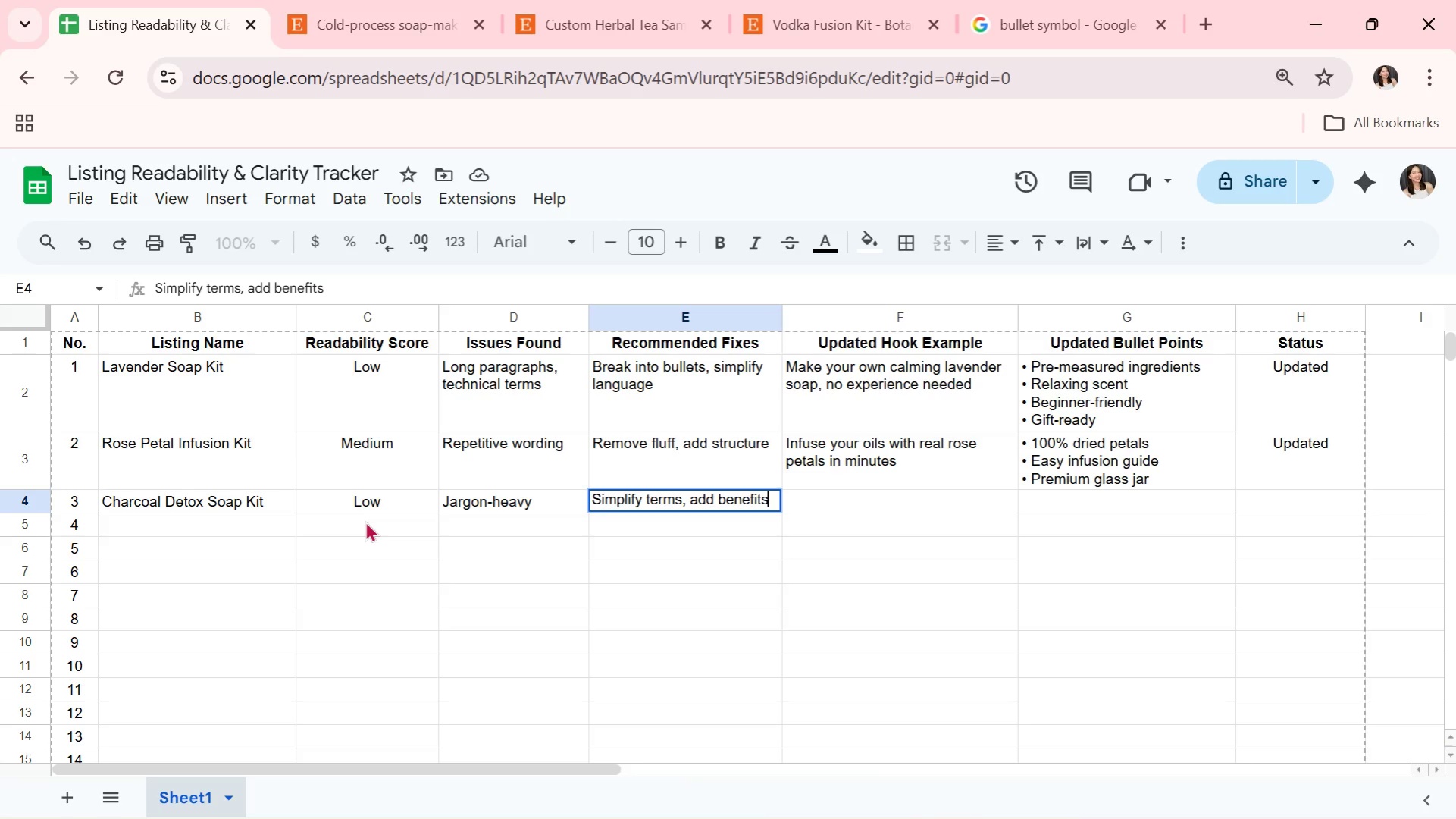 
key(Enter)
 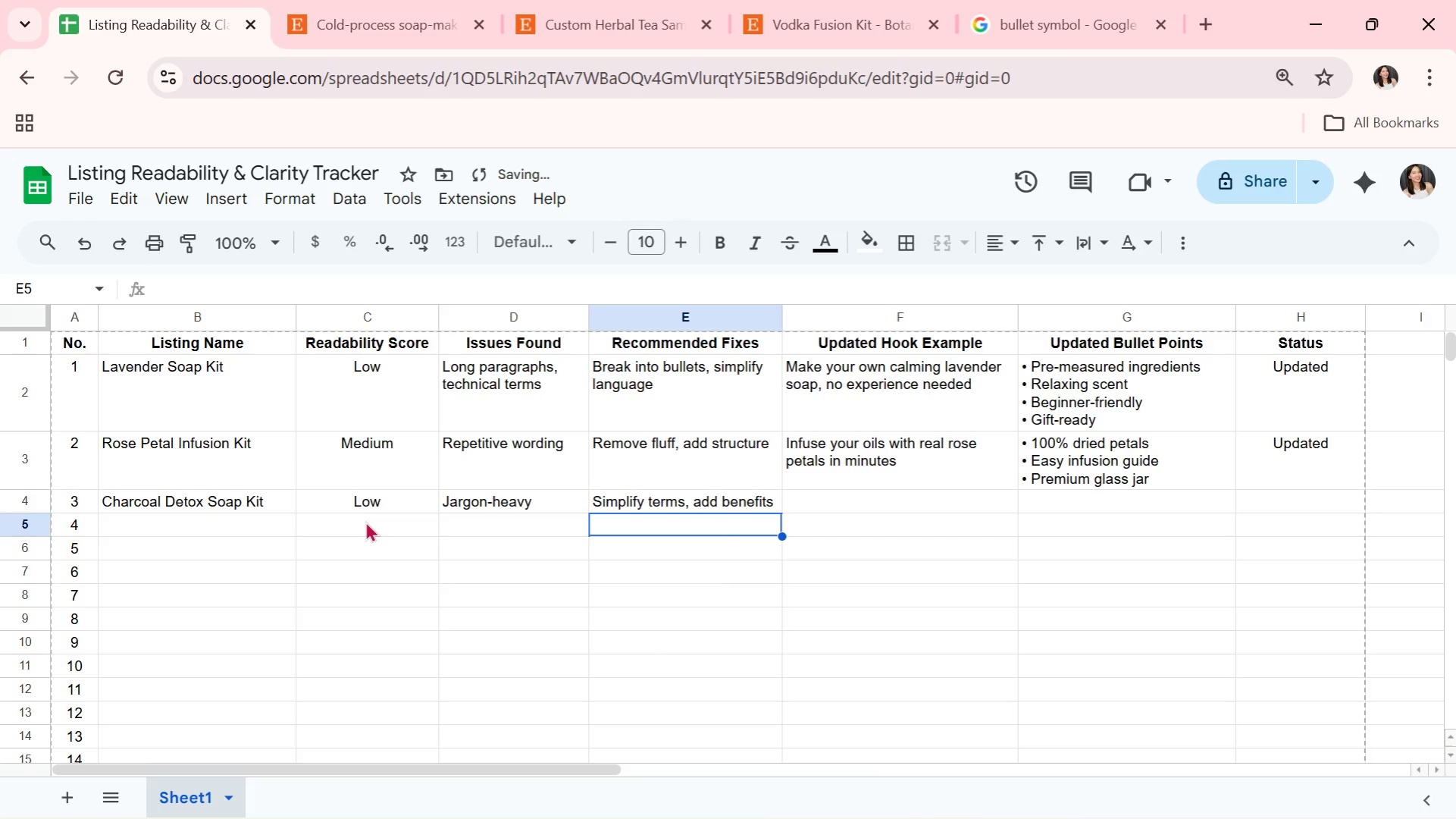 
key(ArrowLeft)
 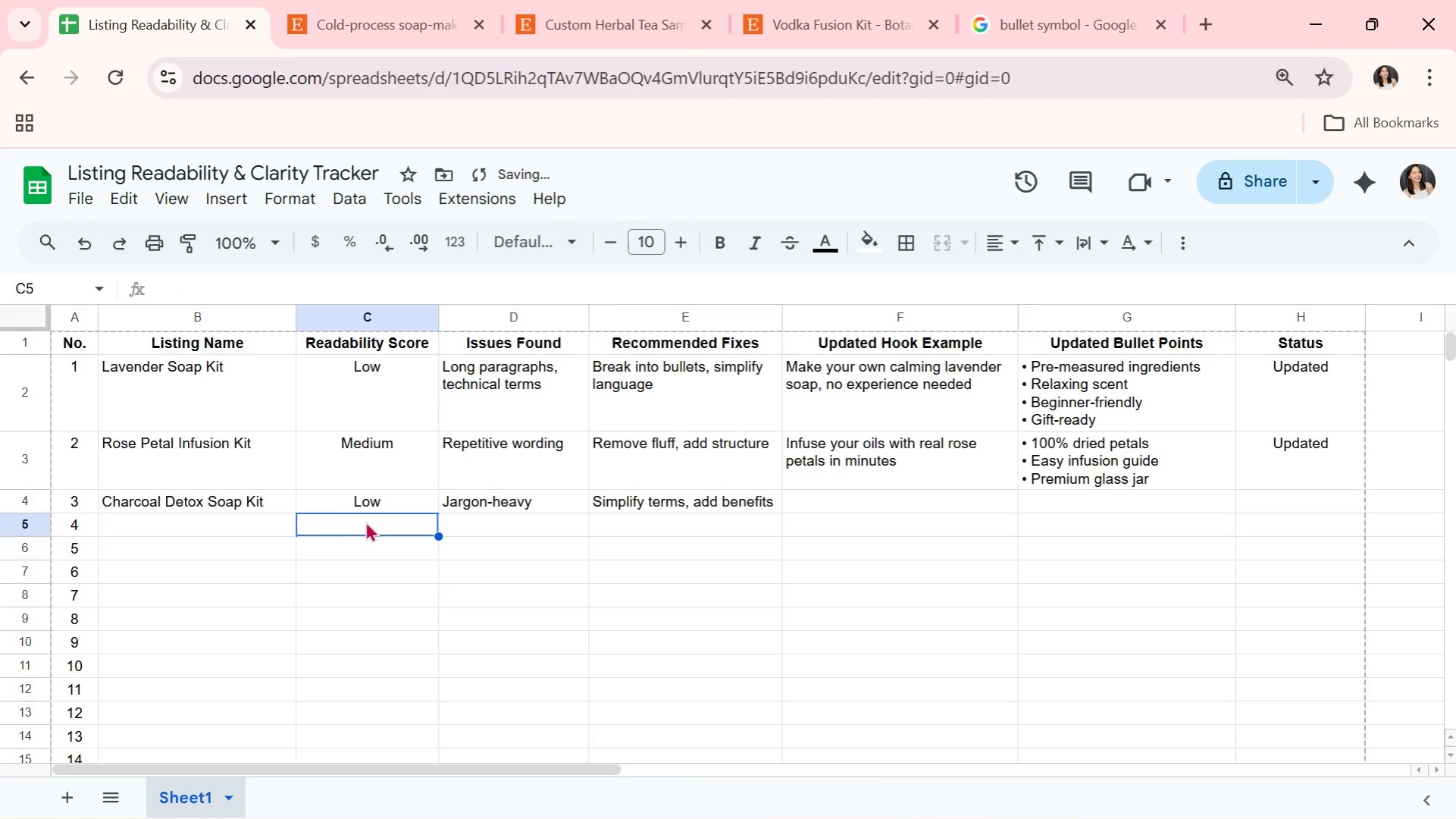 
key(ArrowLeft)
 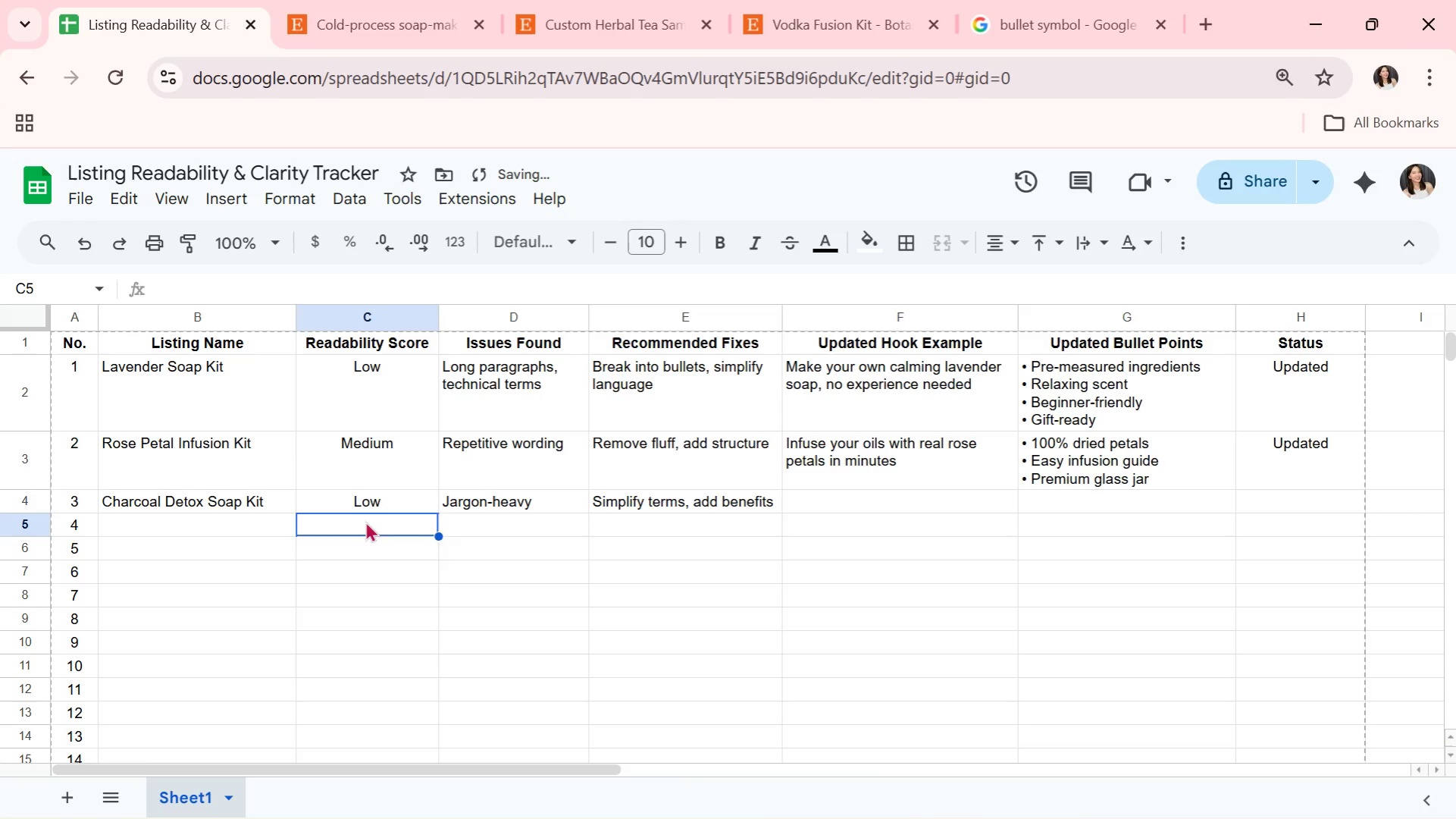 
key(ArrowLeft)
 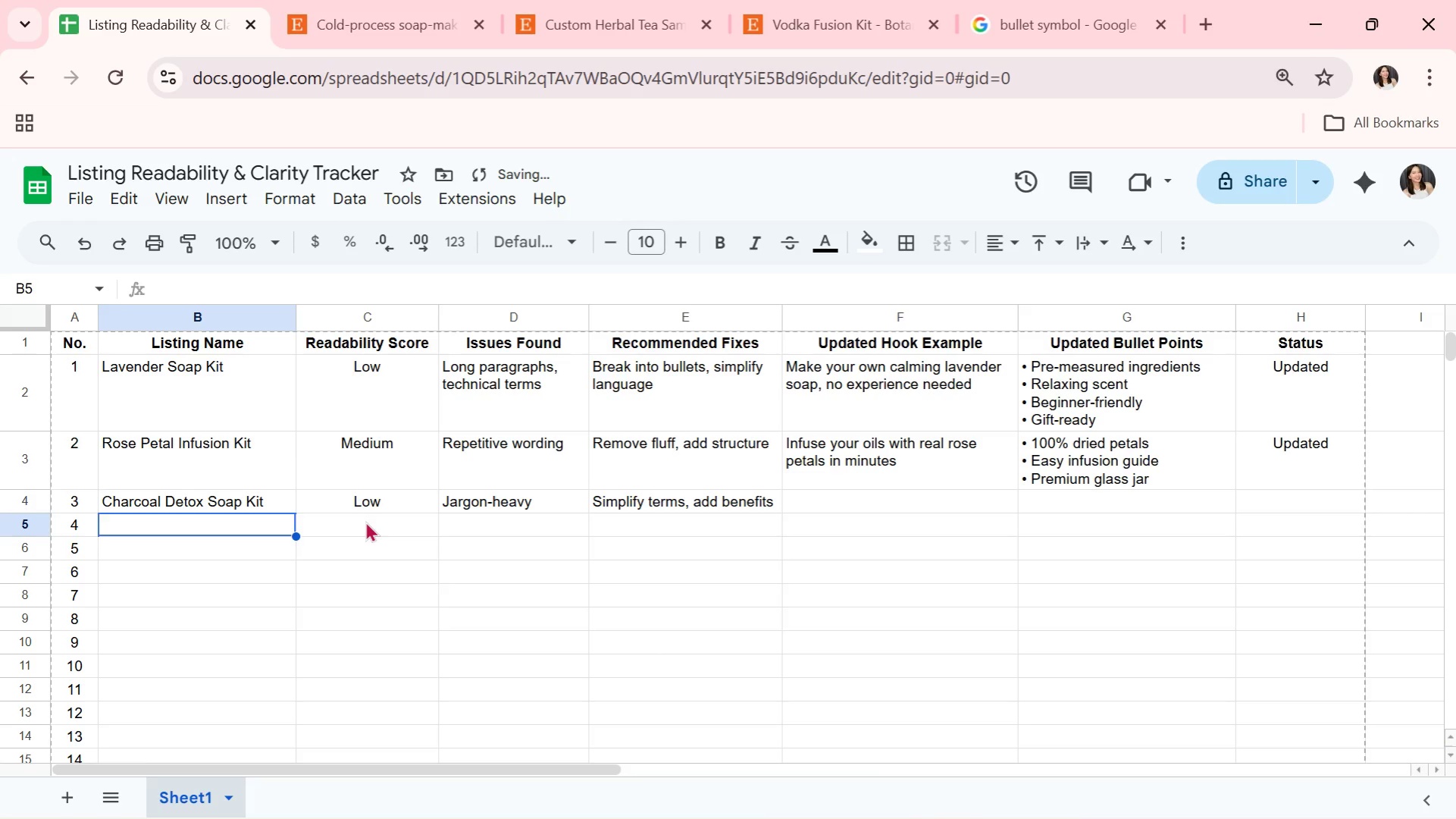 
key(ArrowLeft)
 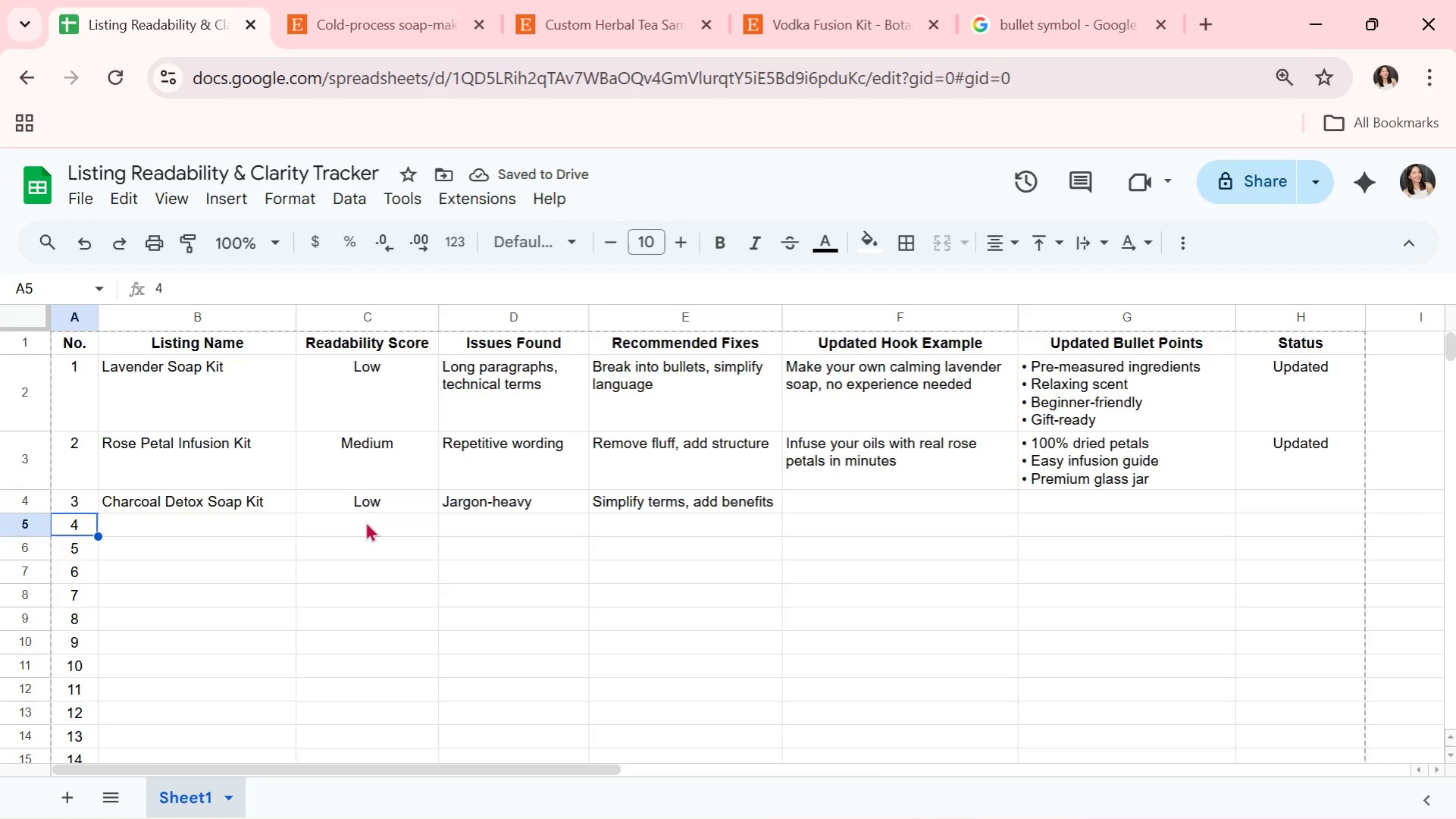 
key(ArrowUp)
 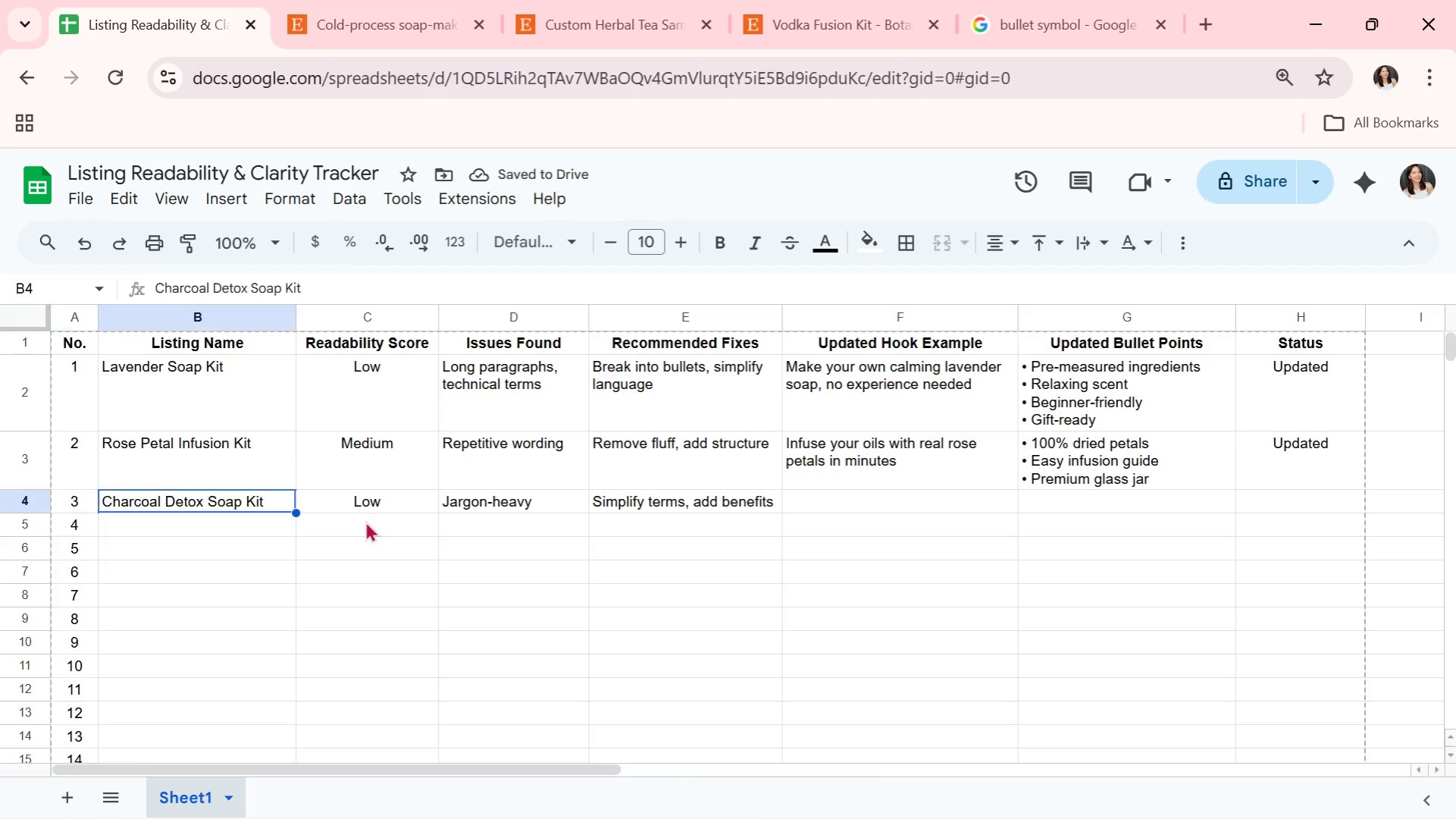 
key(ArrowRight)
 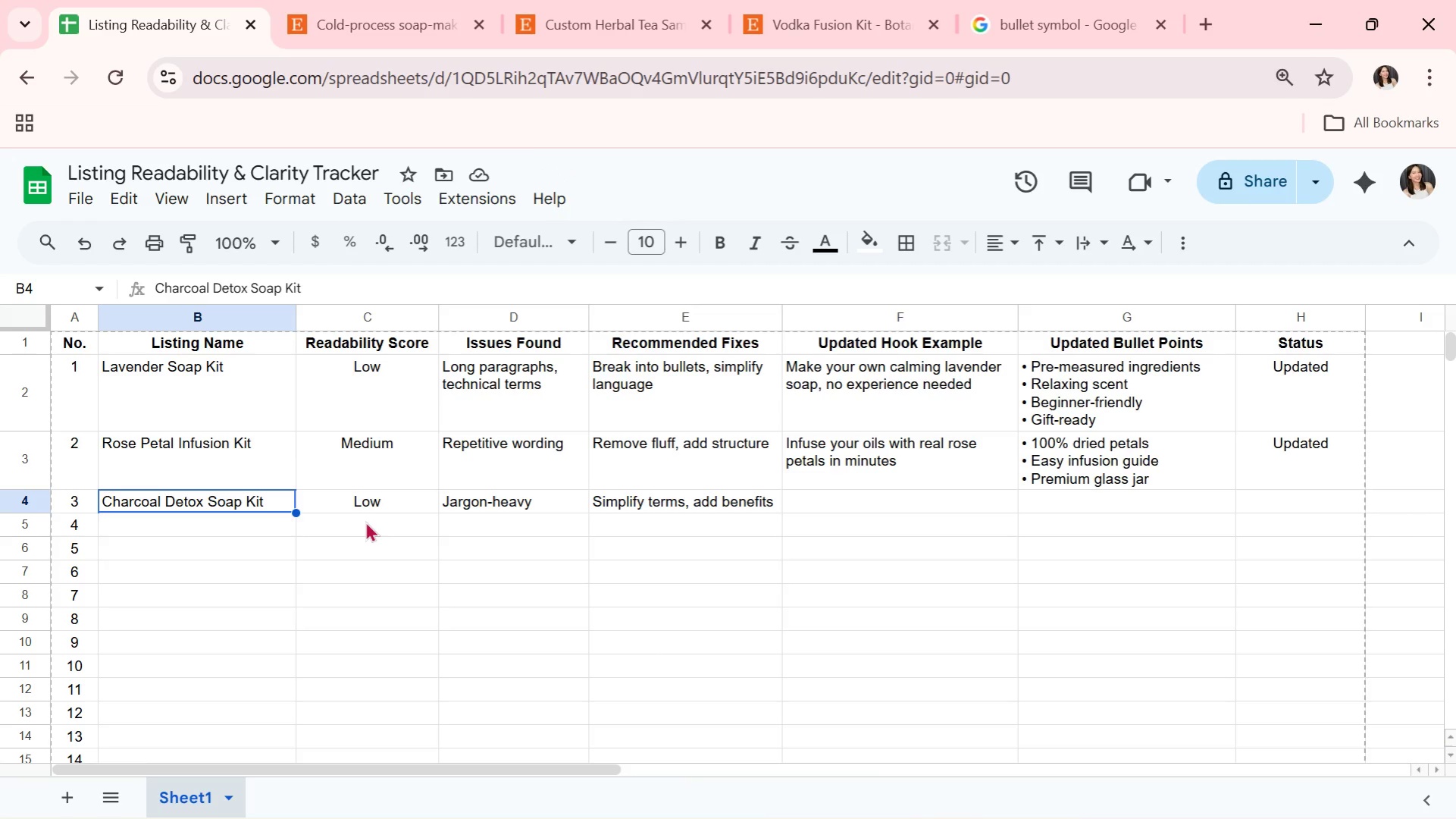 
key(ArrowRight)
 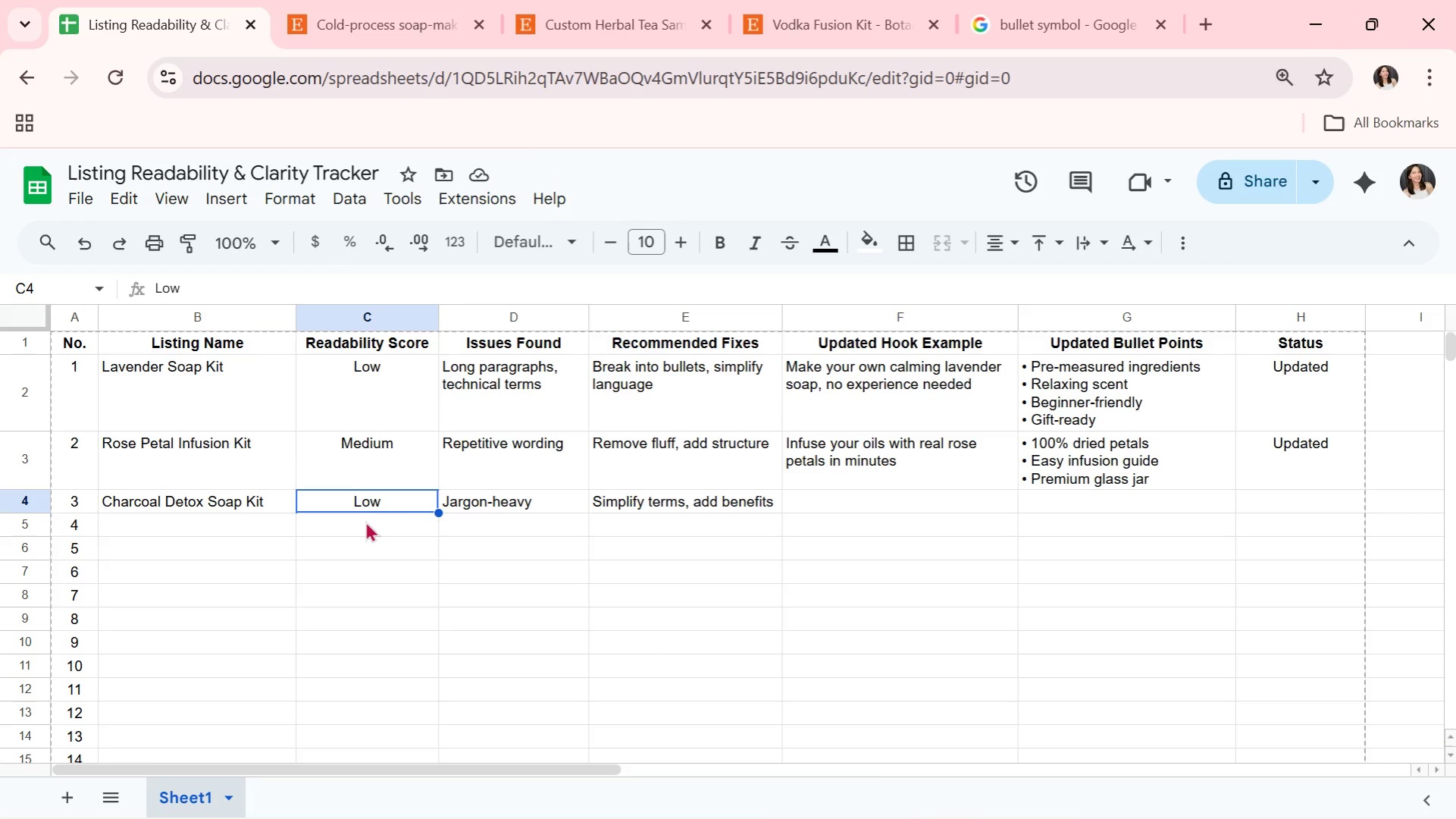 
key(ArrowRight)
 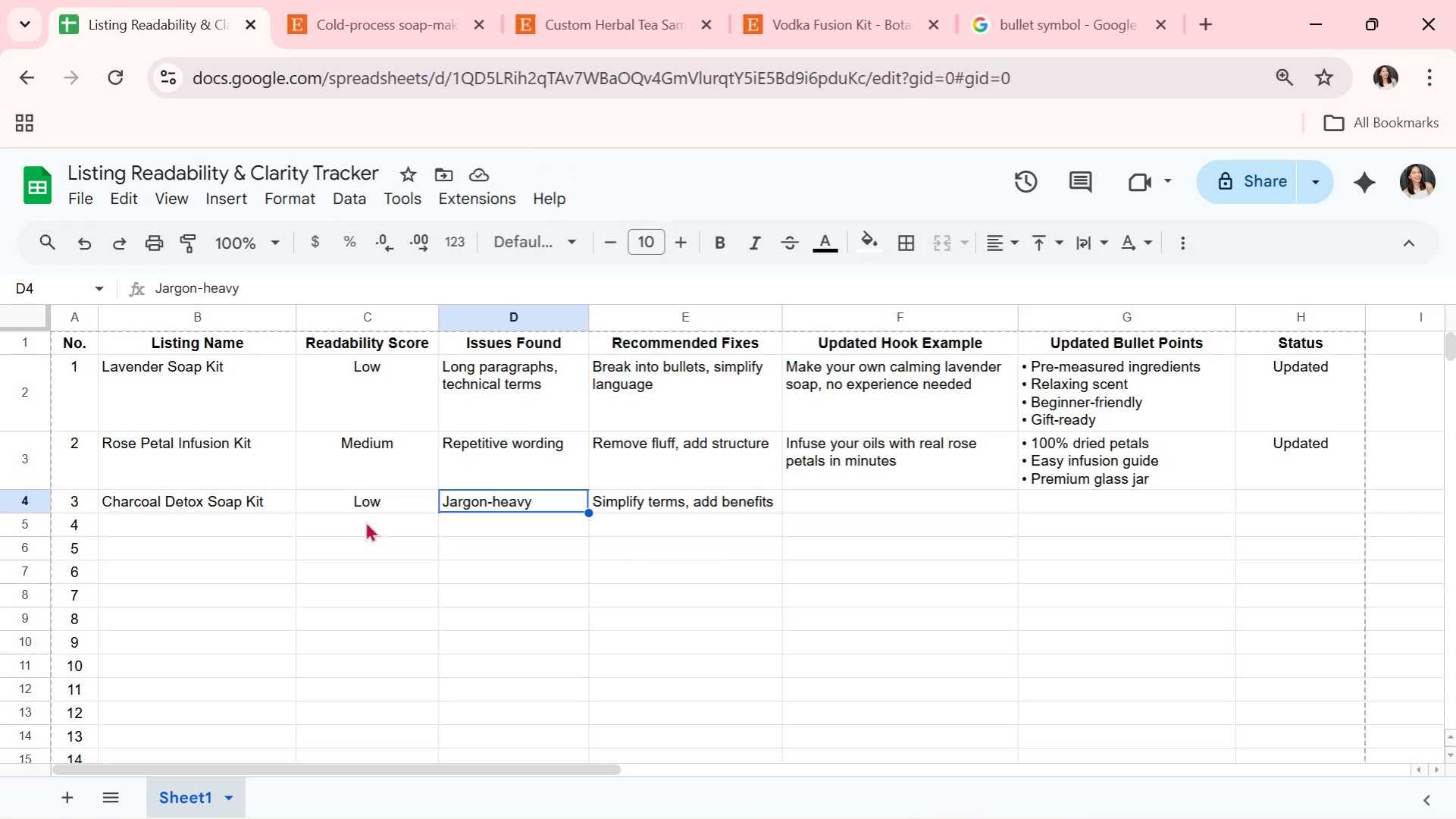 
key(ArrowRight)
 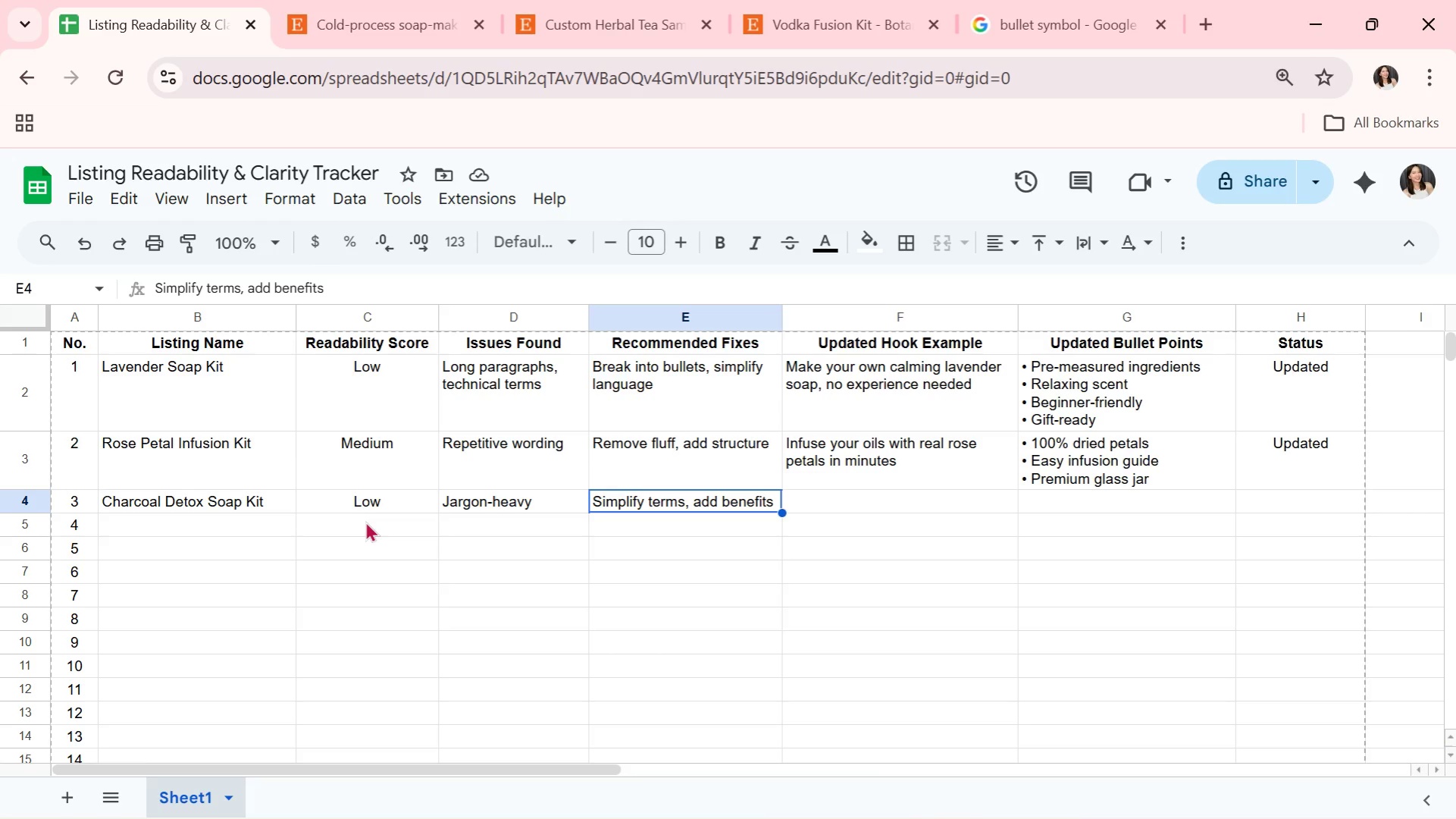 
wait(5.08)
 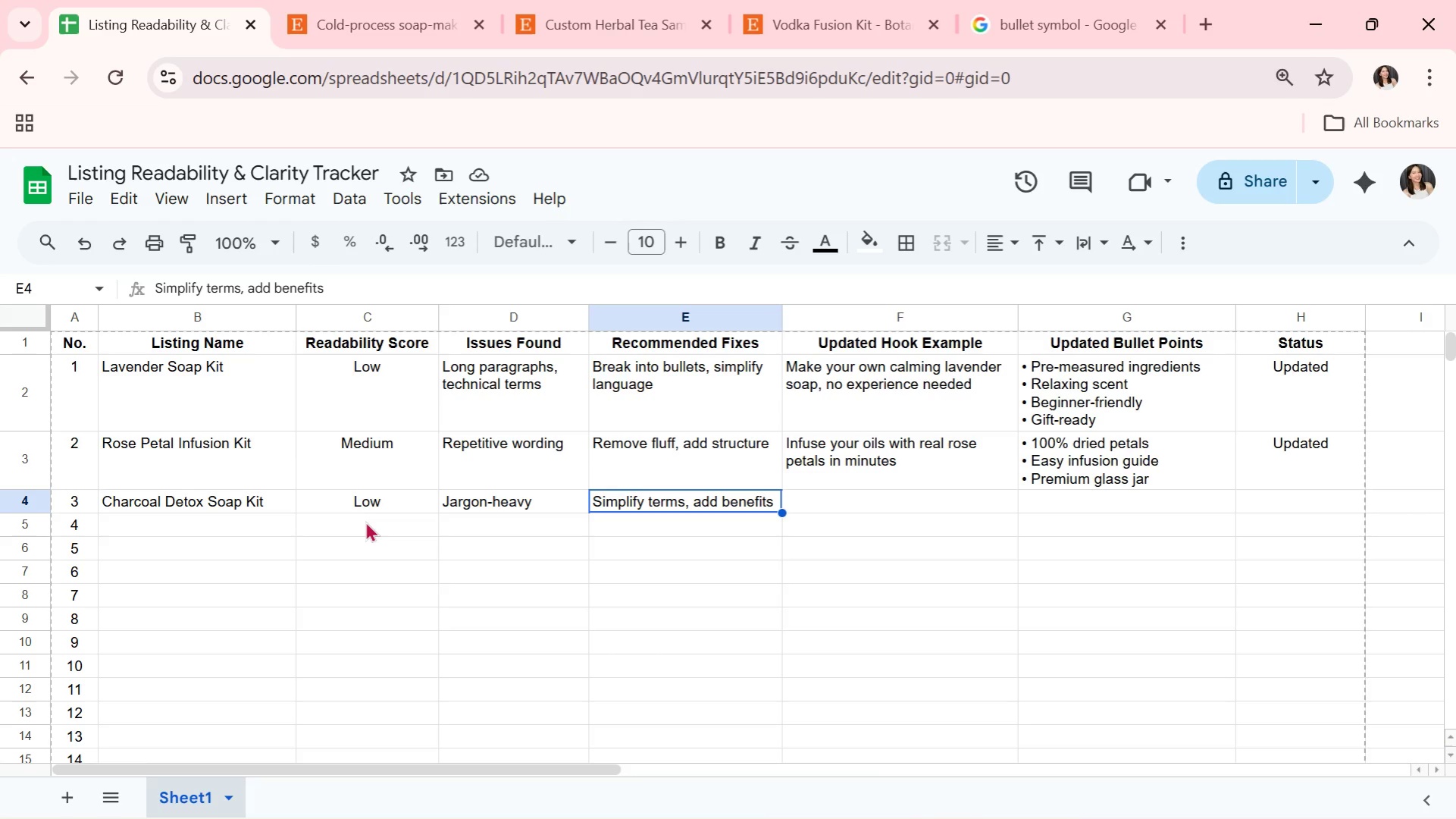 
key(ArrowRight)
 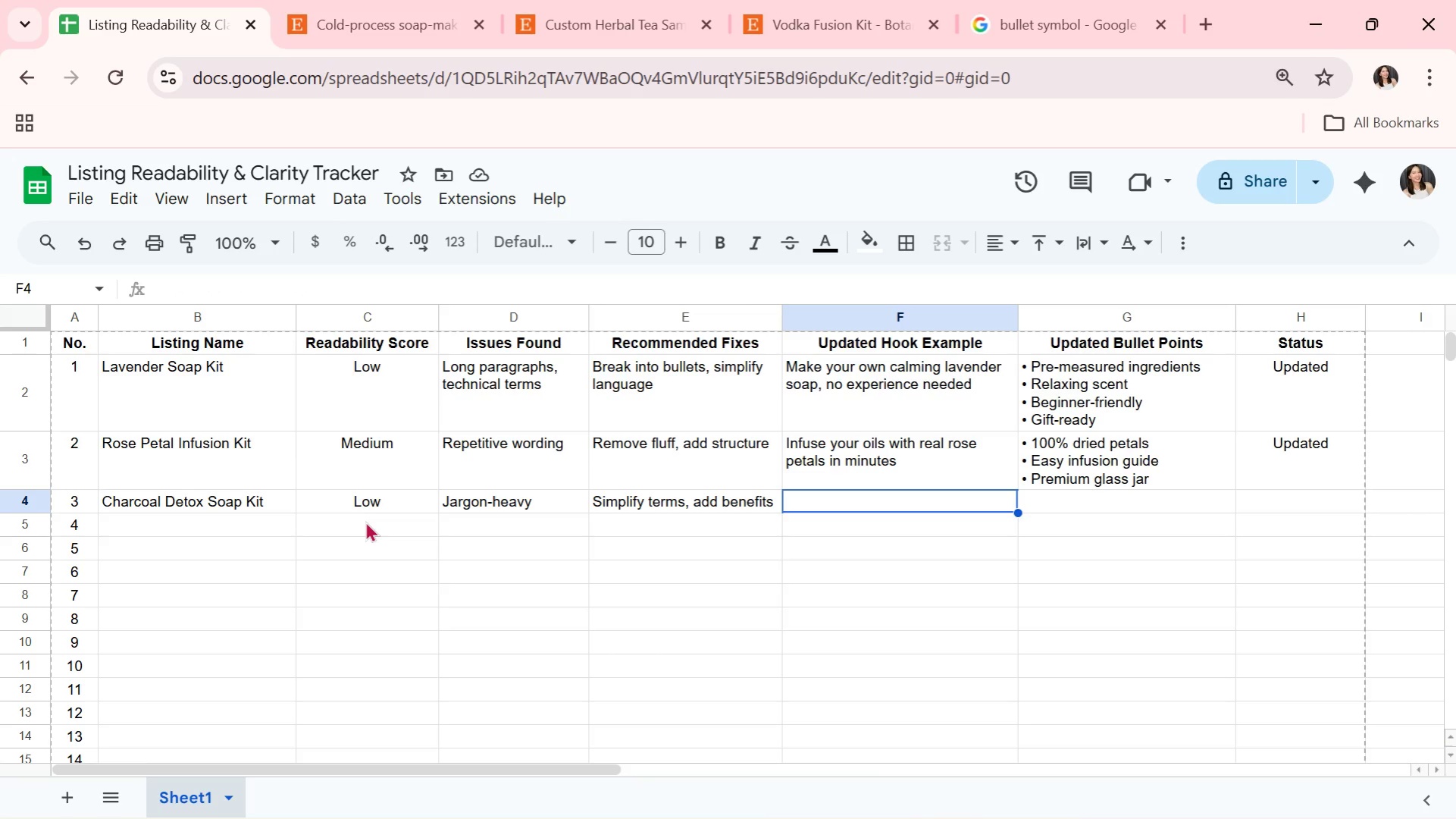 
type(Create a deep-cleansing charcoal soap at homne)
key(Backspace)
key(Backspace)
key(Backspace)
type(me)
 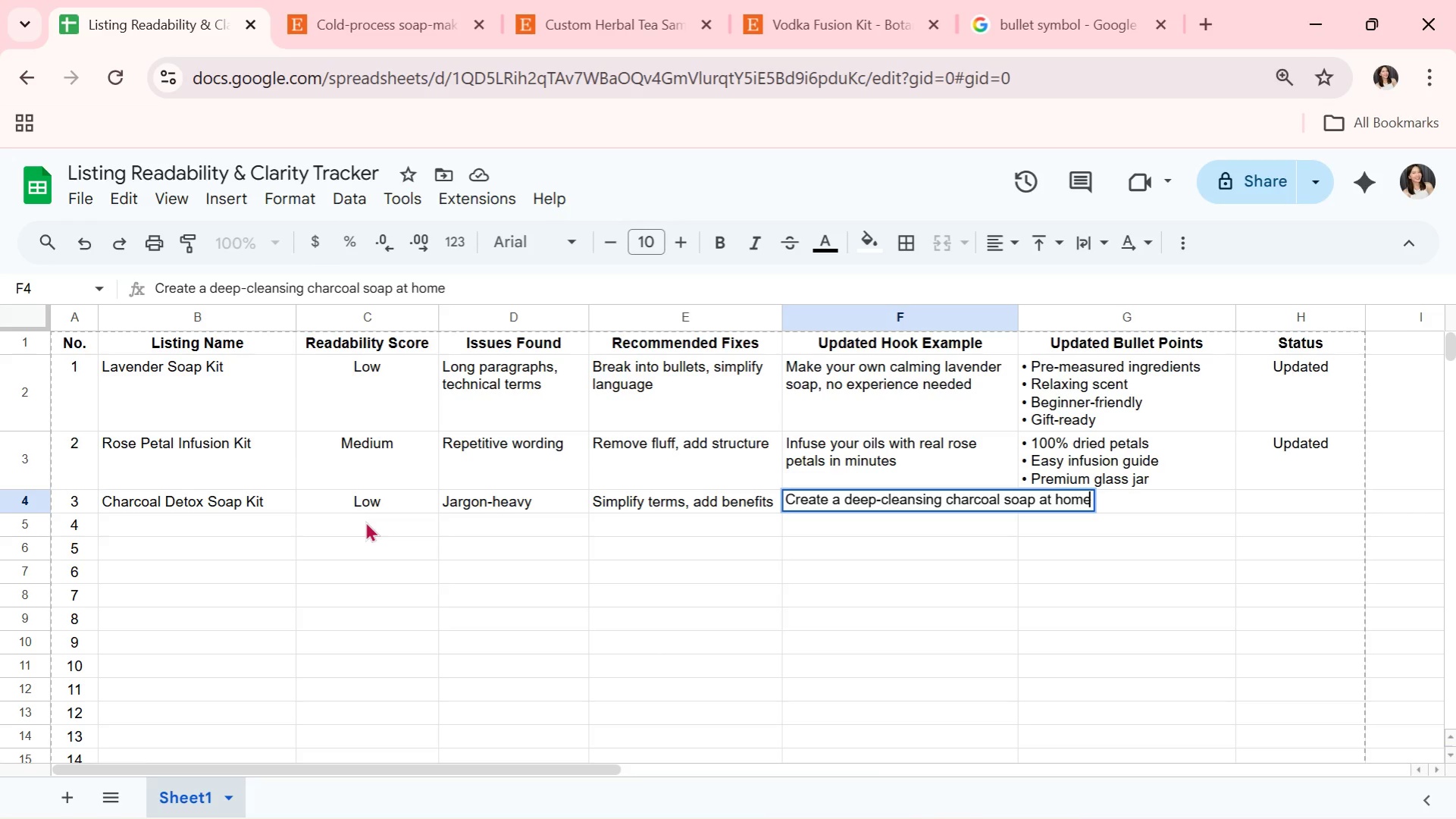 
key(Enter)
 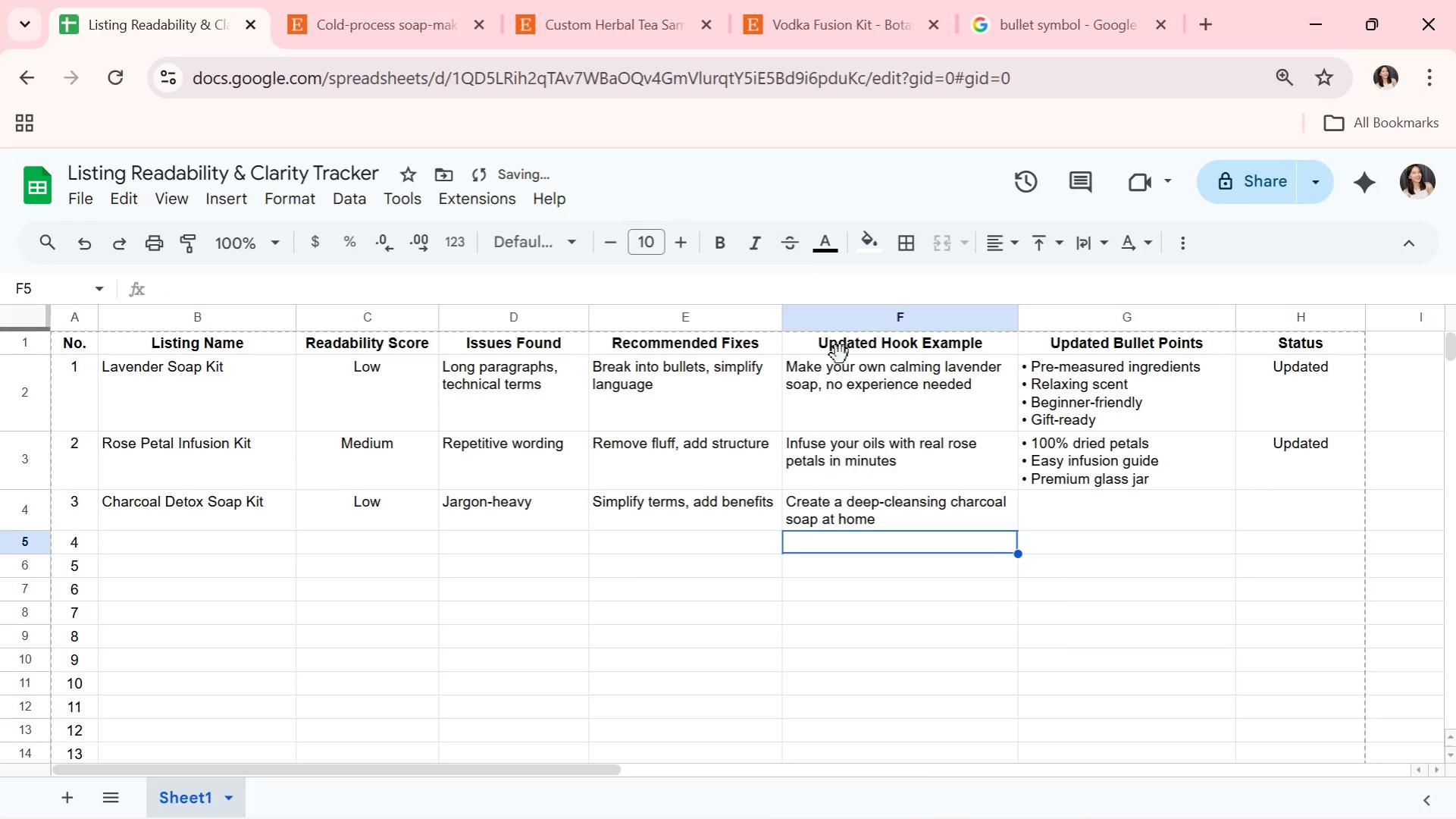 
left_click([823, 510])
 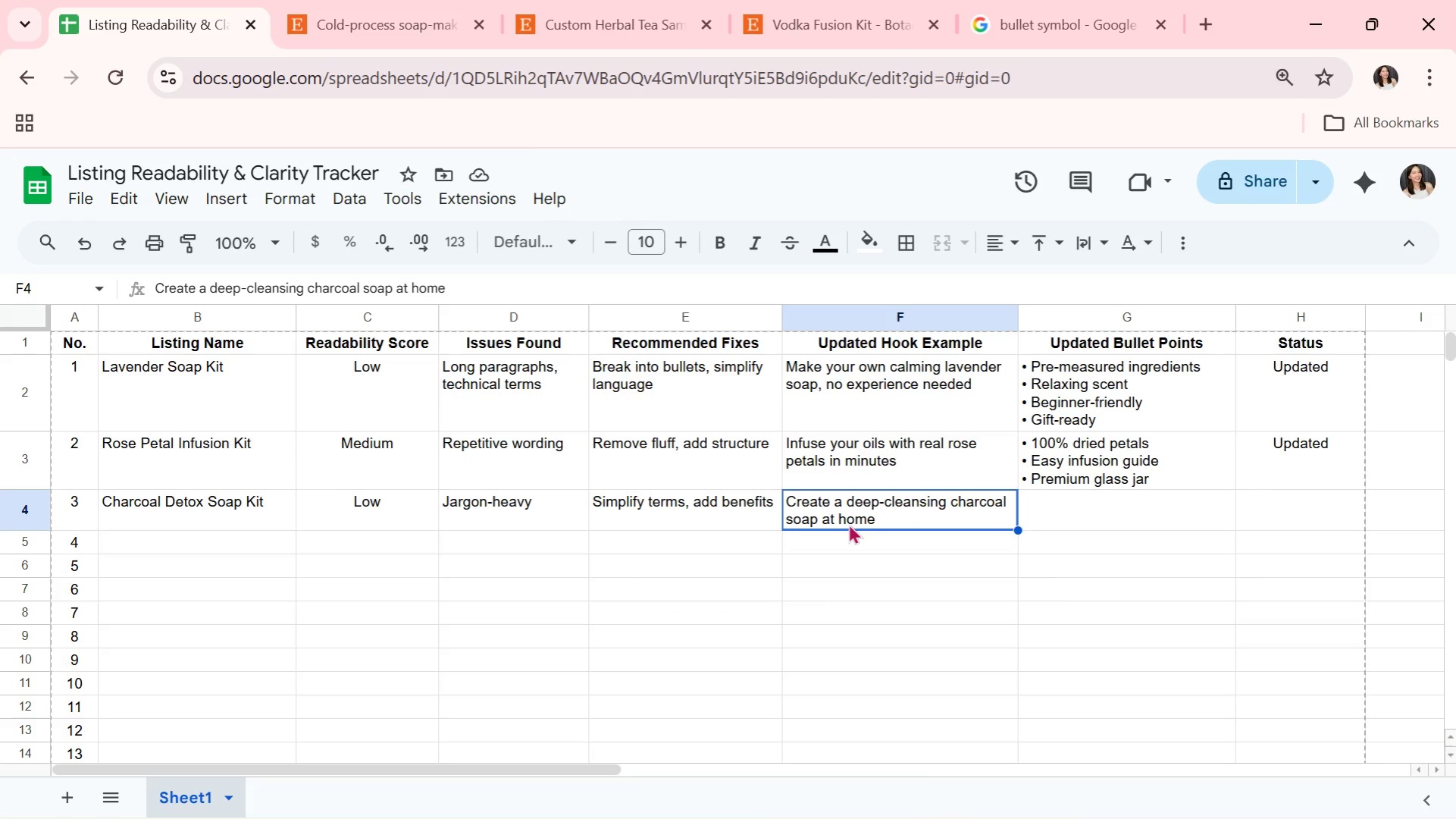 
wait(6.44)
 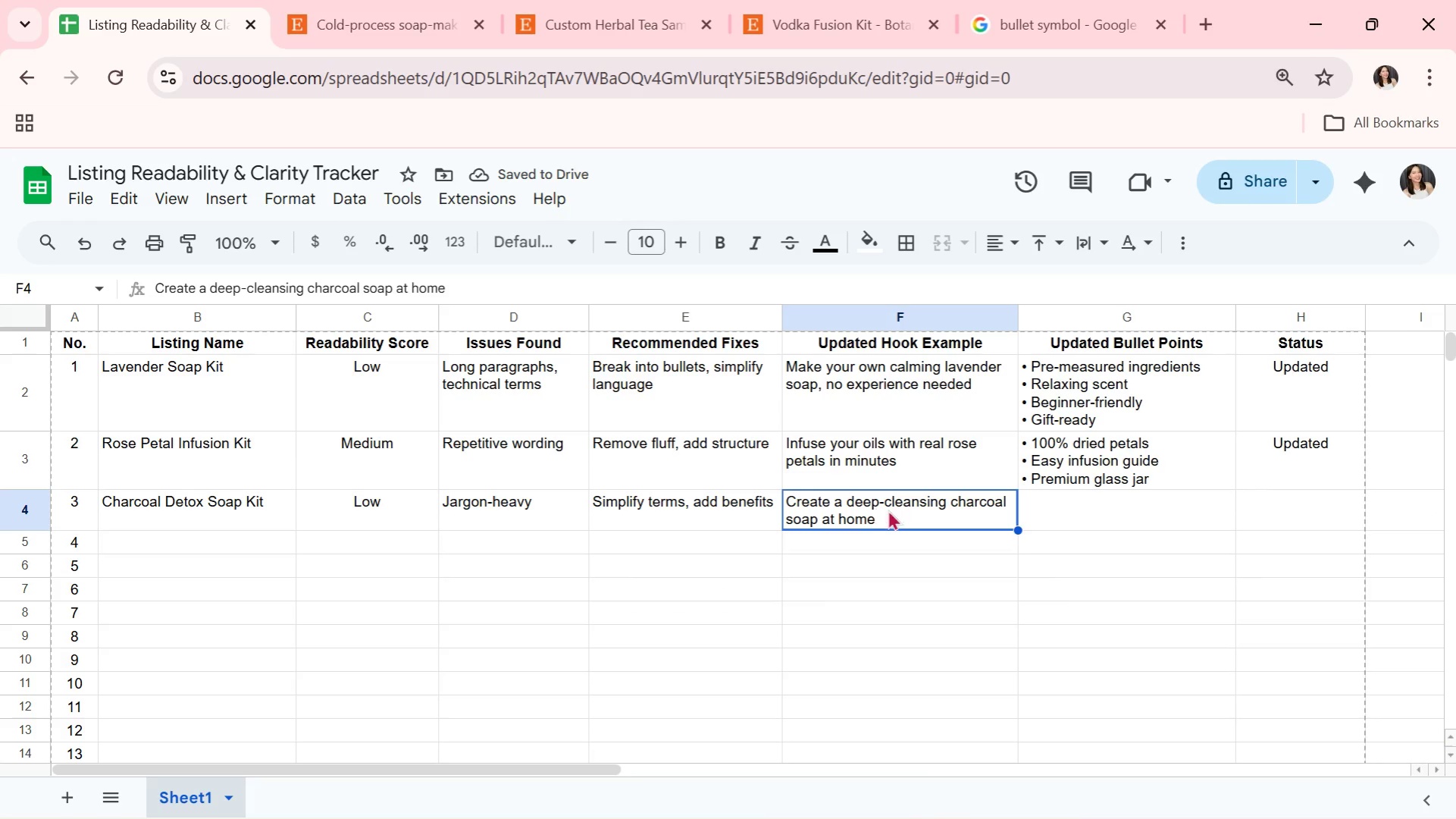 
left_click([1162, 522])
 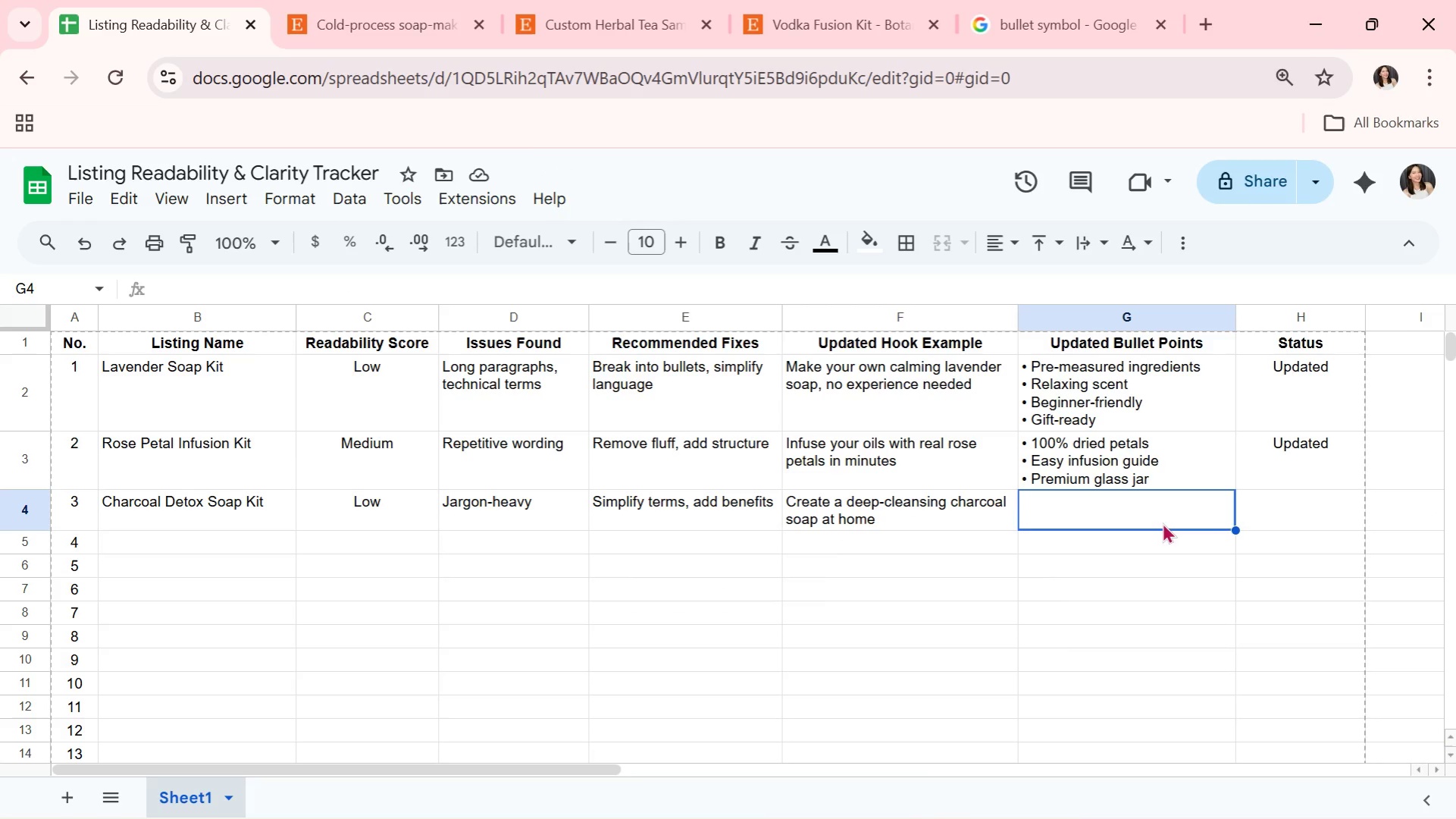 
key(Control+V)
 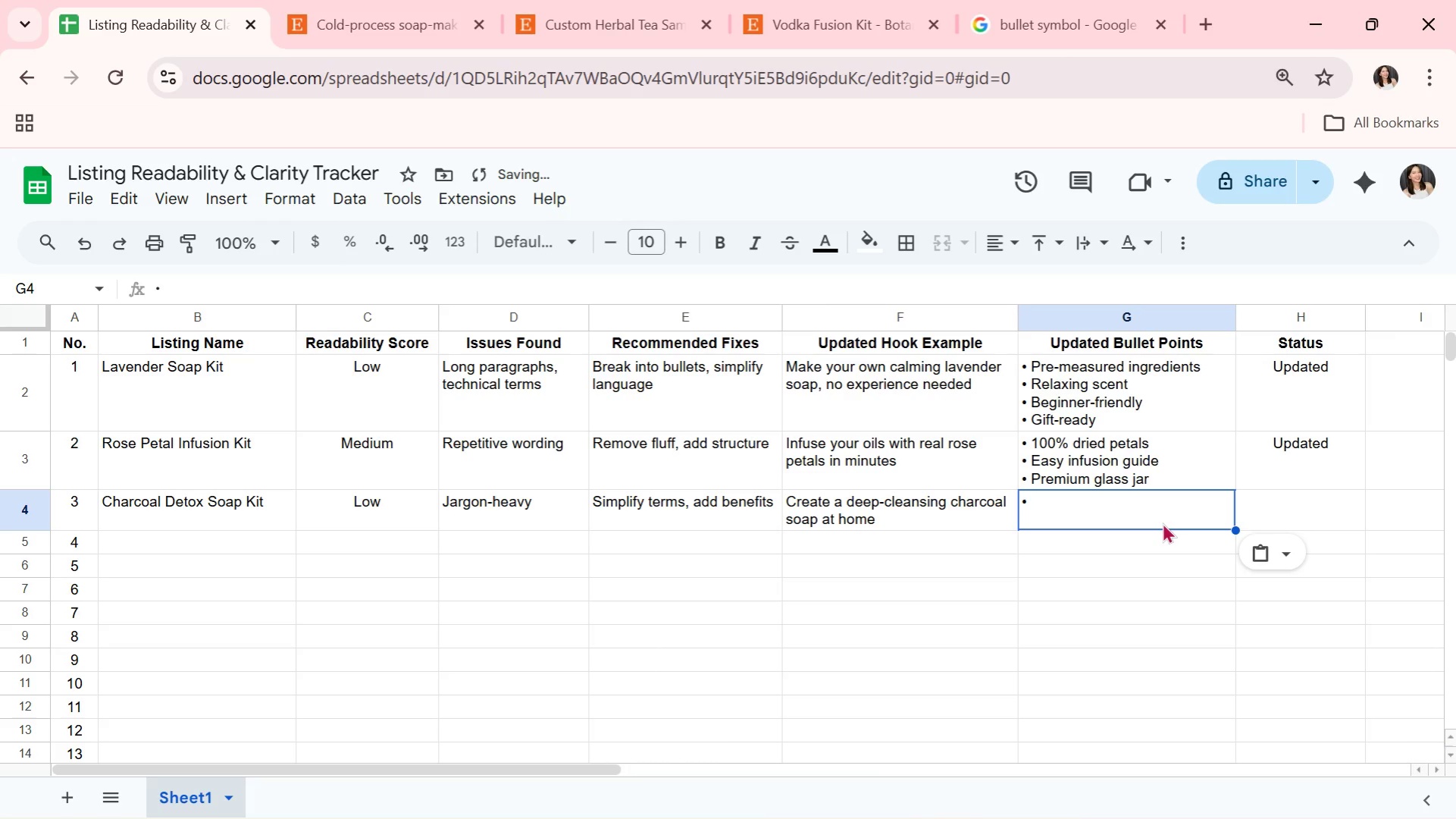 
key(Space)
 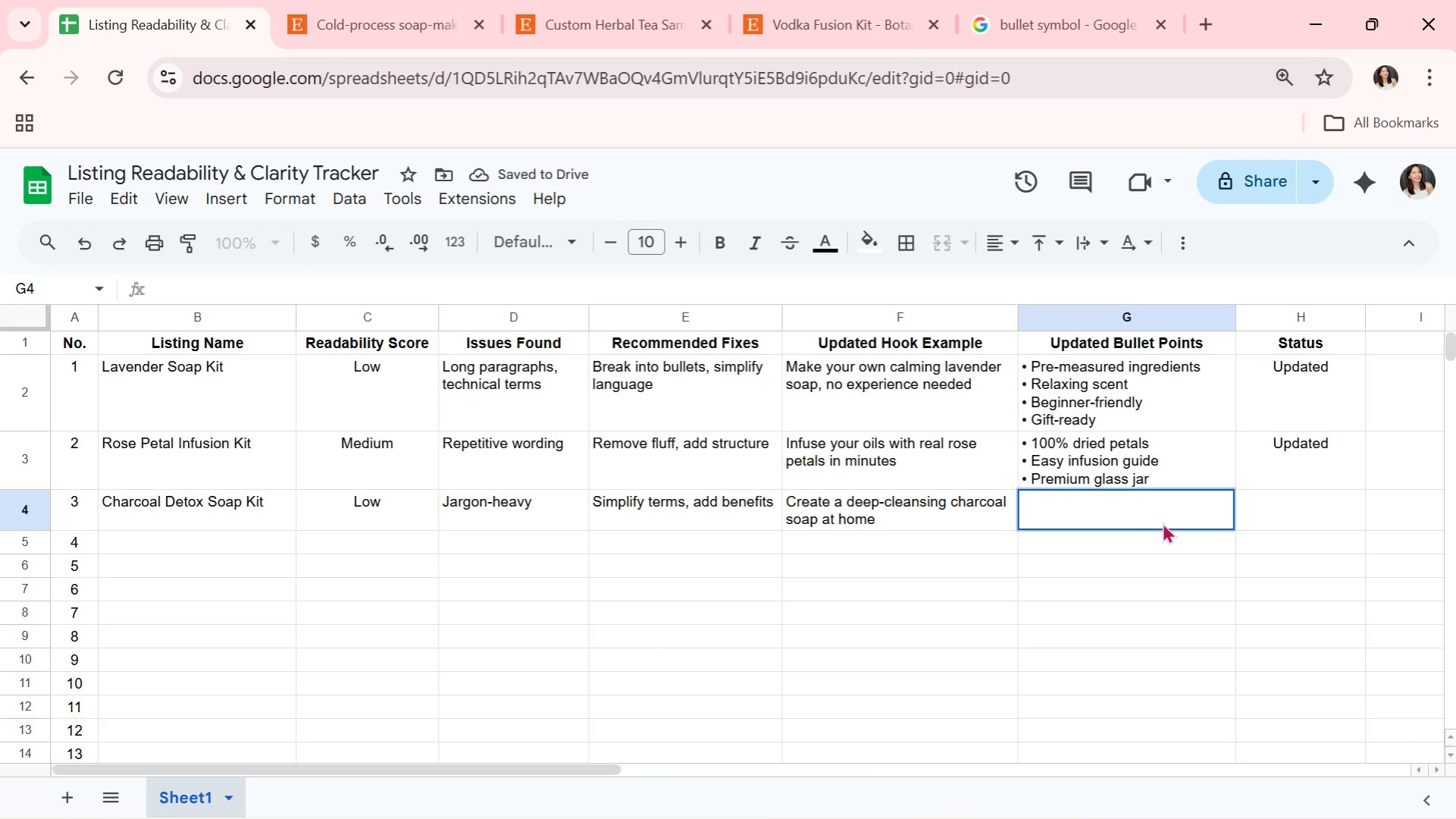 
key(Control+ControlLeft)
 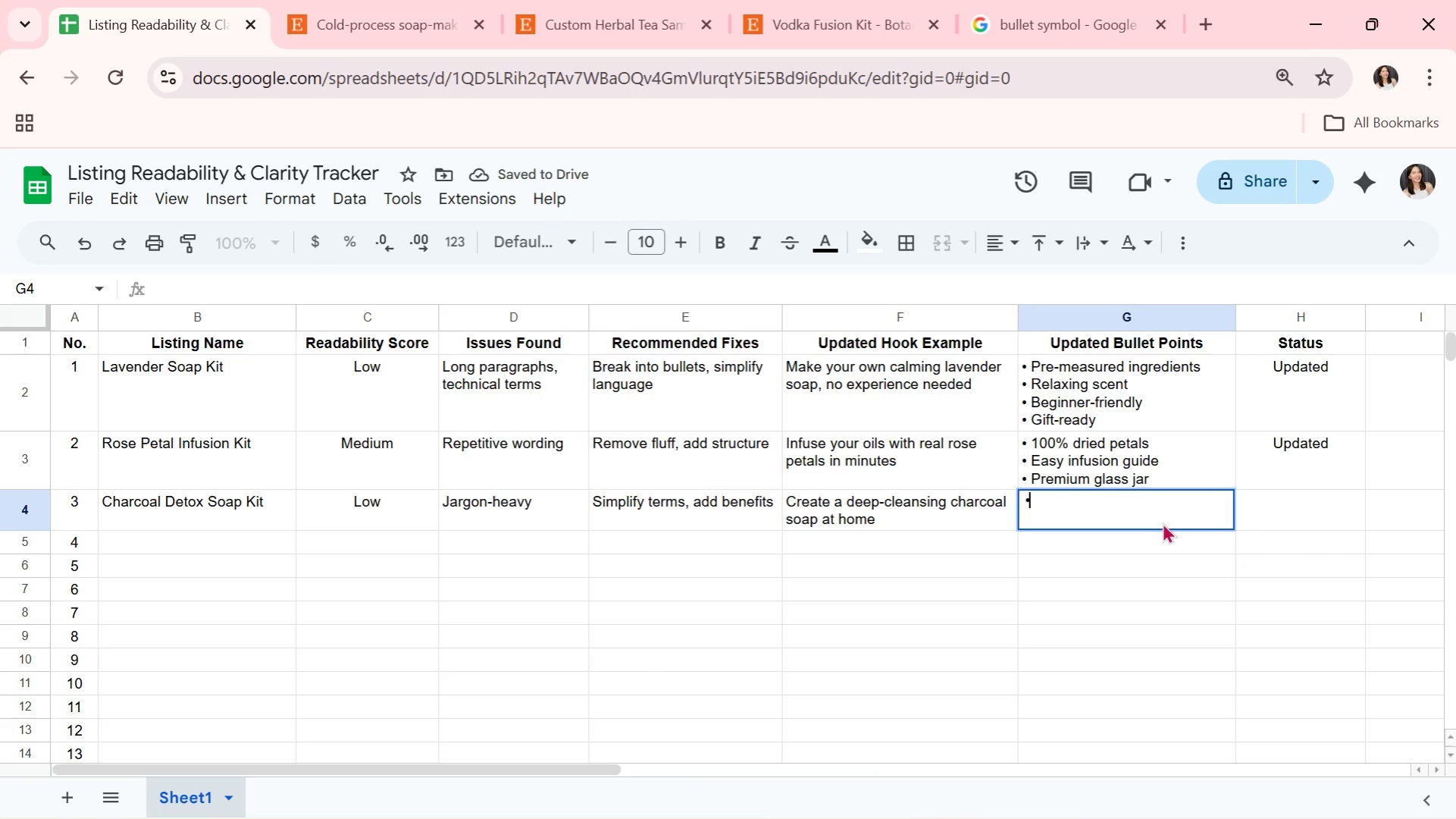 
key(Control+V)
 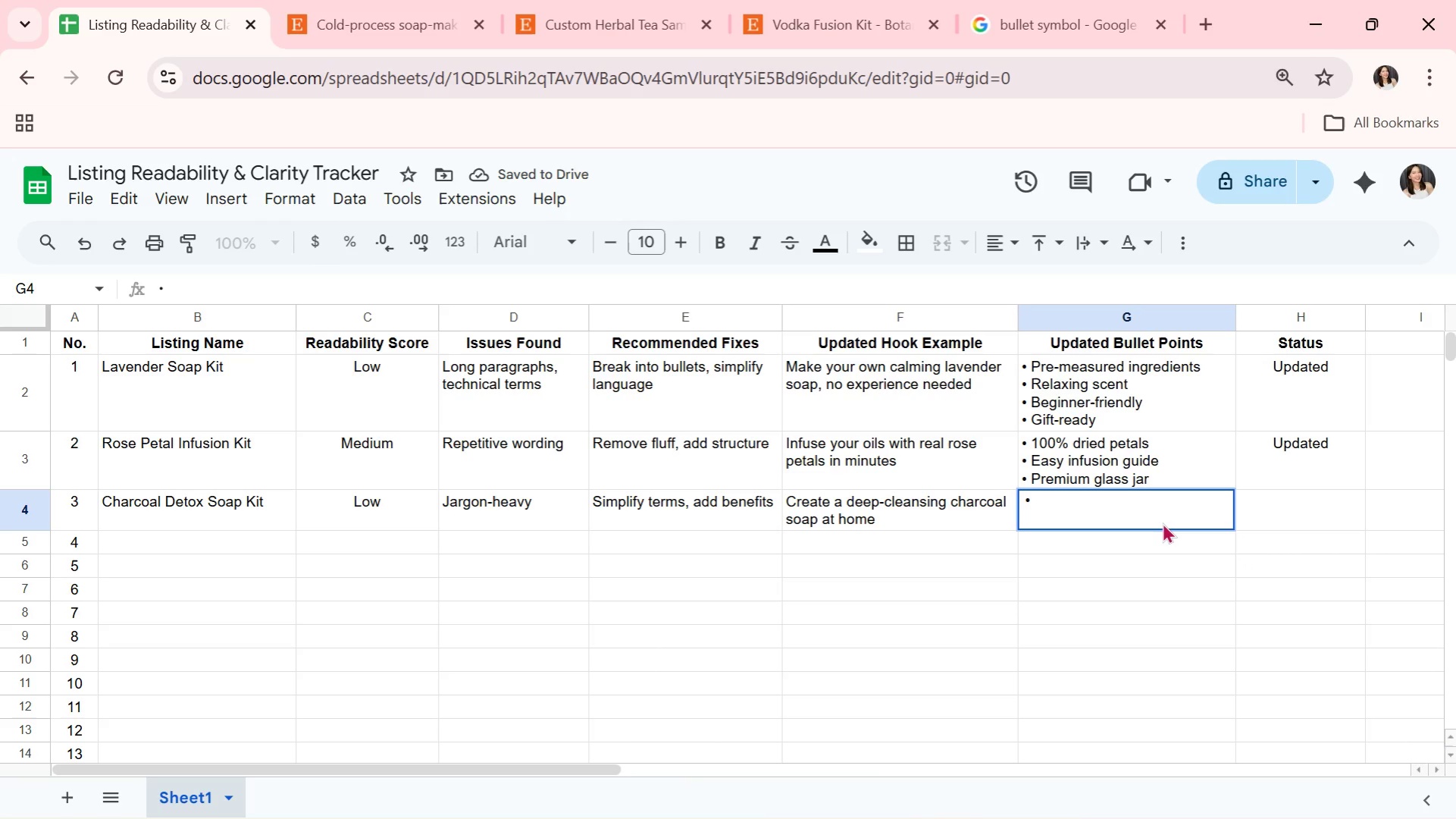 
type( Detoxifying charcoal)
 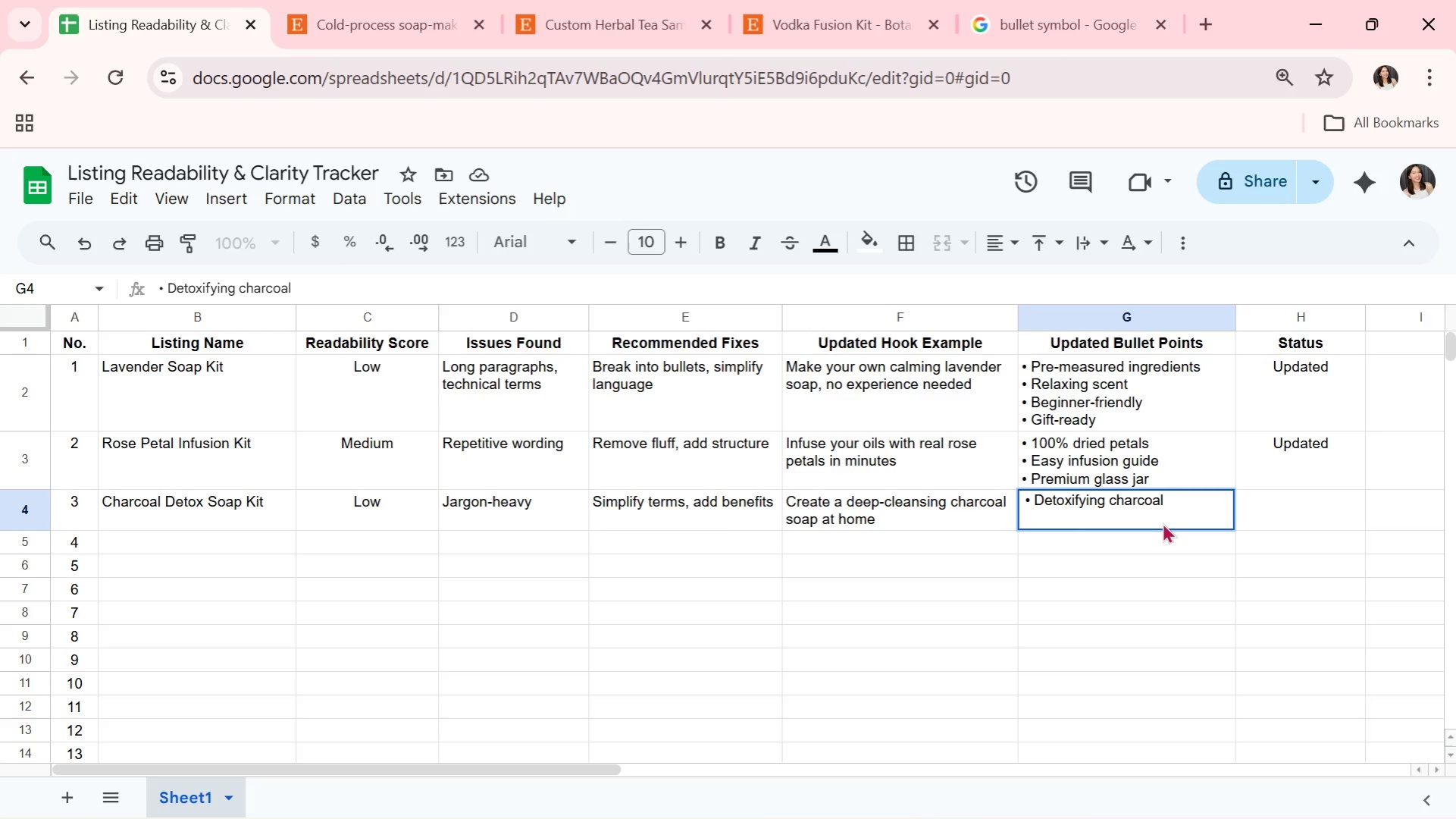 
key(Alt+AltLeft)
 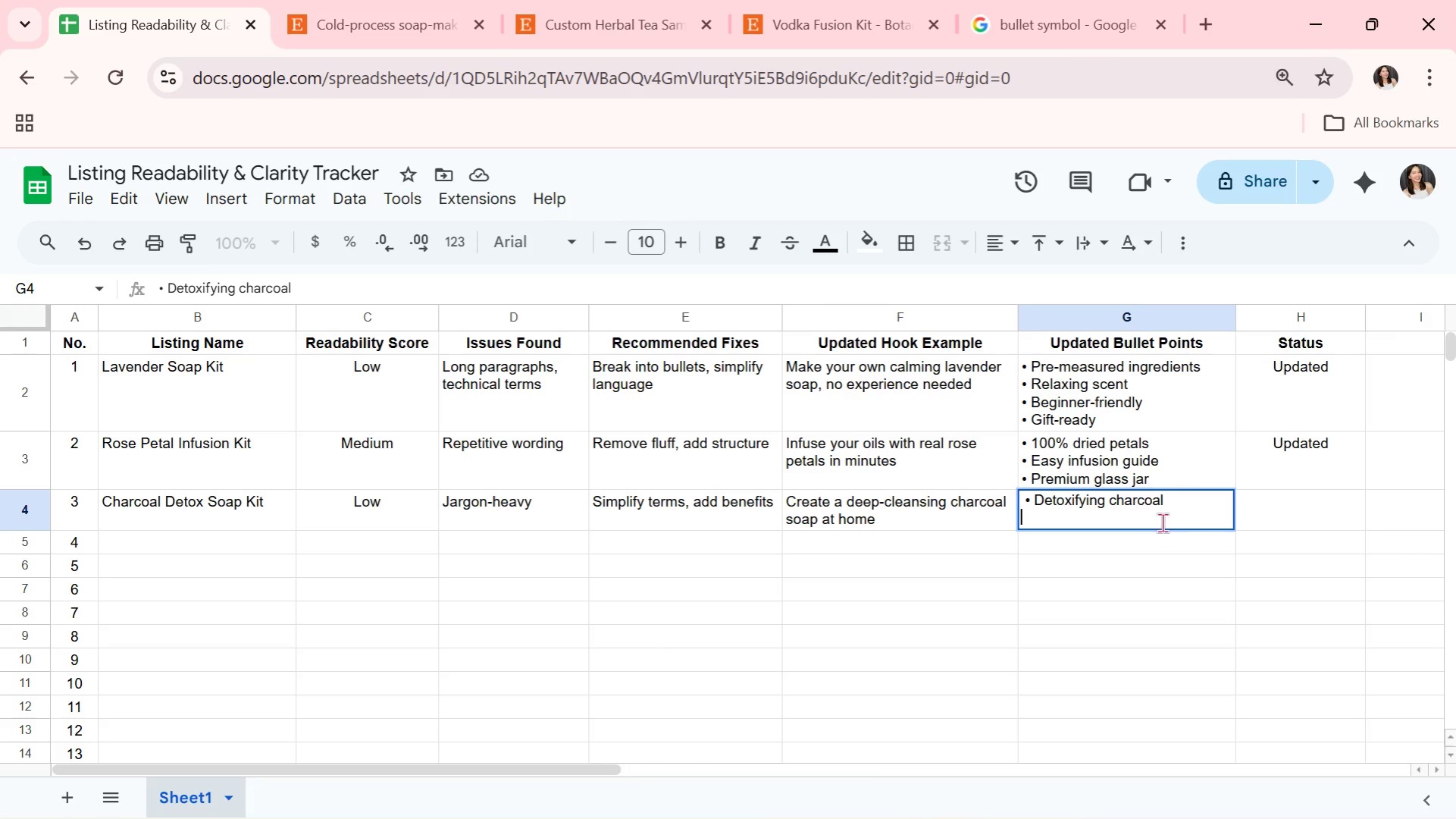 
key(Alt+Enter)
 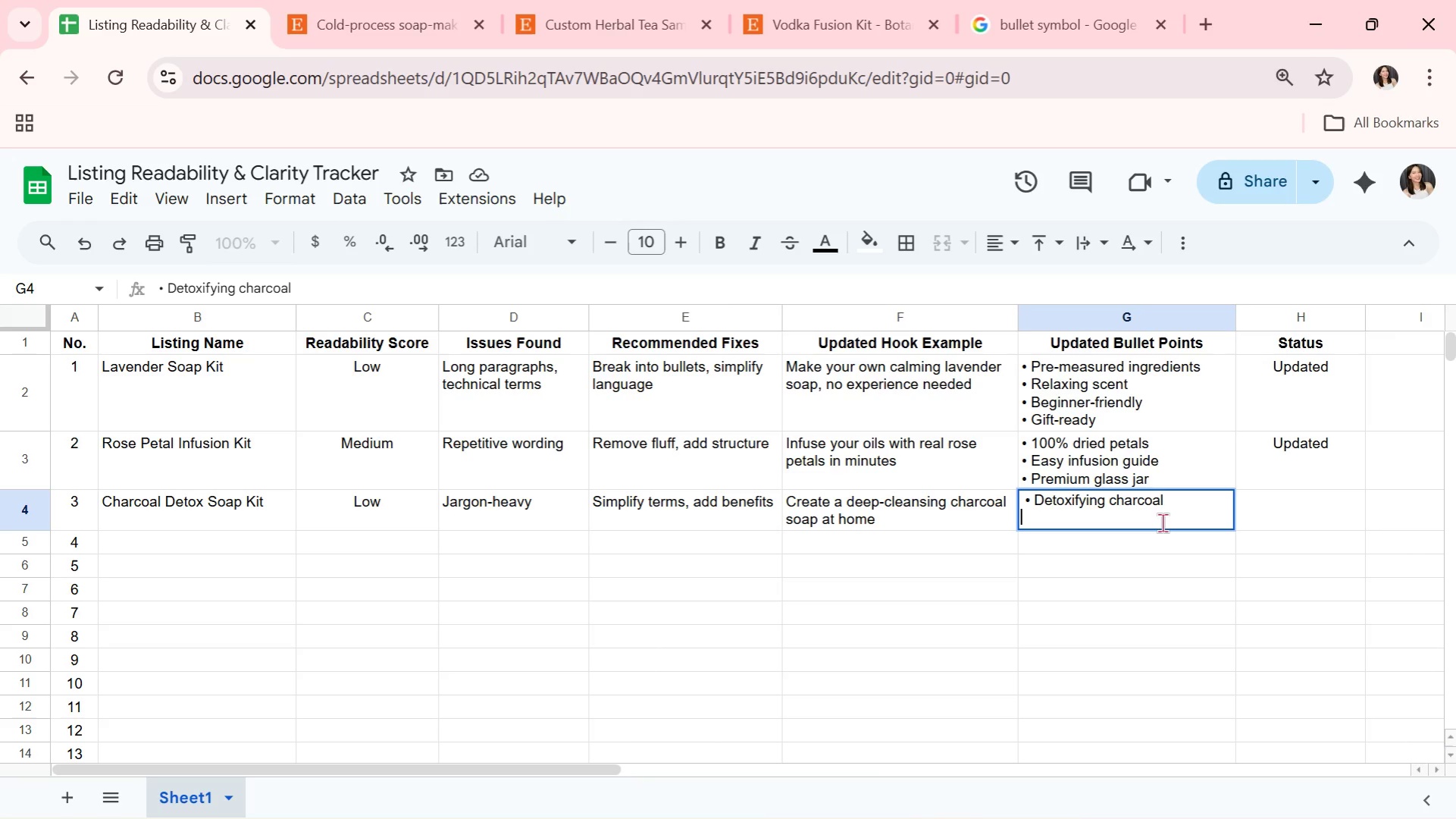 
key(Control+V)
 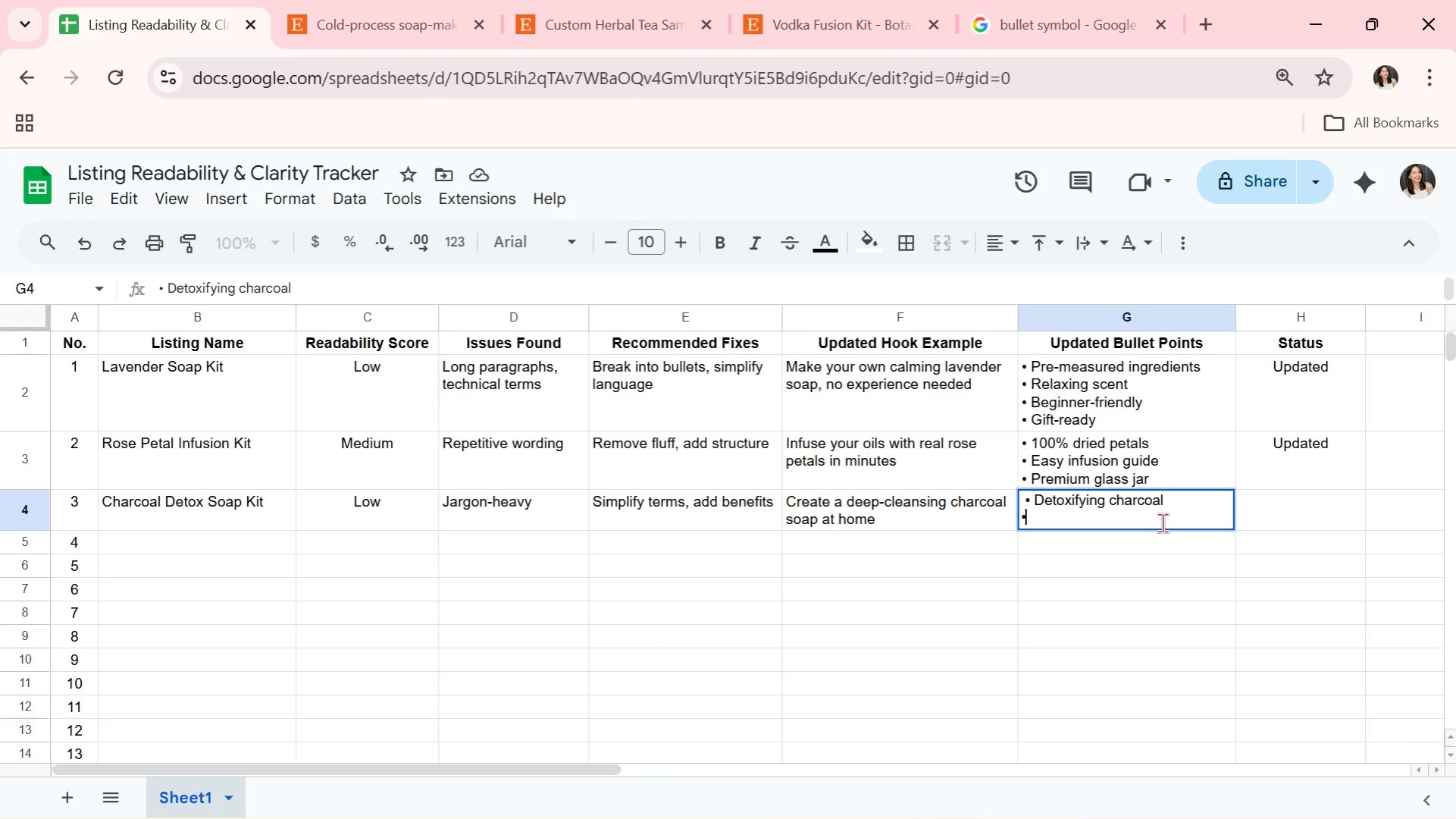 
type( Skin-safe oils)
 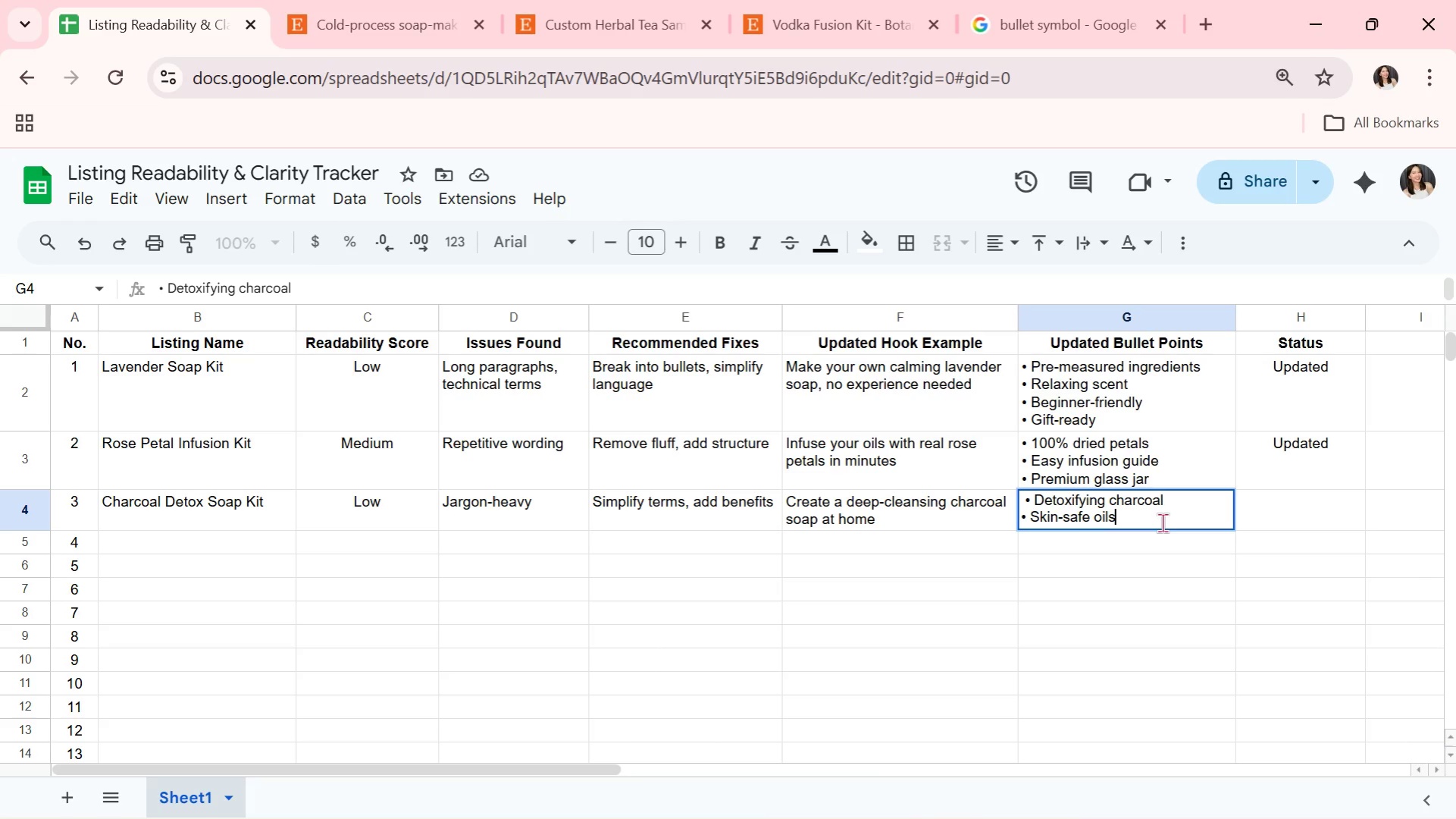 
key(Alt+AltLeft)
 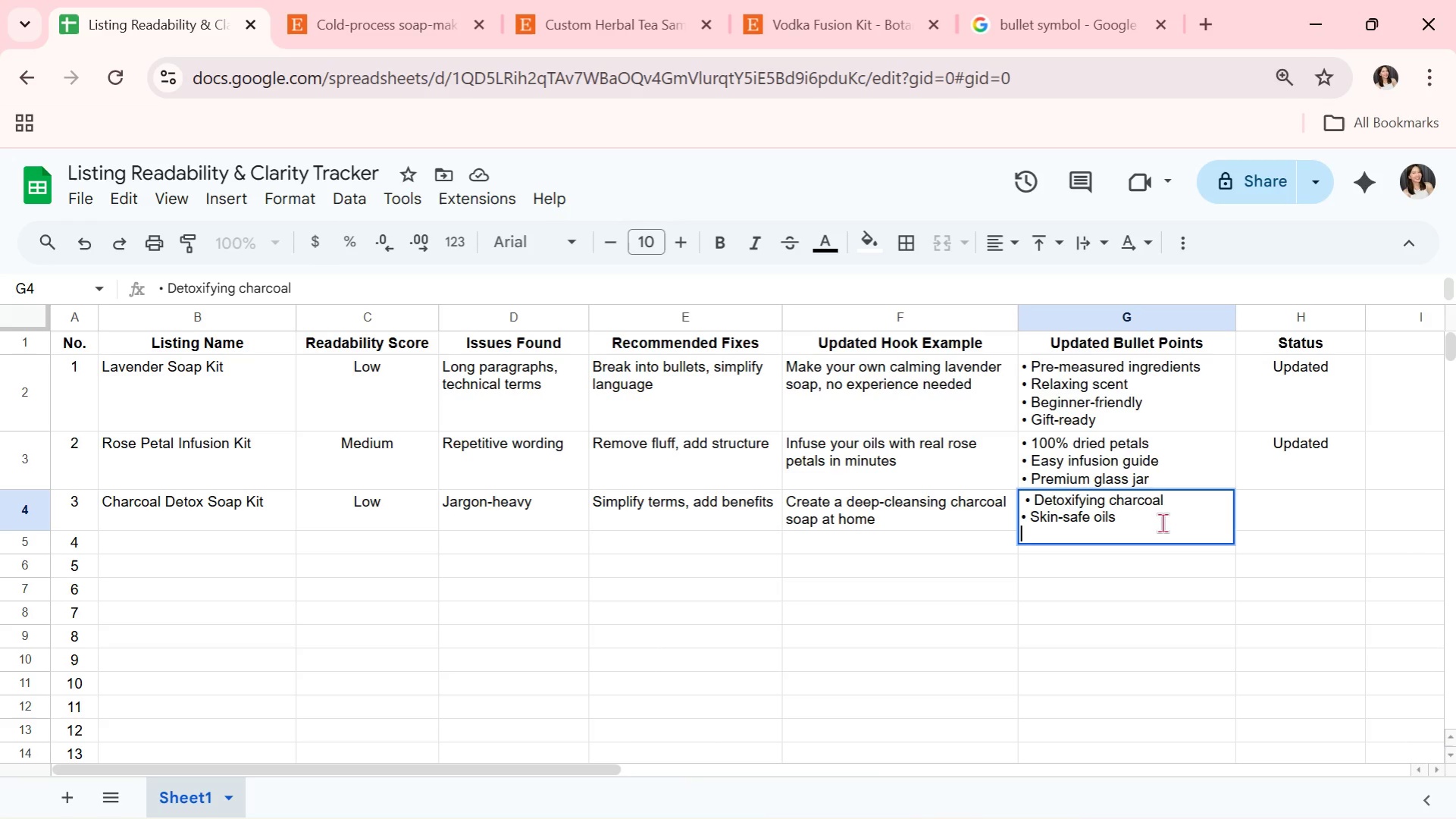 
key(Alt+Enter)
 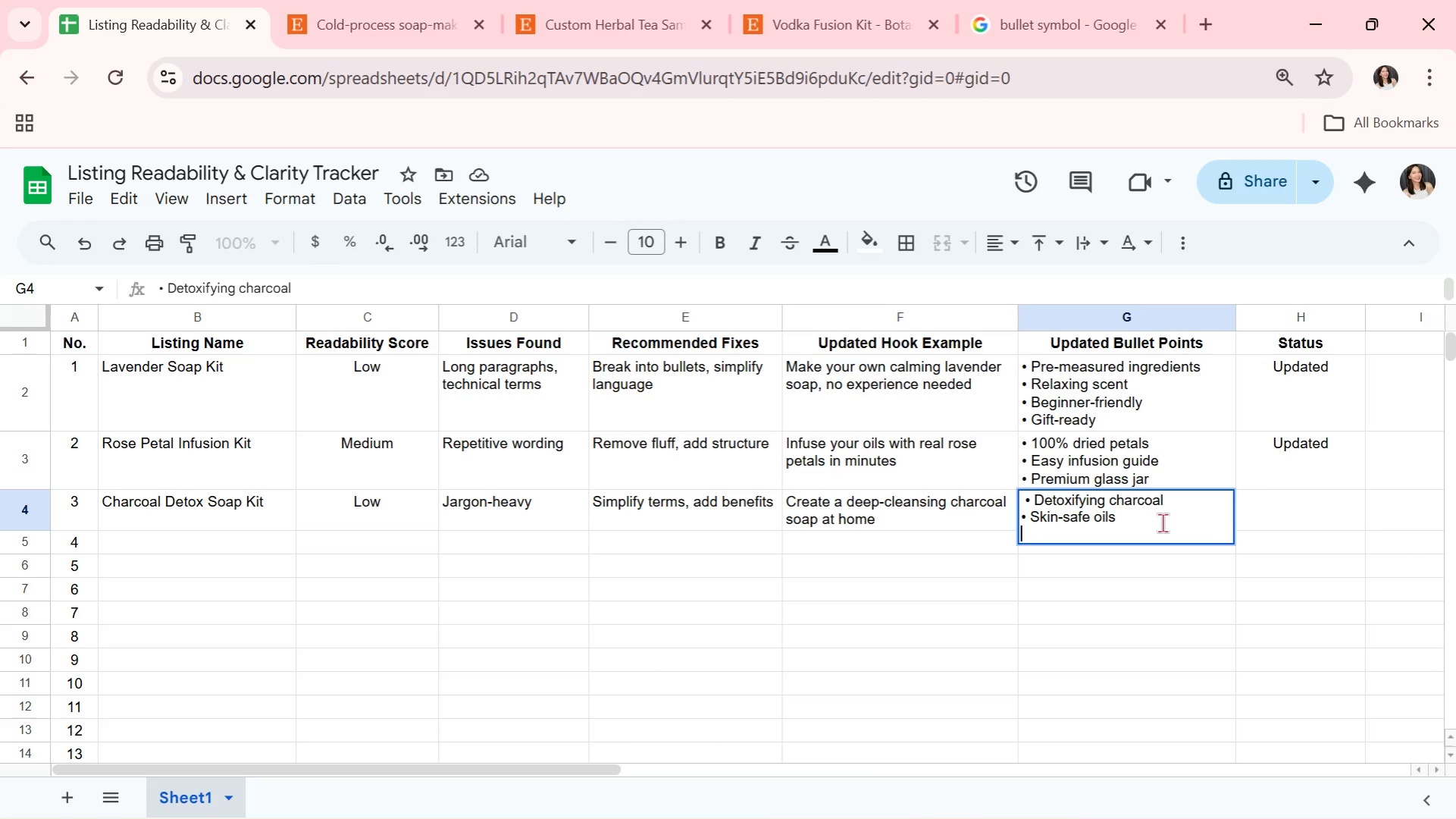 
key(Control+V)
 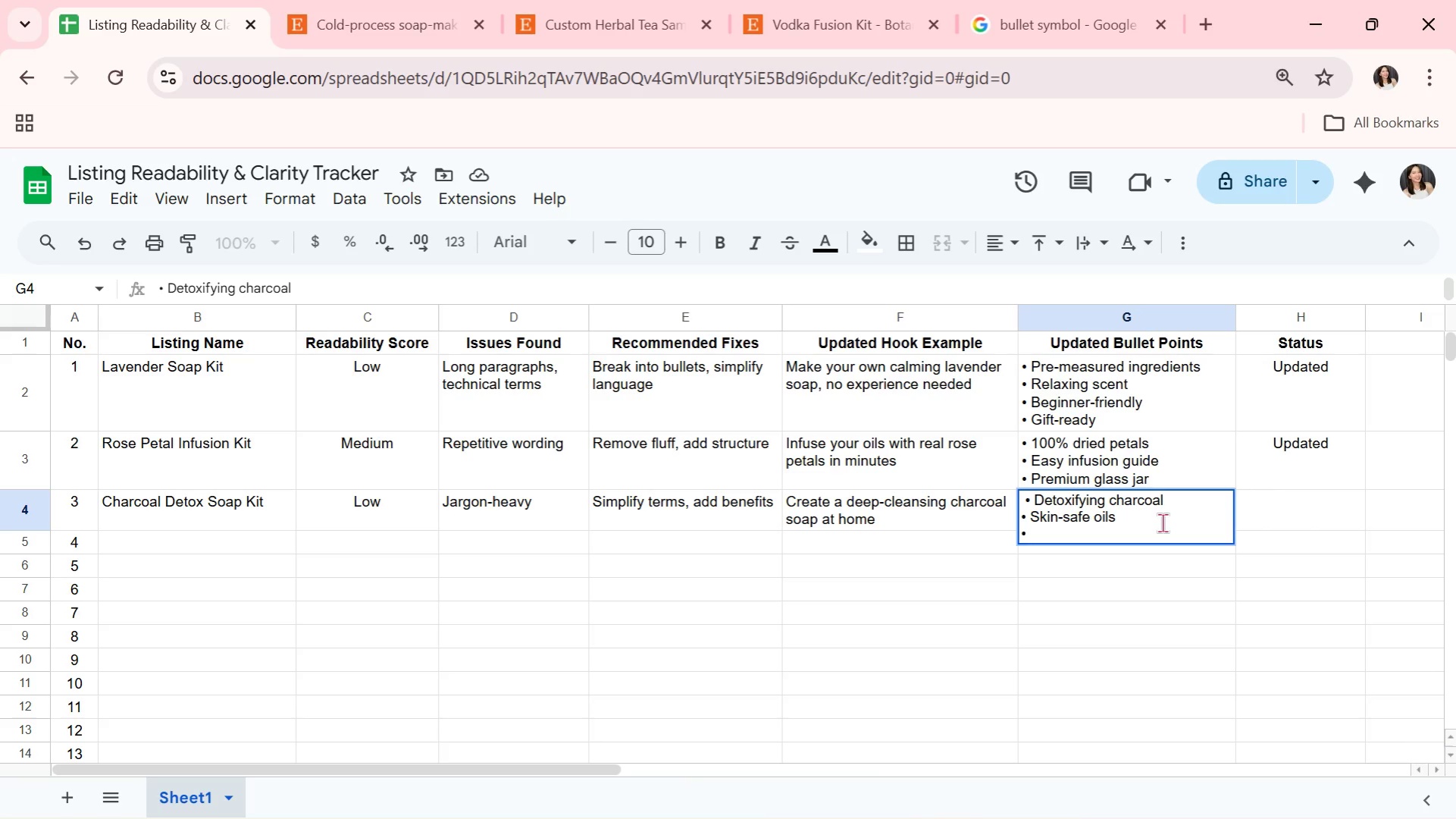 
type( Stp)
key(Backspace)
type(eo)
key(Backspace)
type(p-by-Step)
key(Backspace)
key(Backspace)
key(Backspace)
key(Backspace)
type(step guide)
 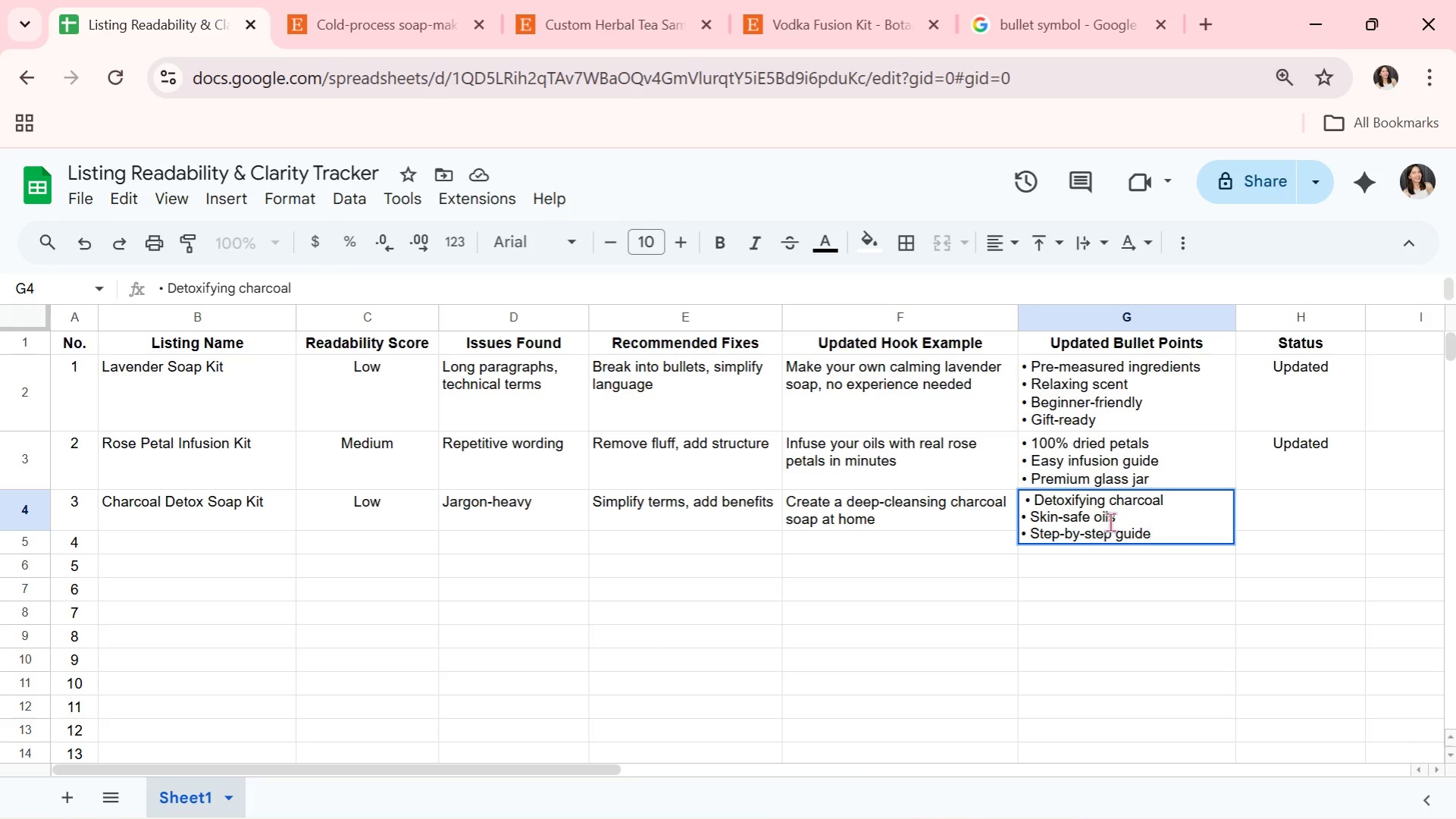 
left_click([1026, 503])
 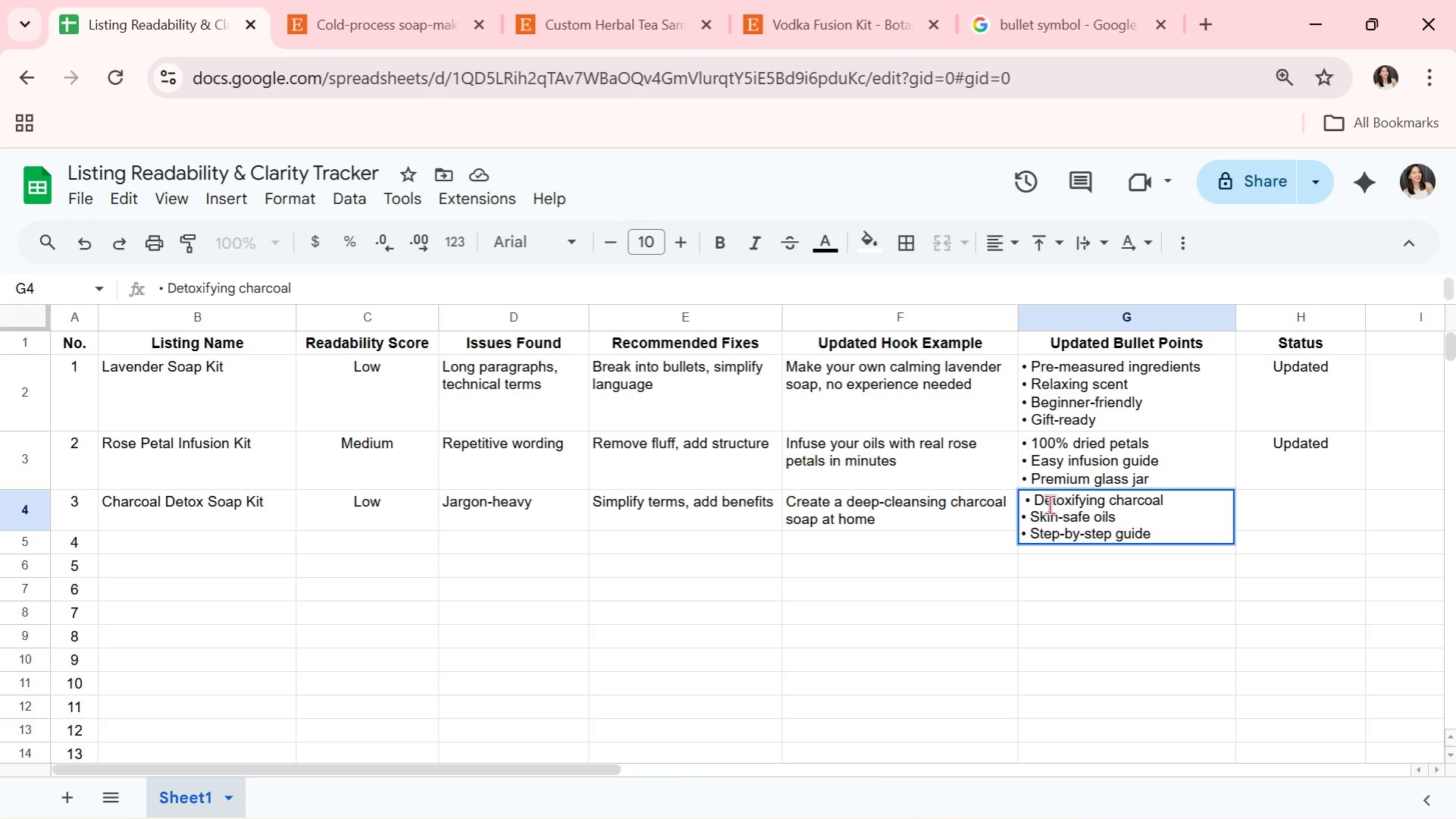 
key(Backspace)
 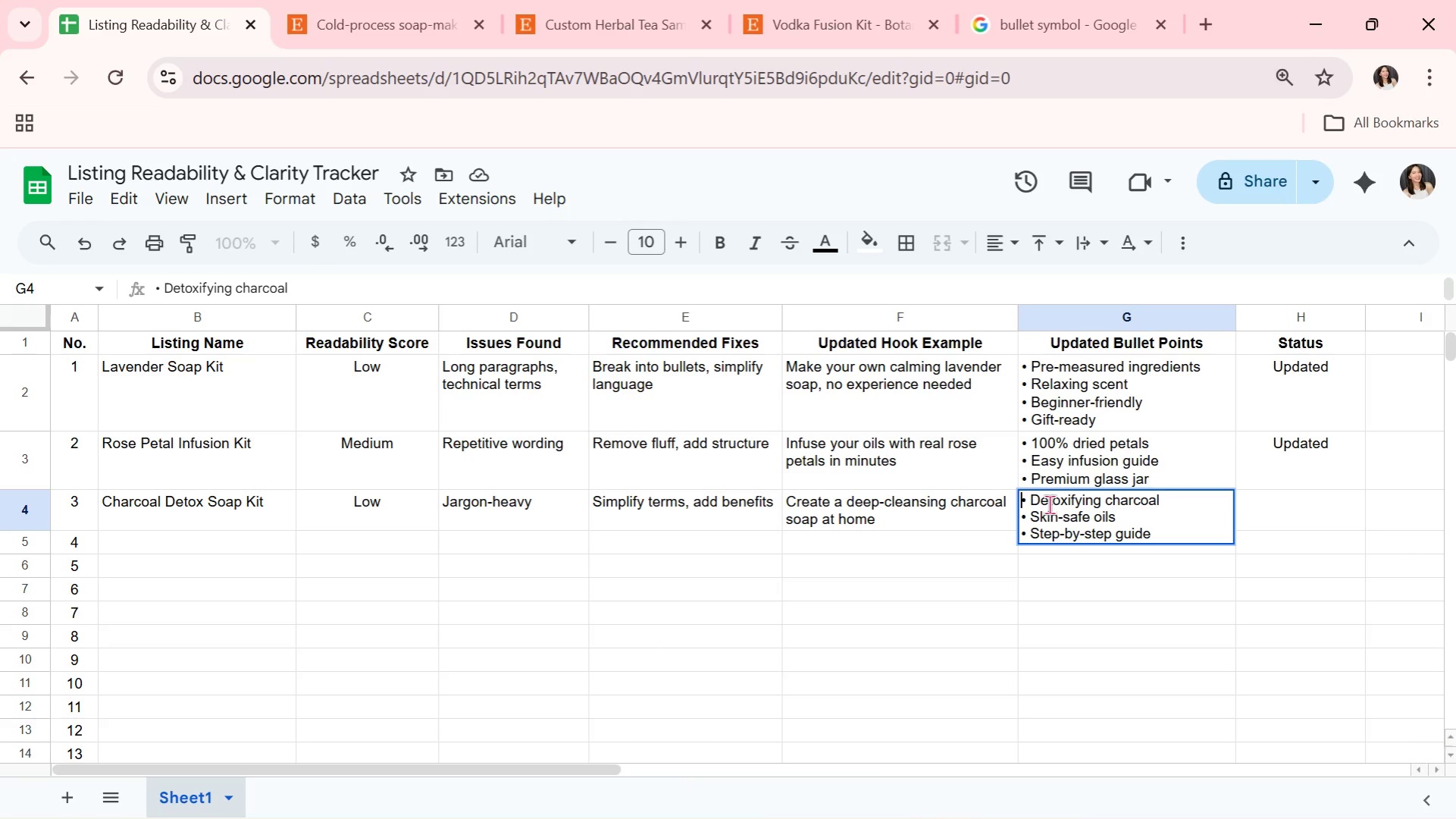 
key(Enter)
 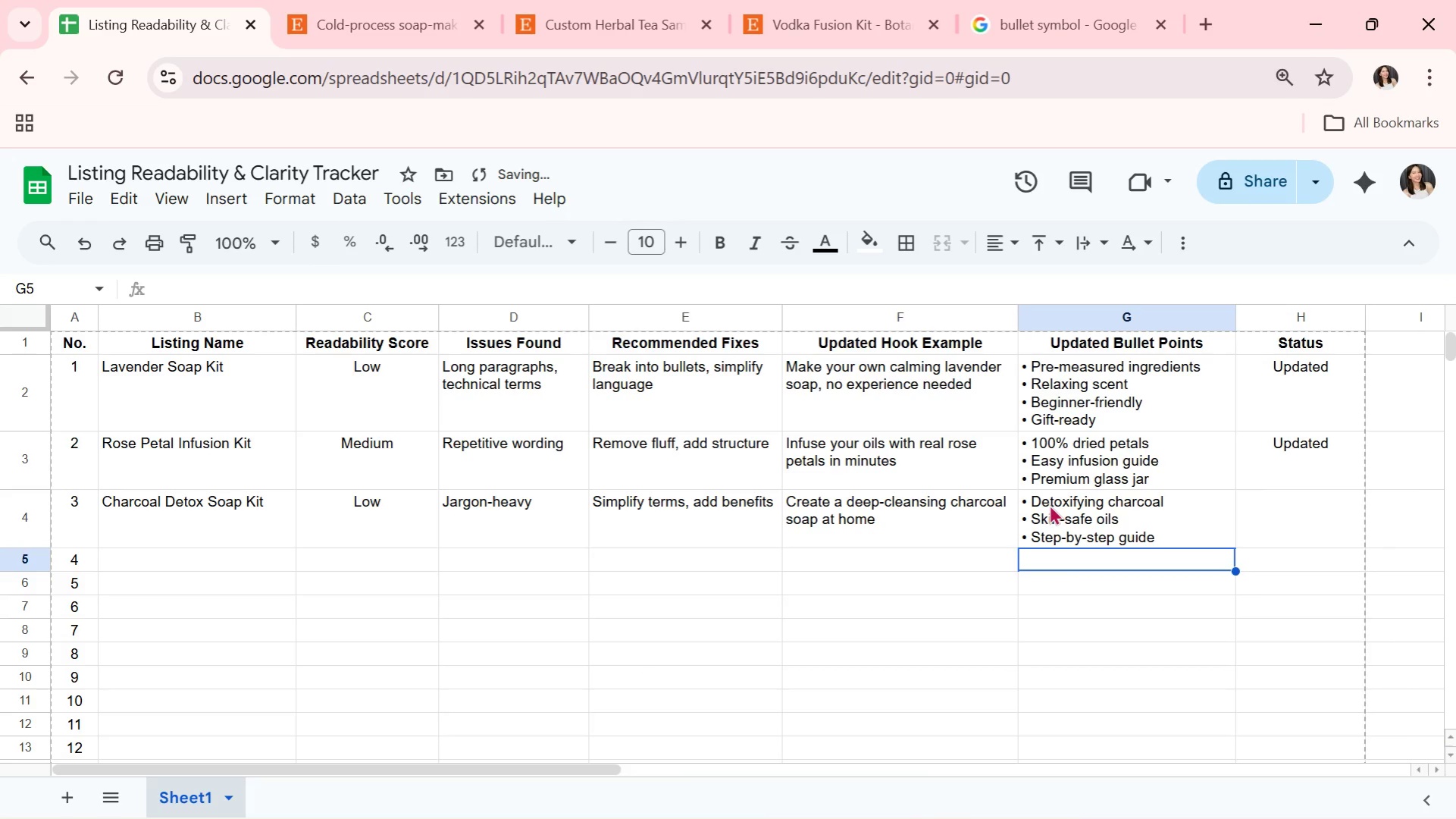 
left_click([1049, 504])
 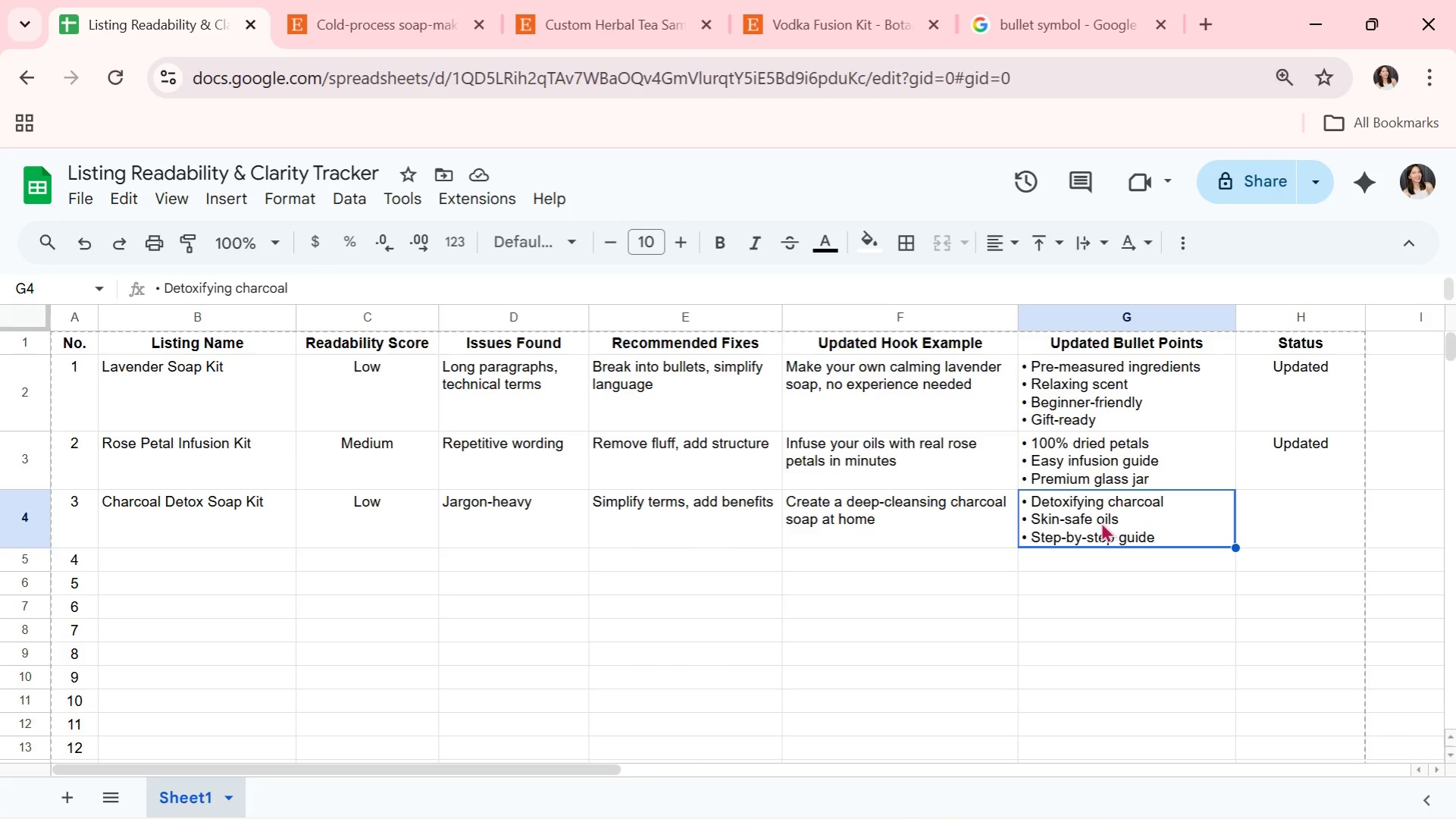 
wait(12.03)
 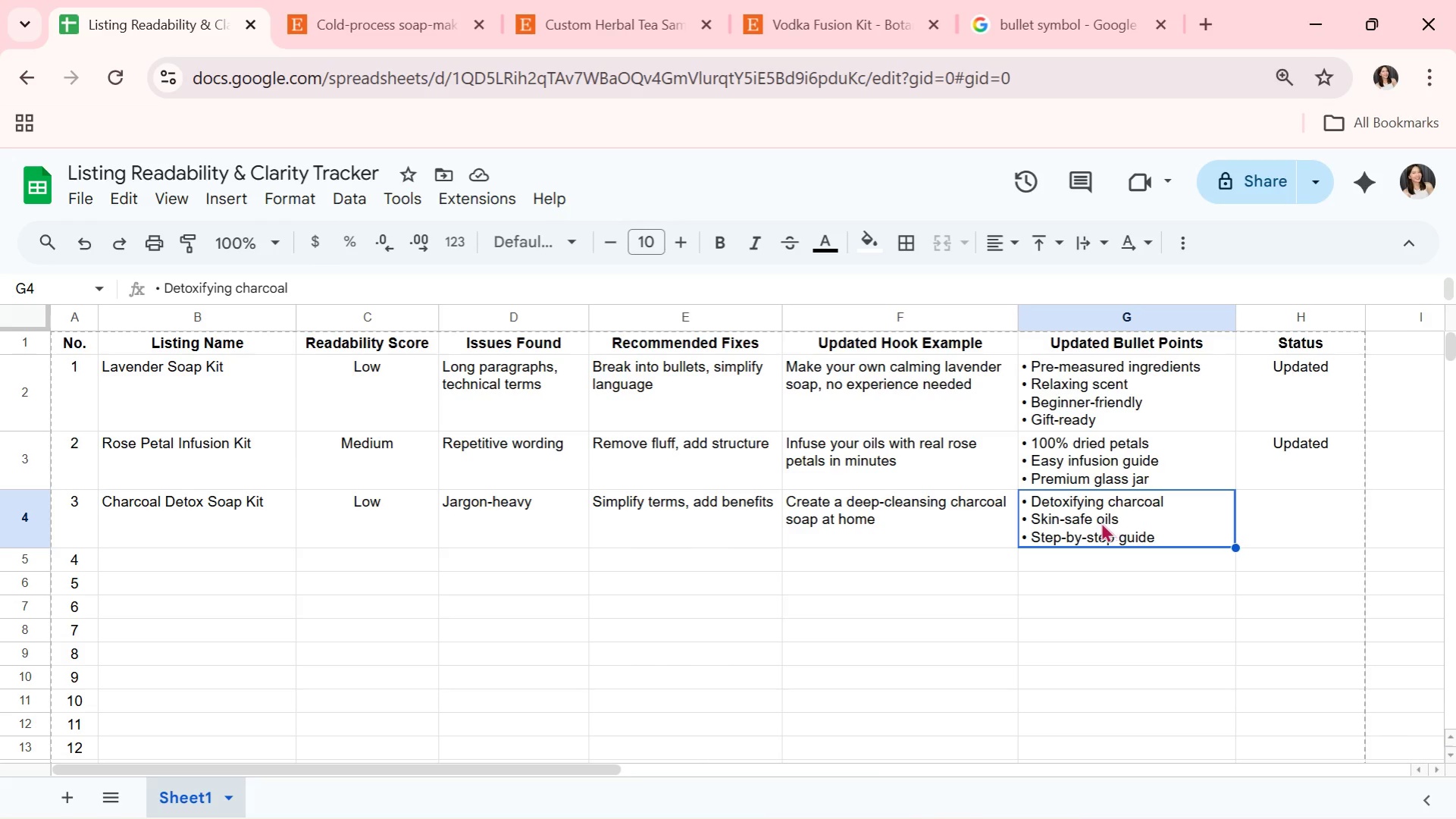 
left_click([1284, 513])
 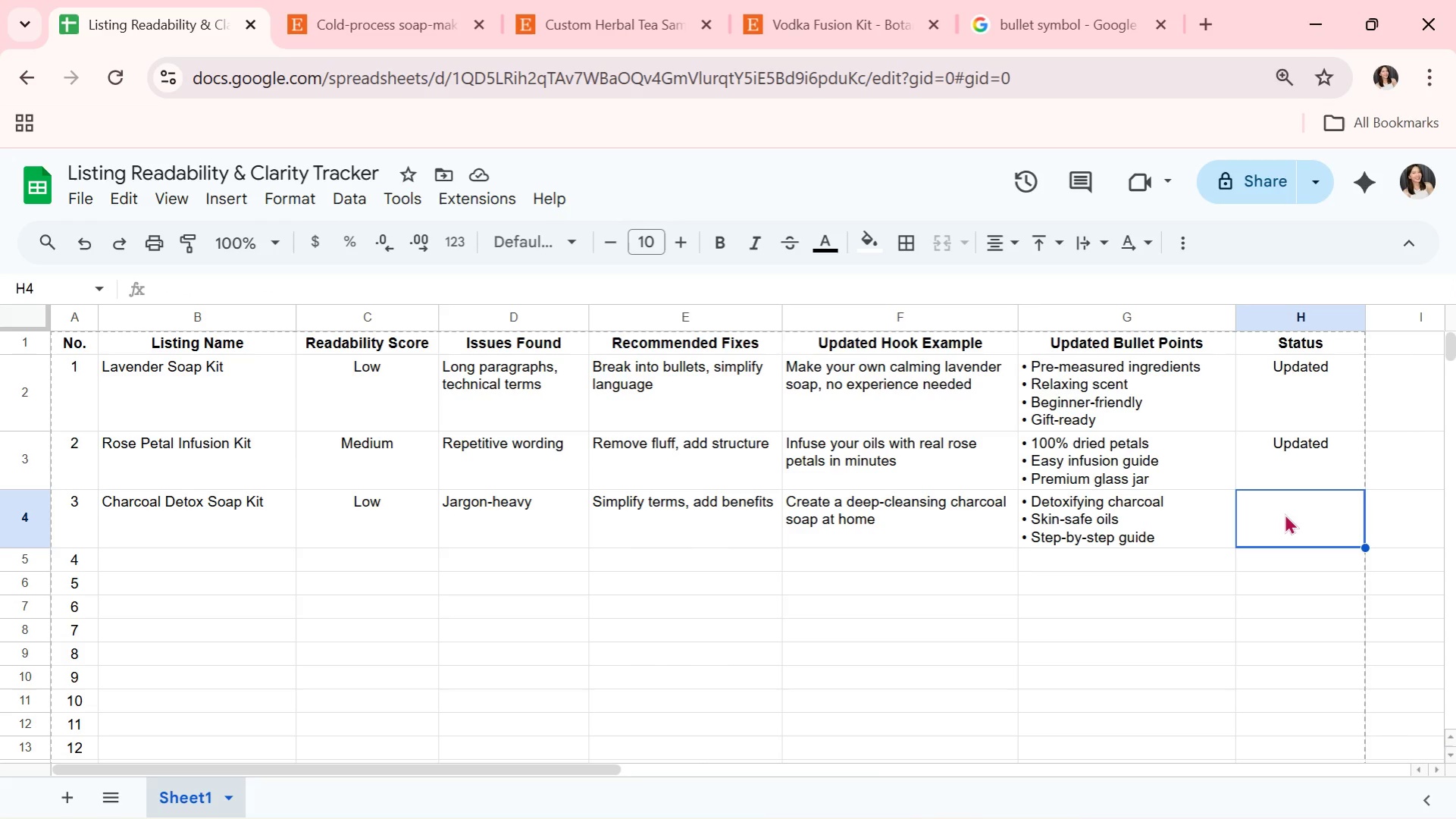 
key(CapsLock)
 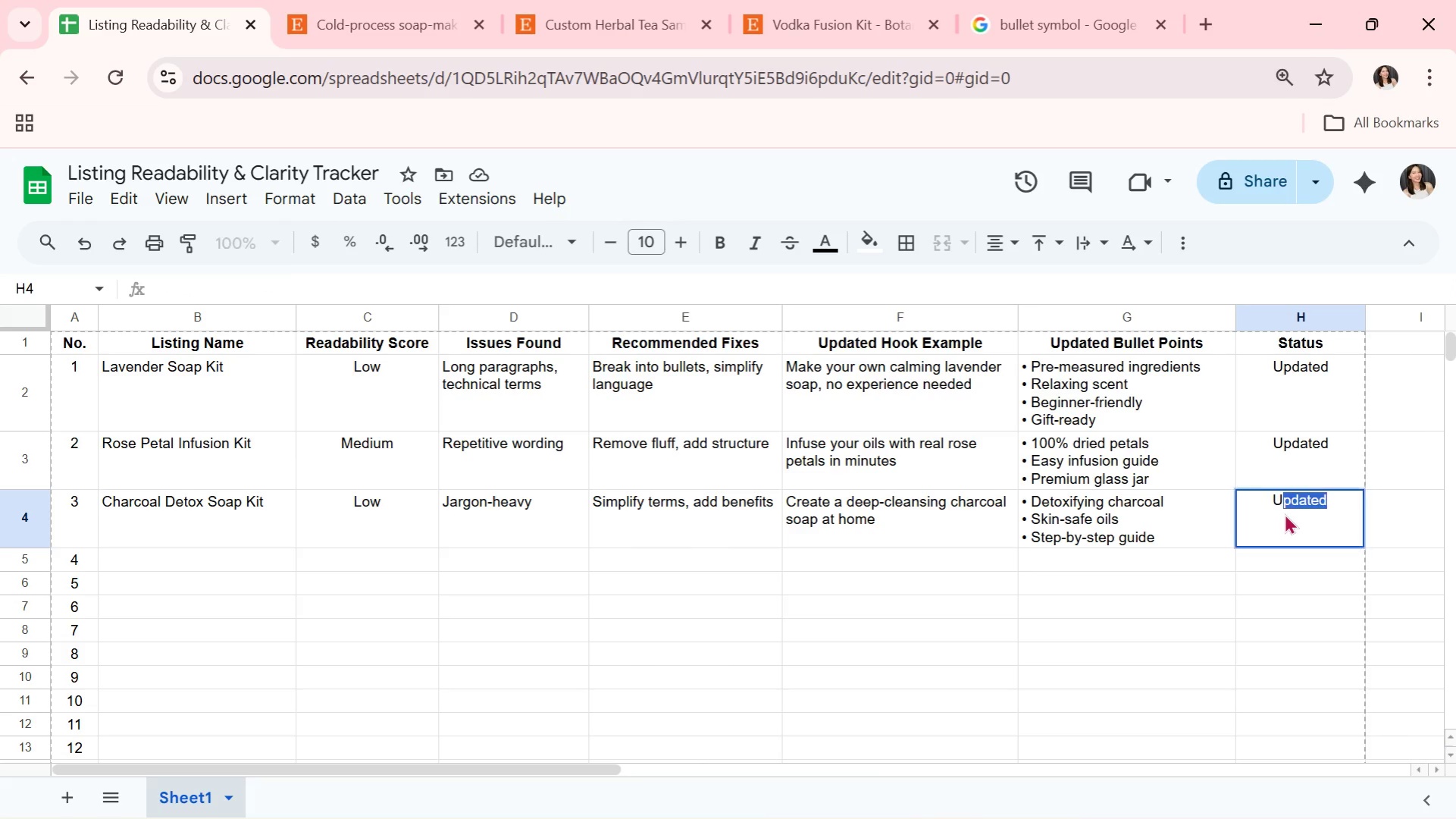 
key(U)
 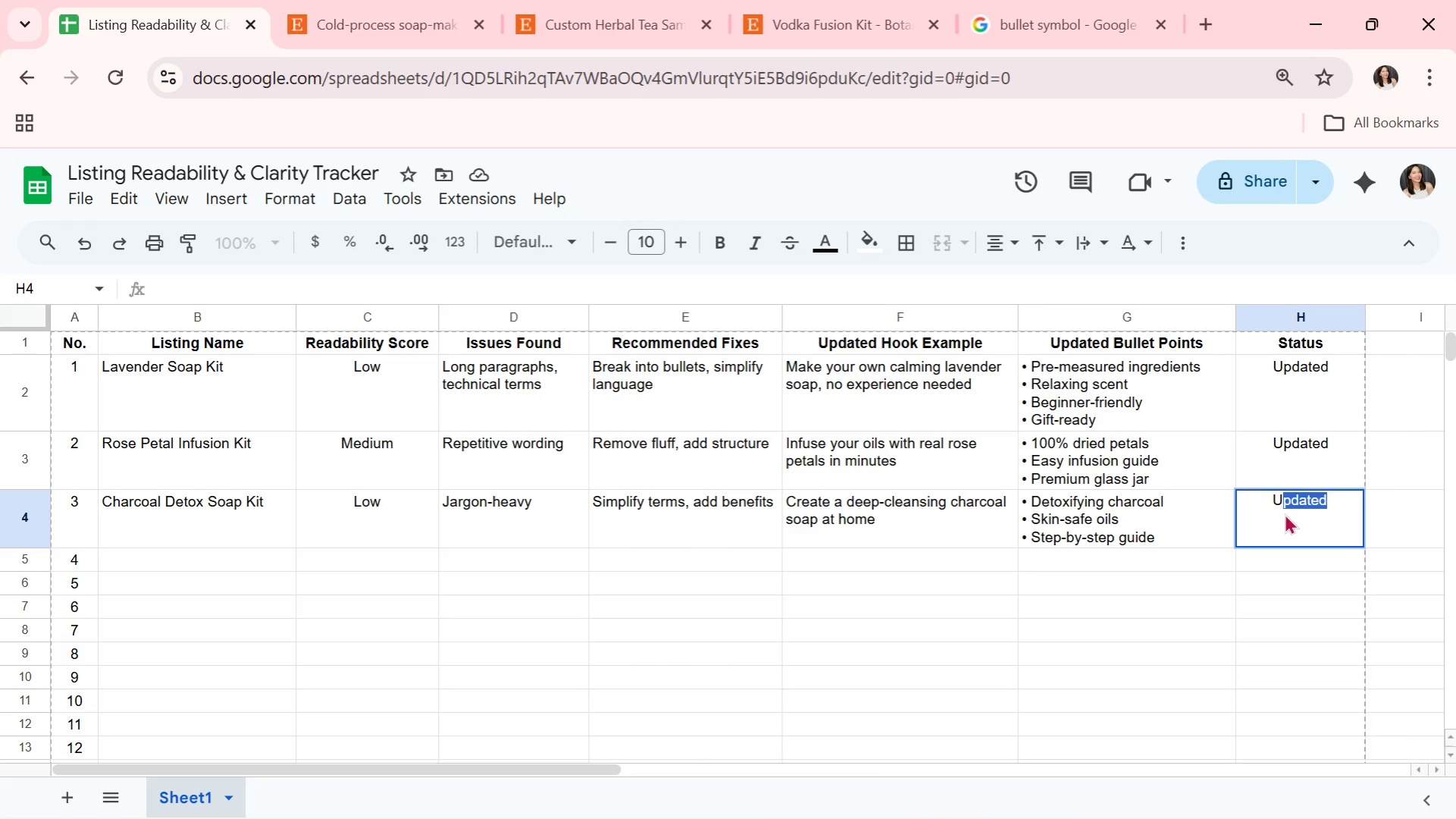 
key(CapsLock)
 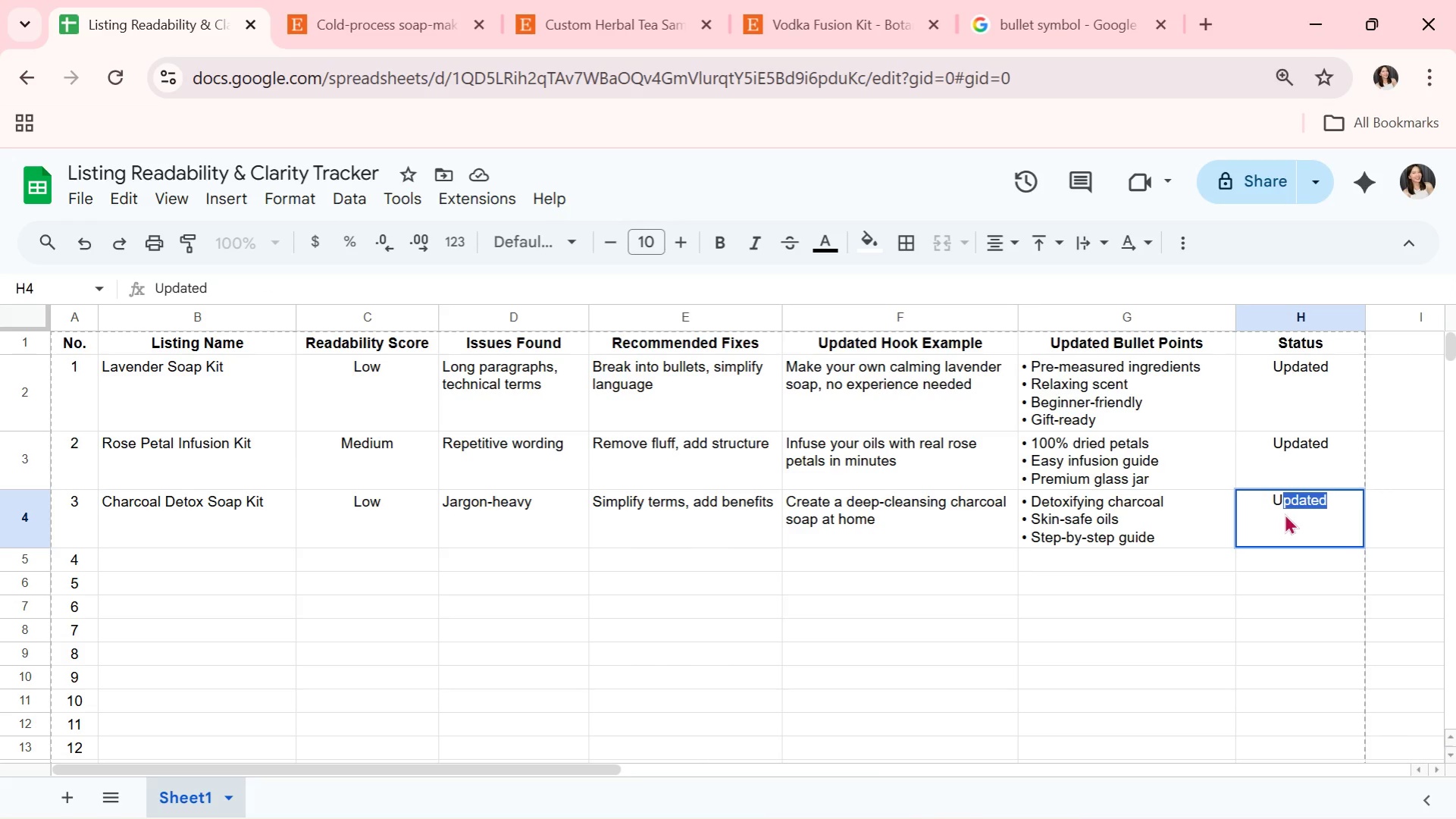 
key(P)
 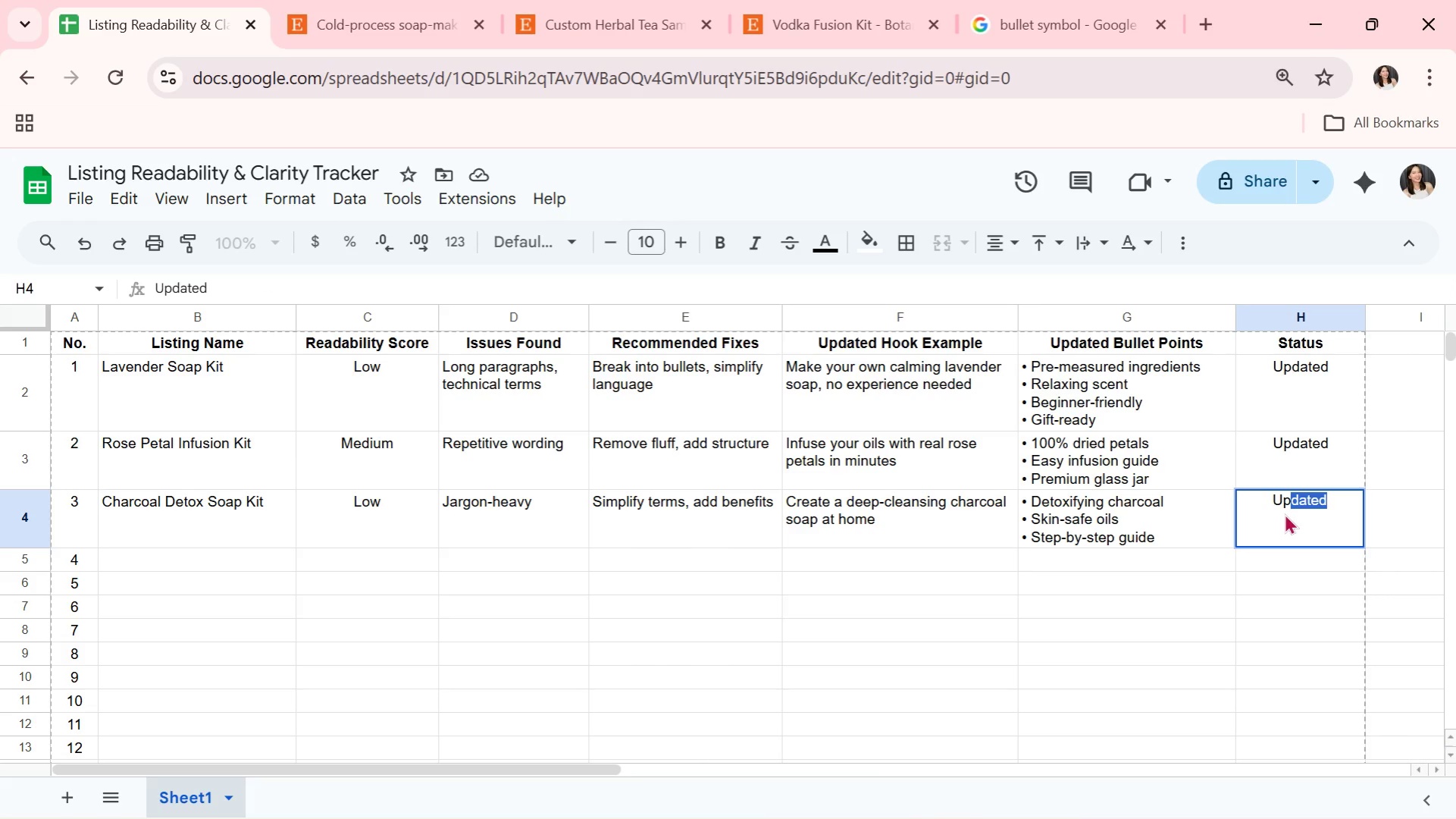 
key(Enter)
 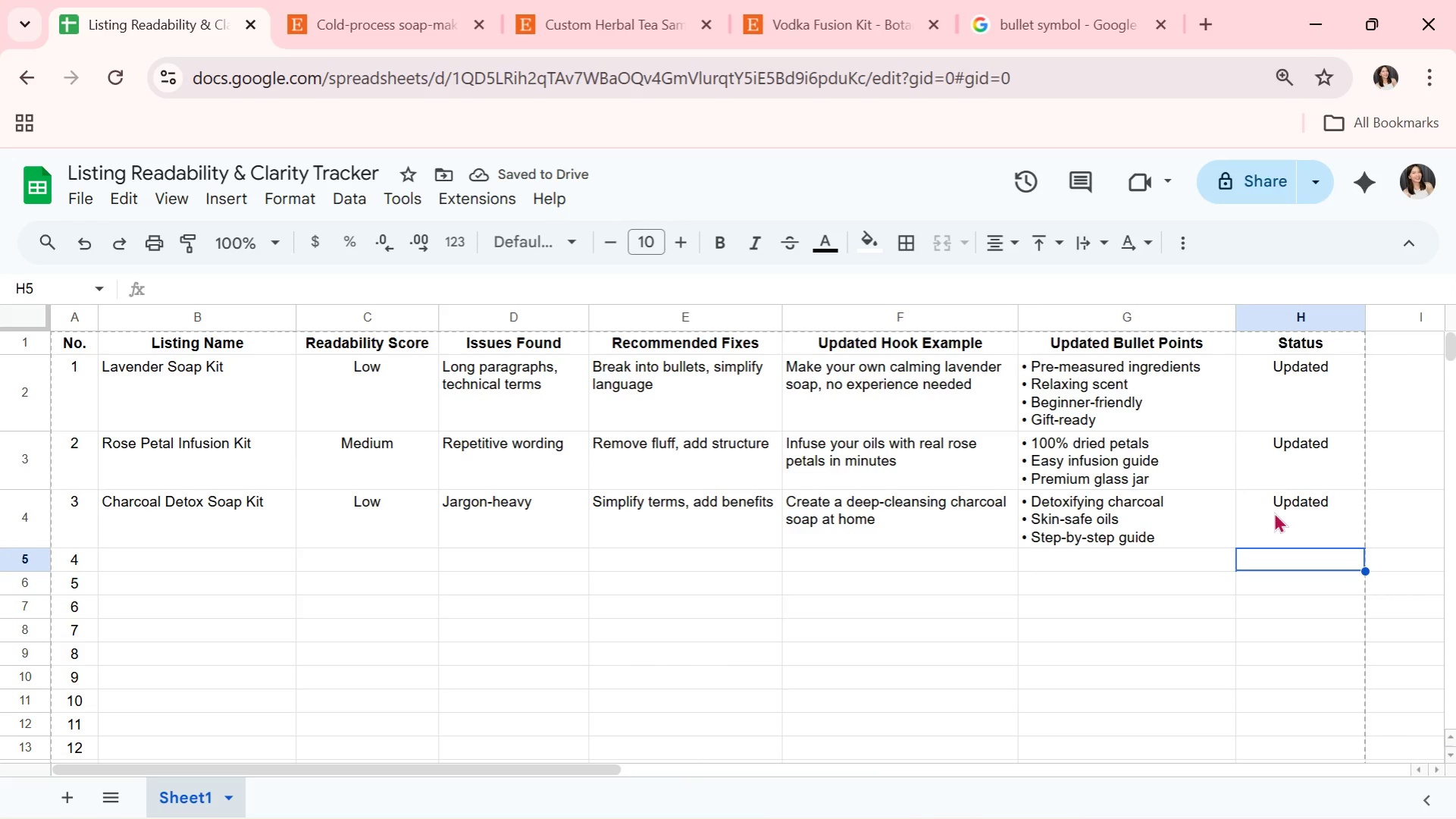 
left_click([246, 563])
 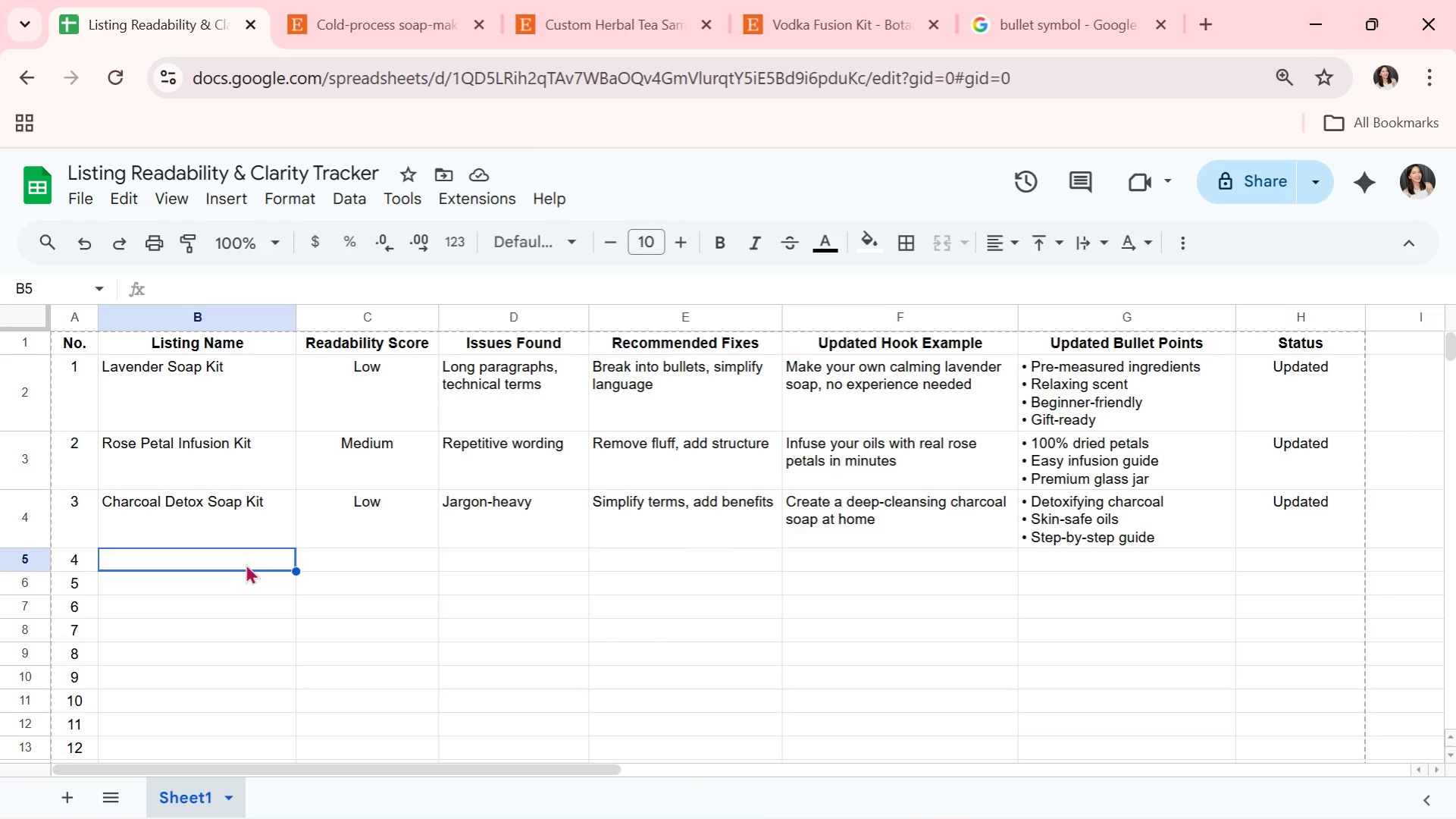 
type(Citrus Burst Soap Kit)
 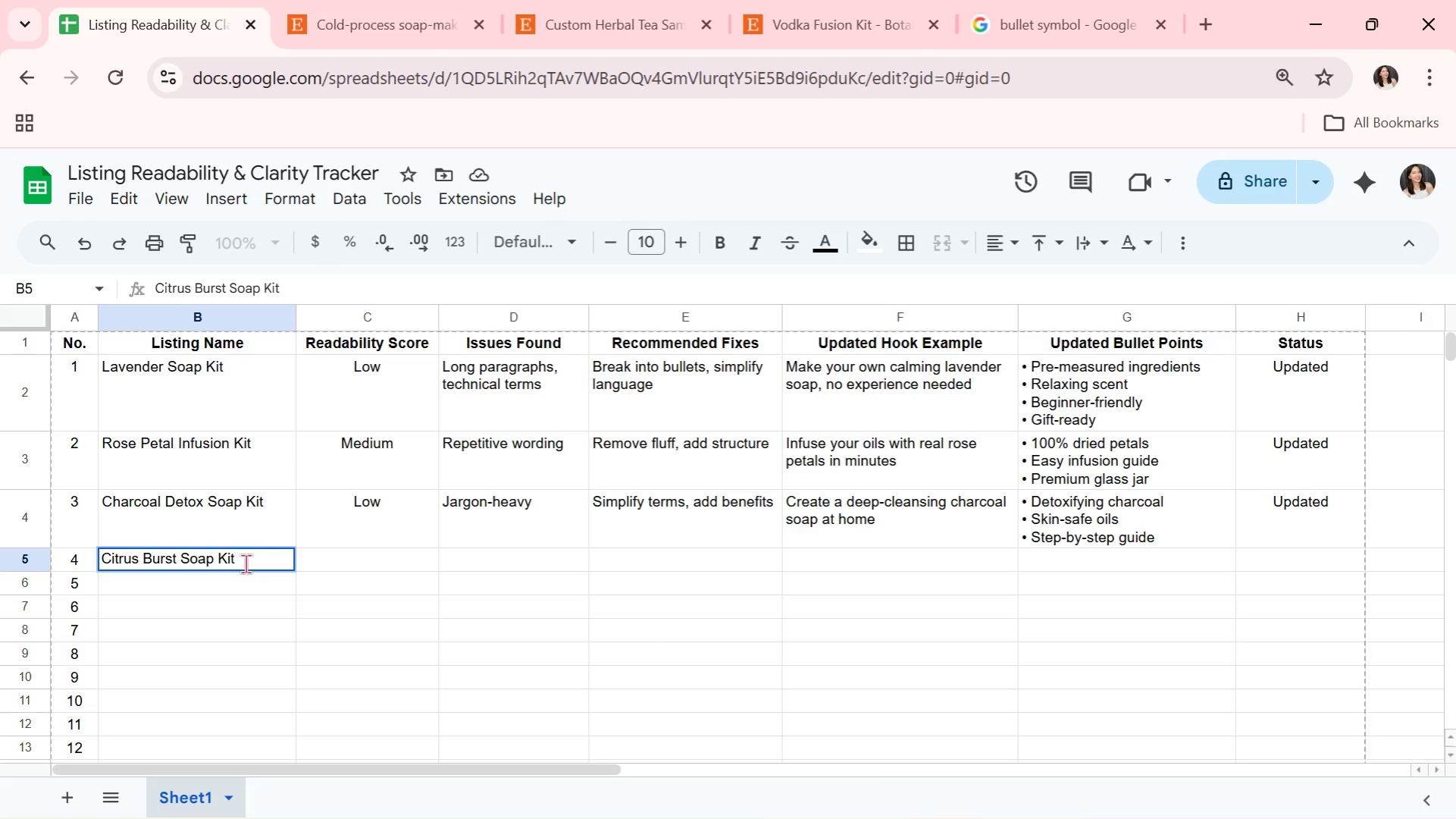 
key(ArrowRight)
 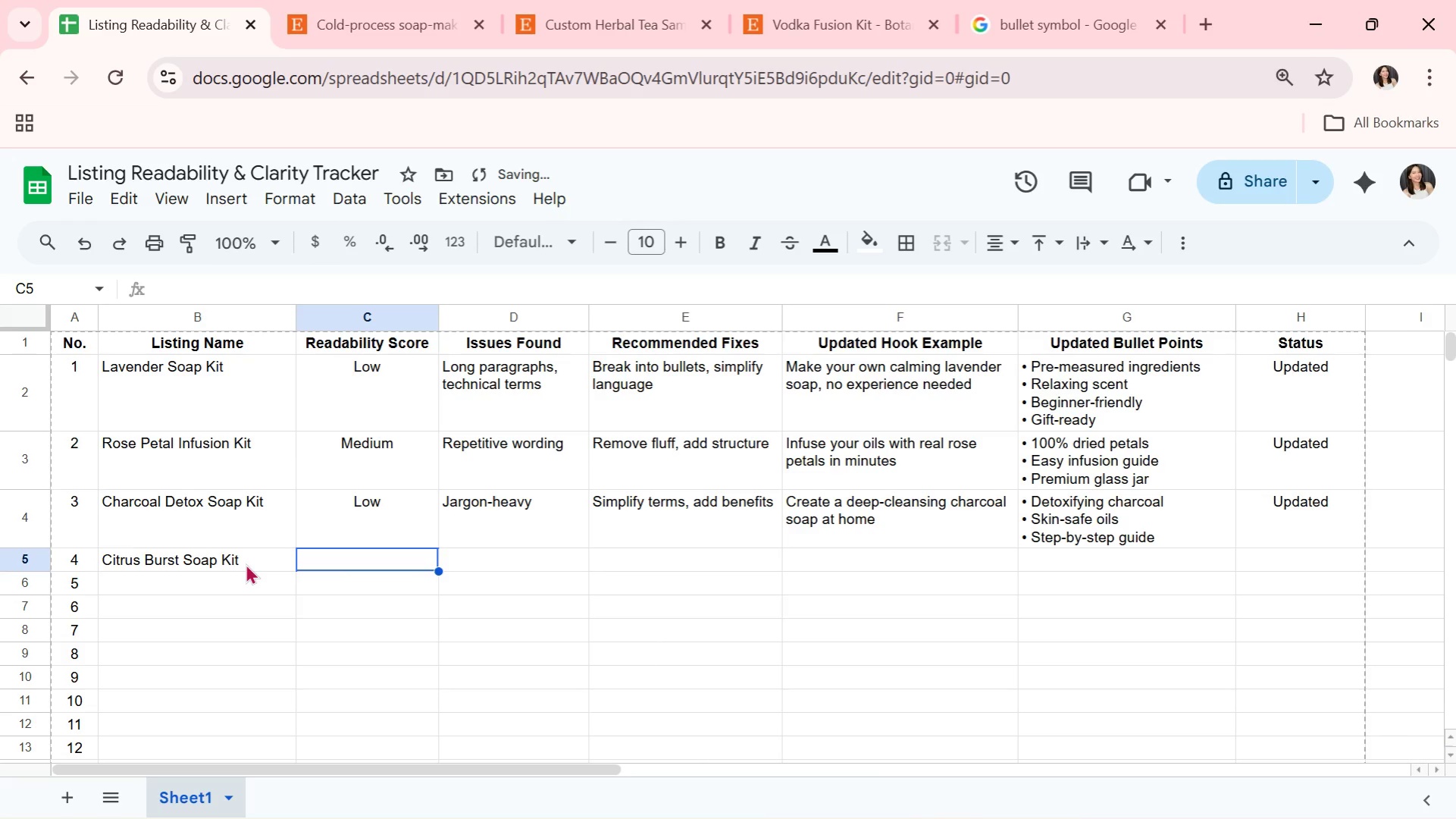 
key(CapsLock)
 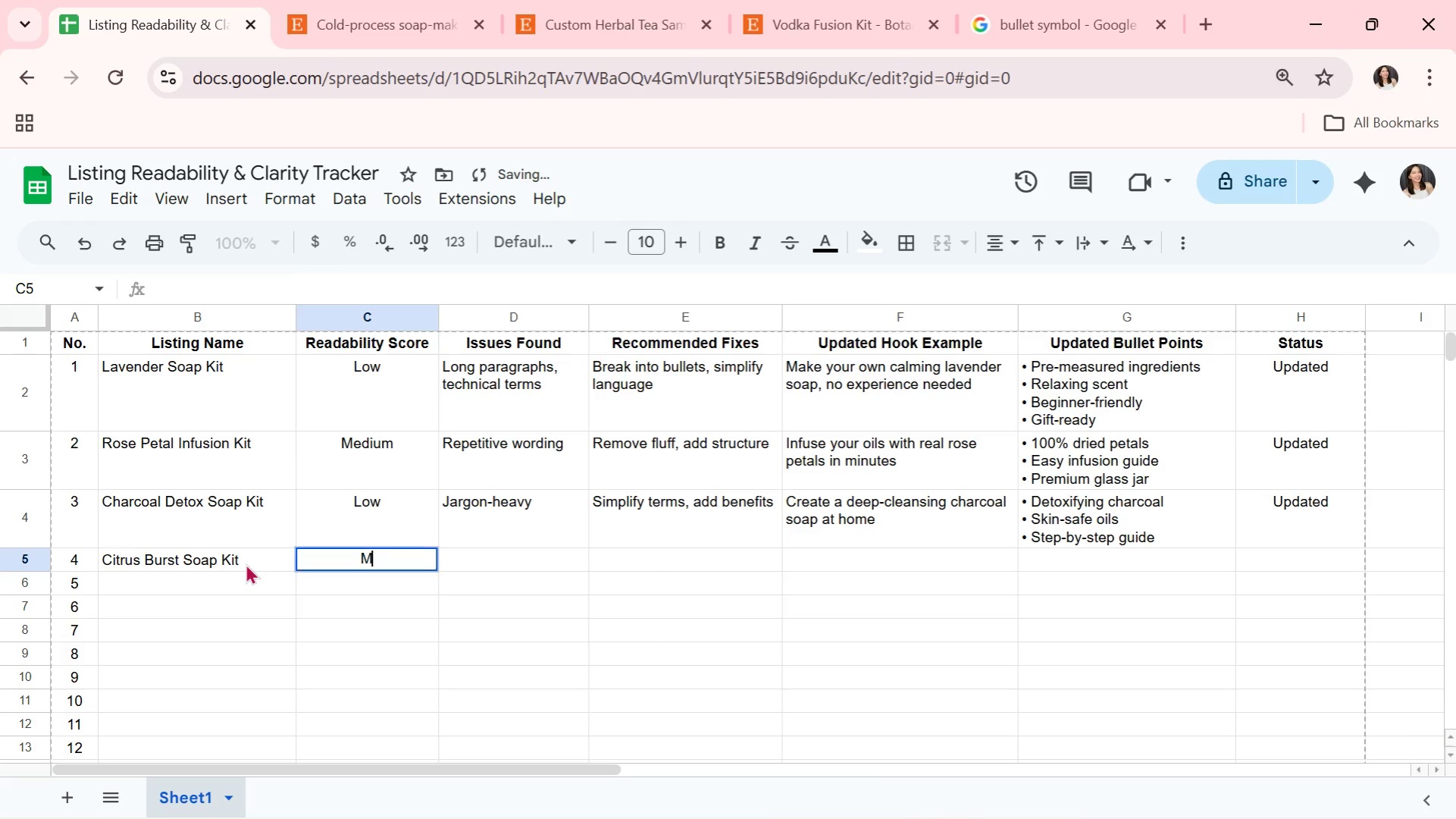 
key(M)
 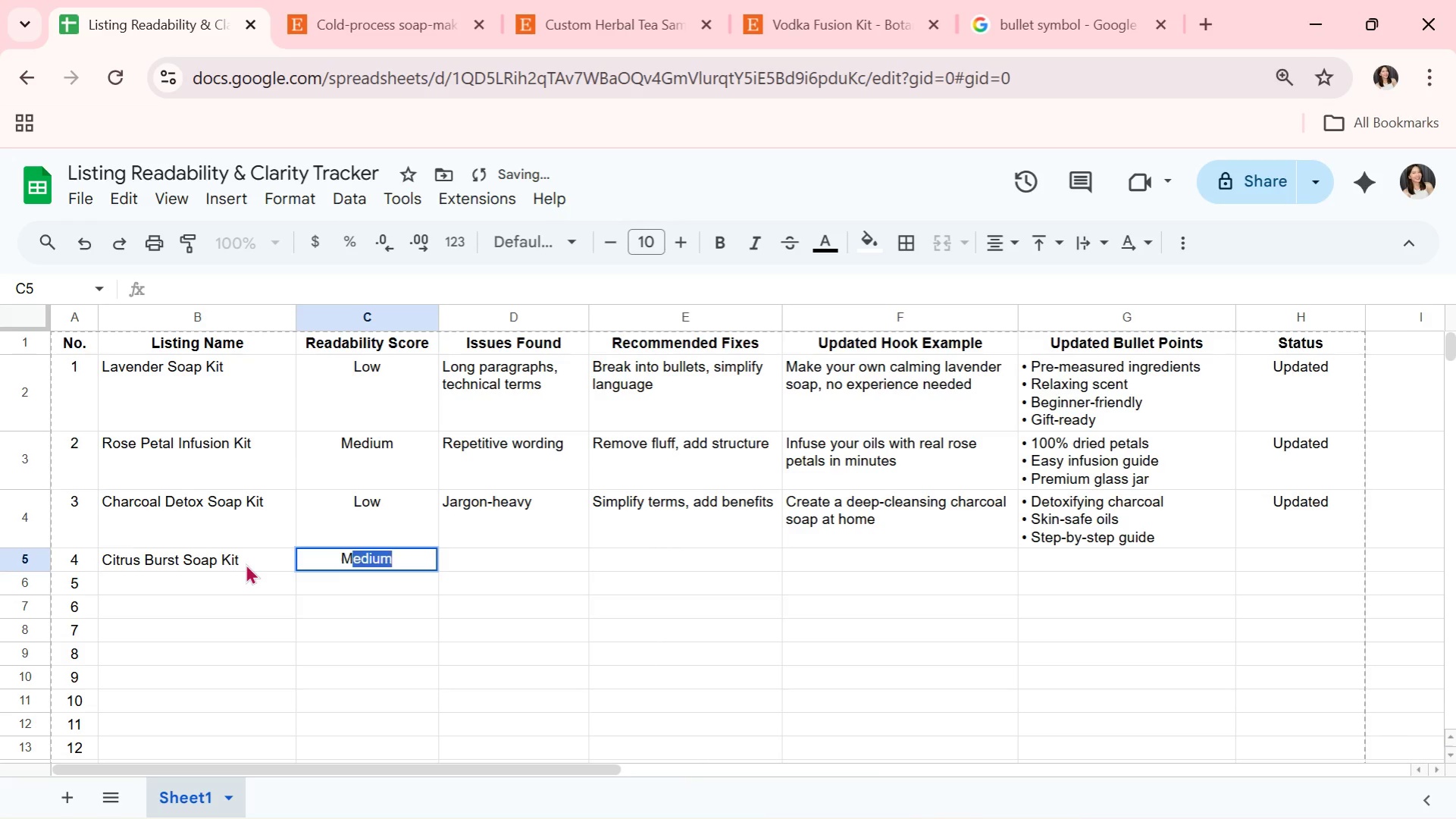 
key(CapsLock)
 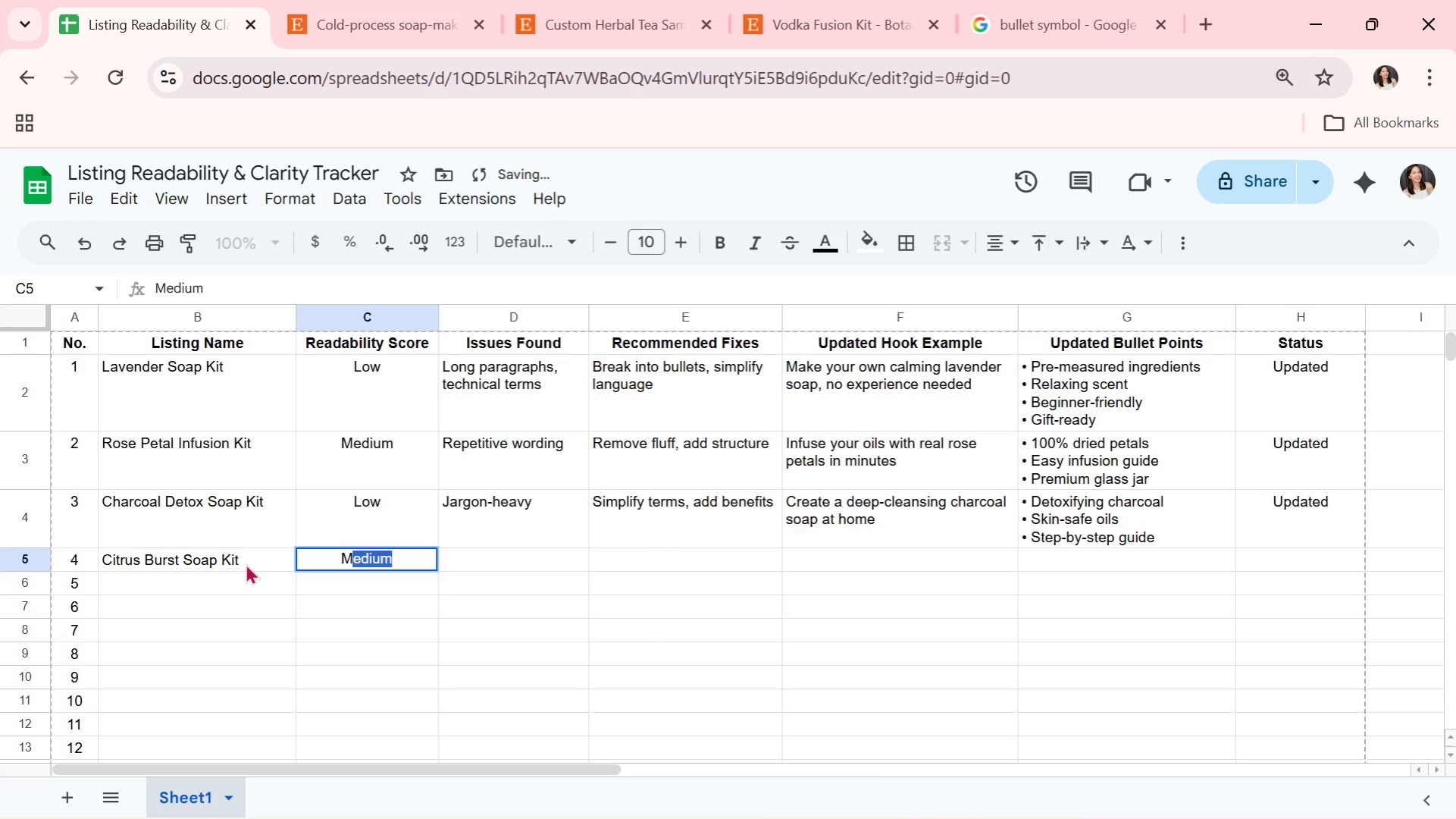 
key(Enter)
 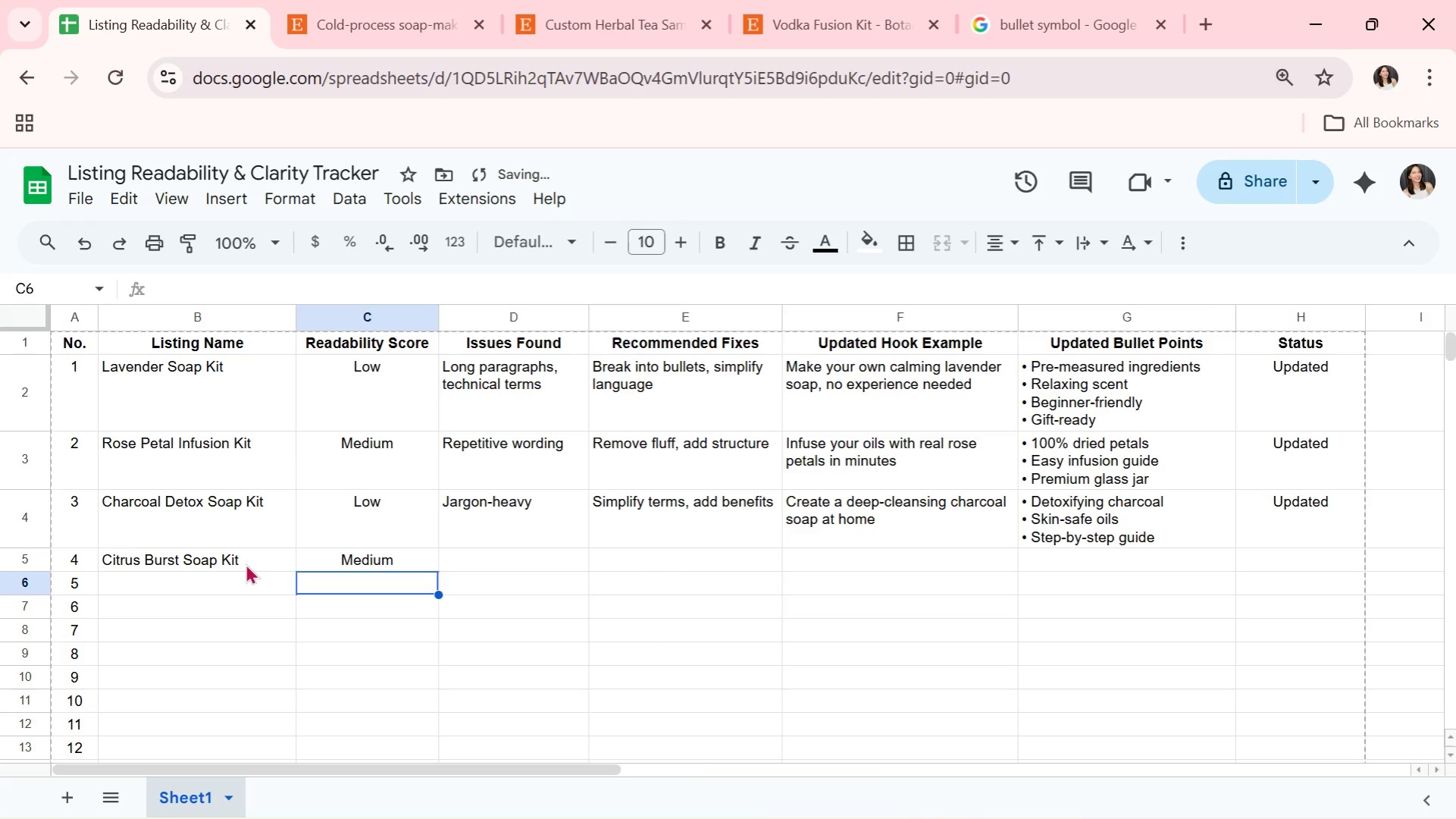 
key(ArrowRight)
 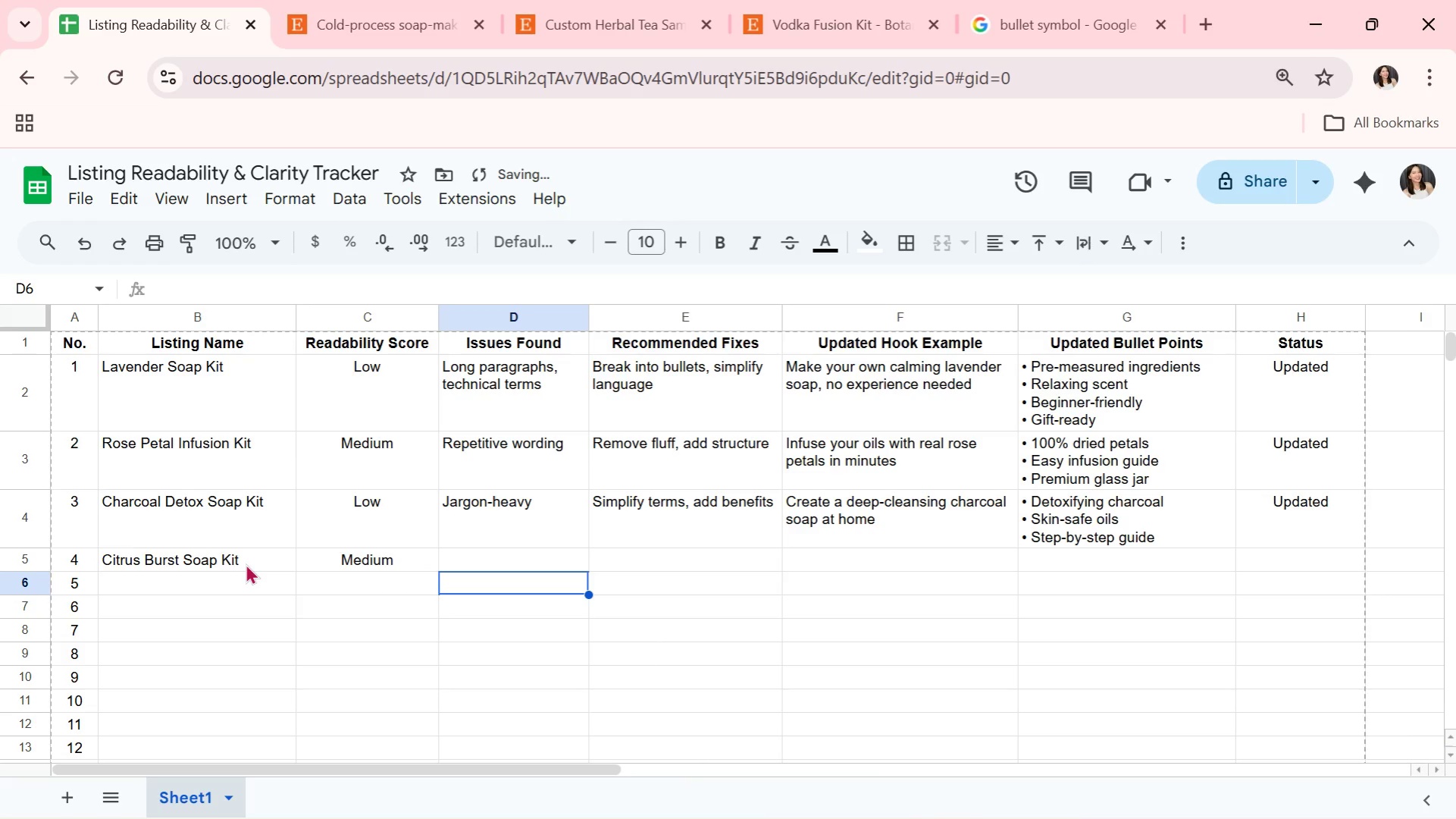 
key(ArrowUp)
 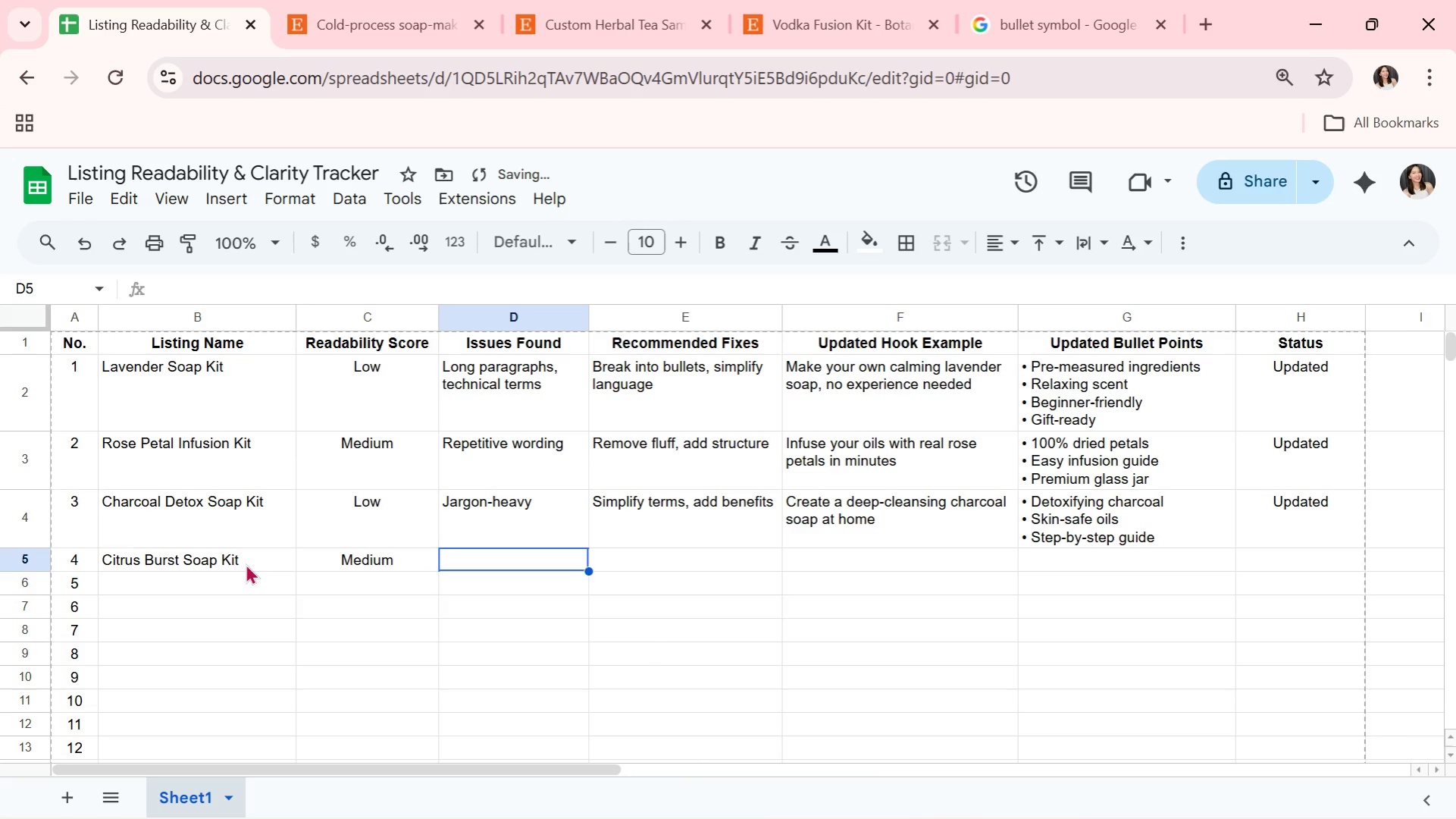 
hold_key(key=CapsLock, duration=0.31)
 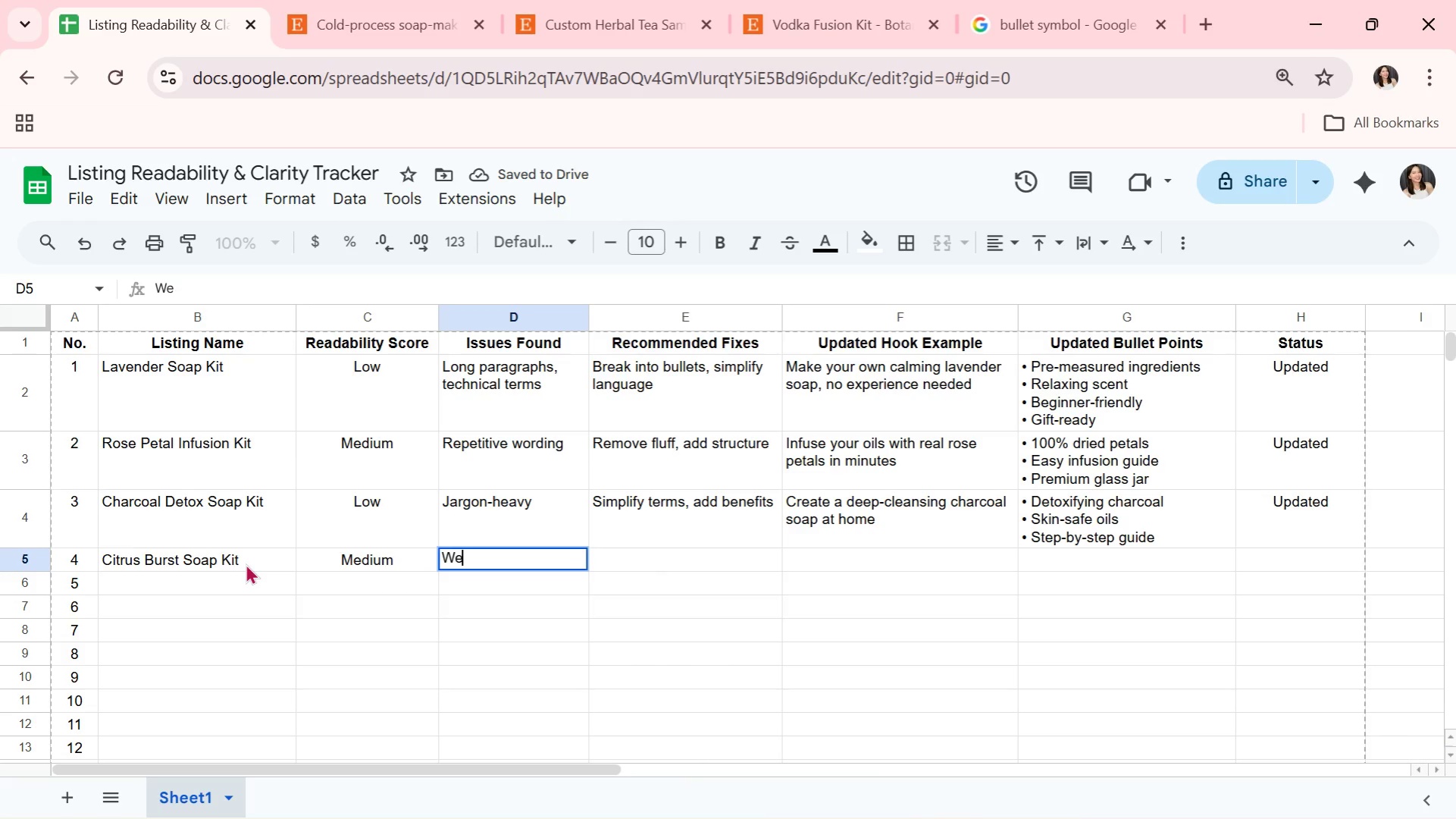 
type(Weak hook)
 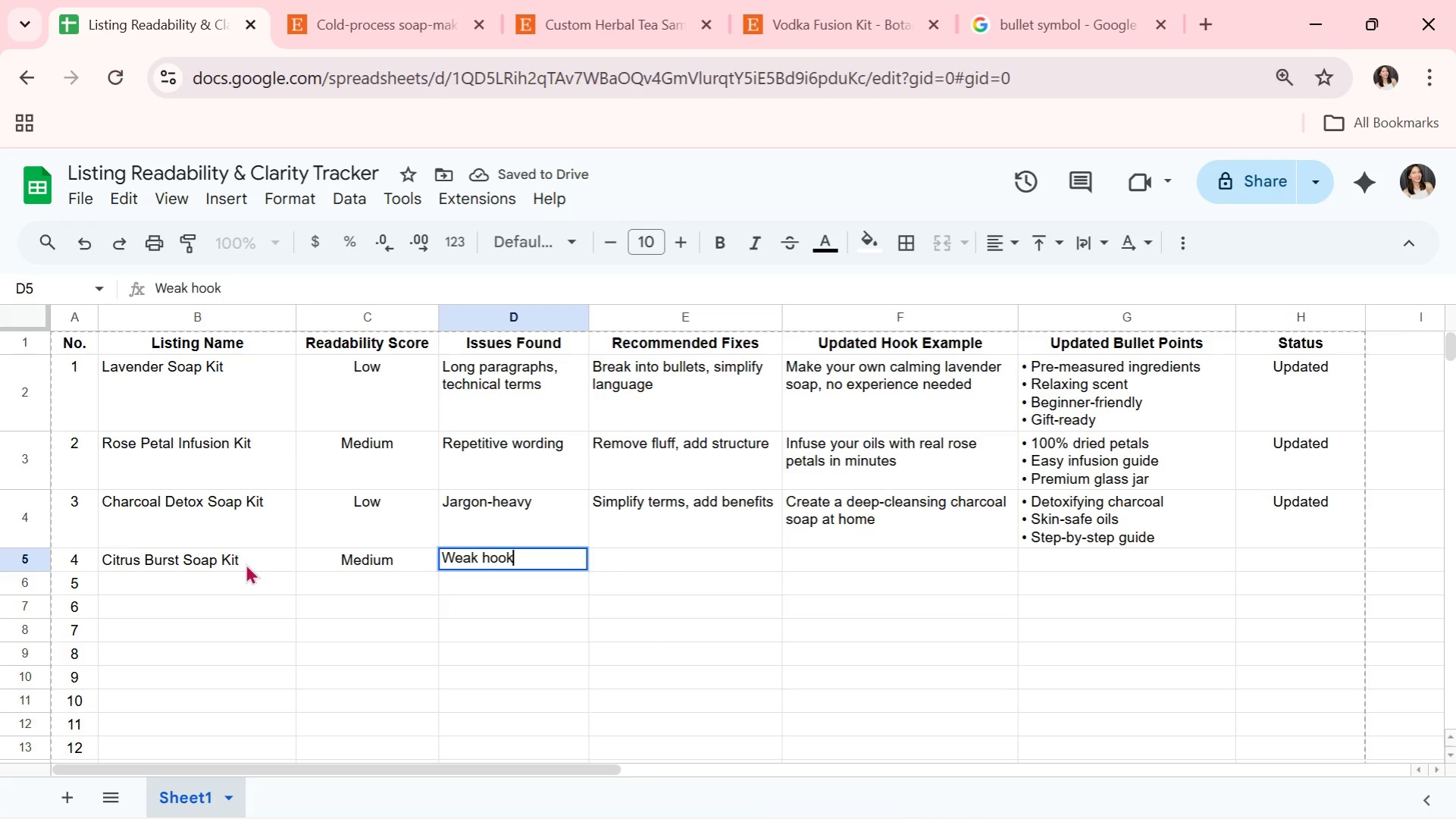 
key(ArrowRight)
 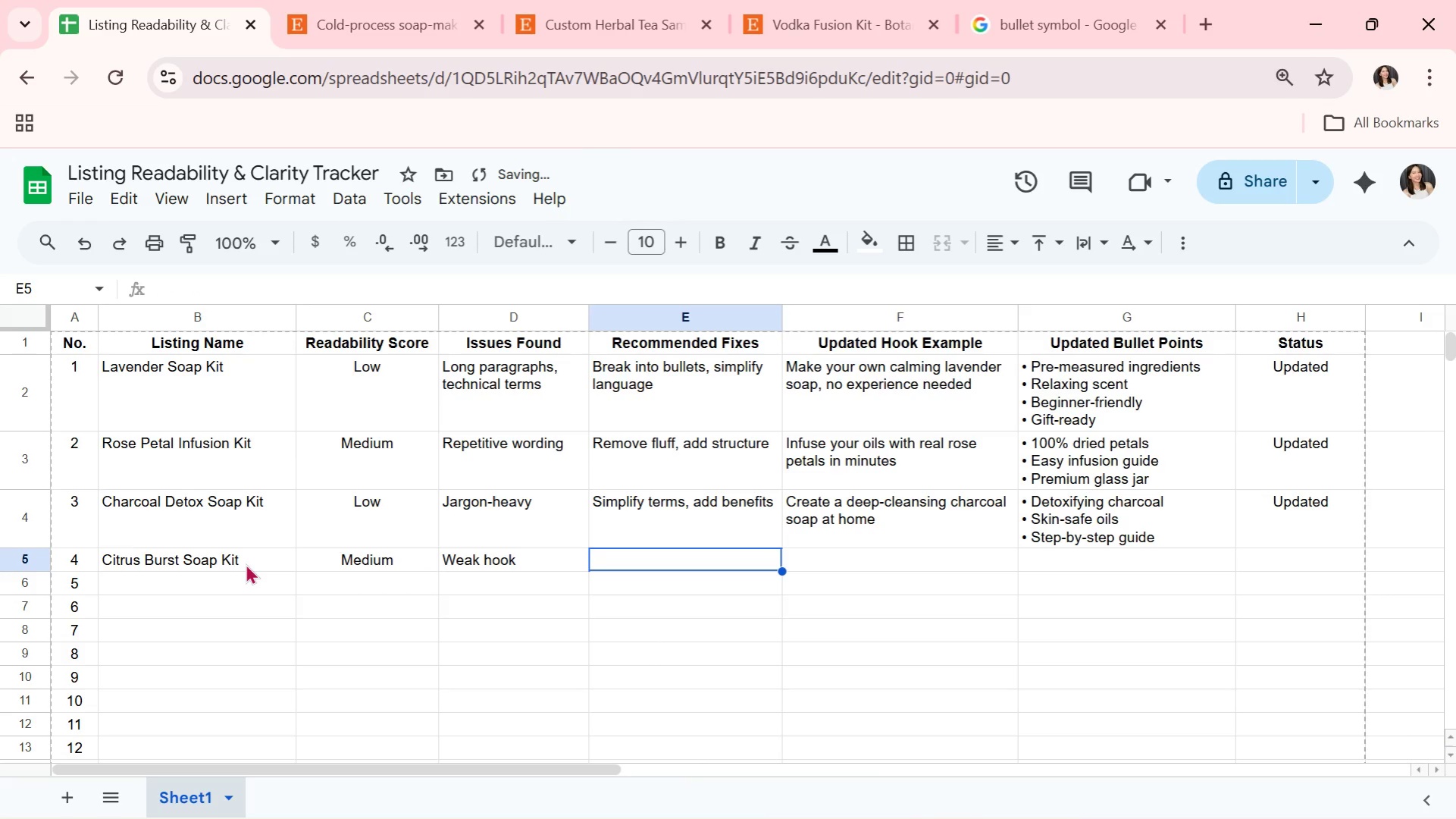 
type(Add benefit-focused hook)
 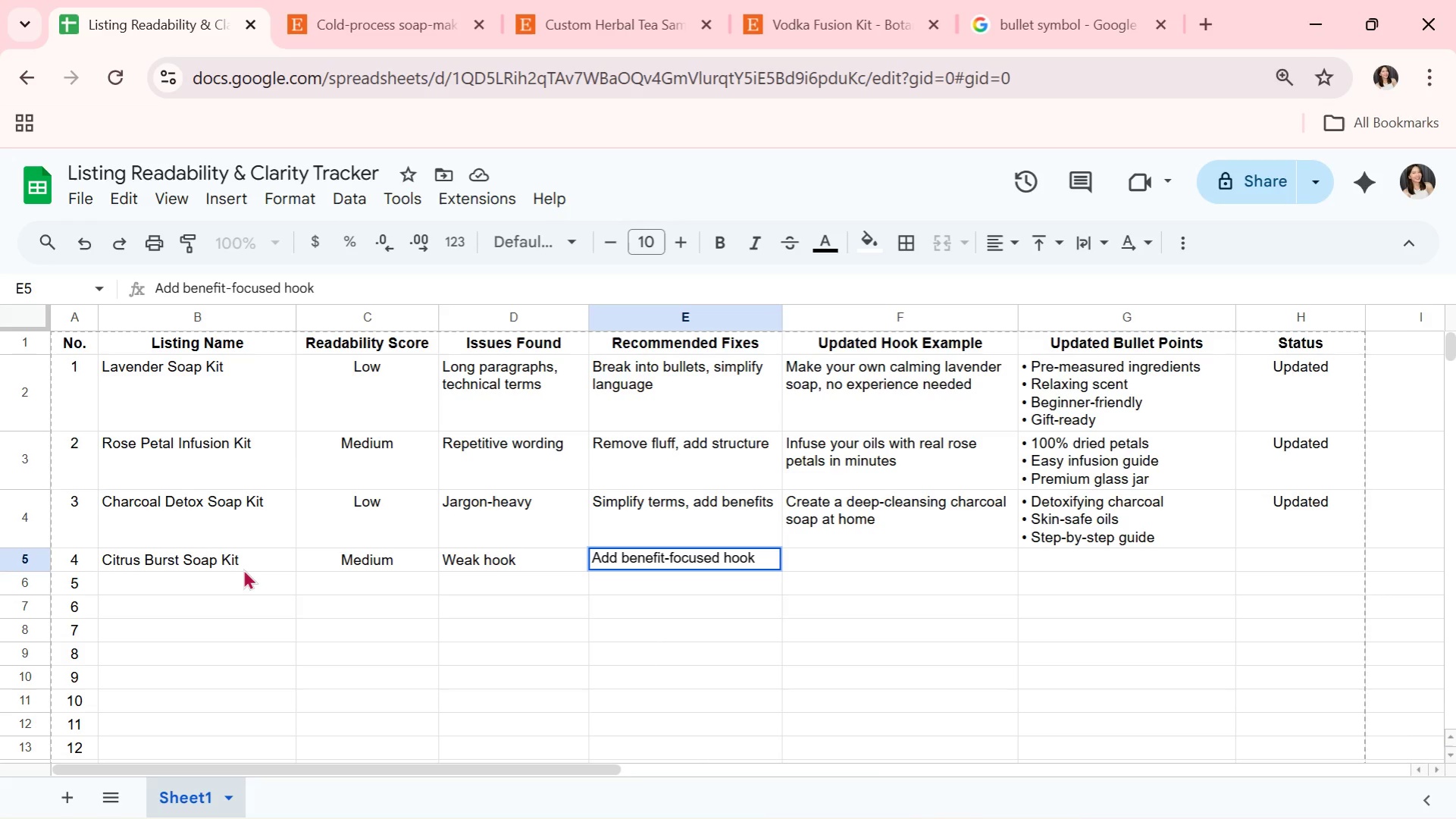 
key(ArrowRight)
 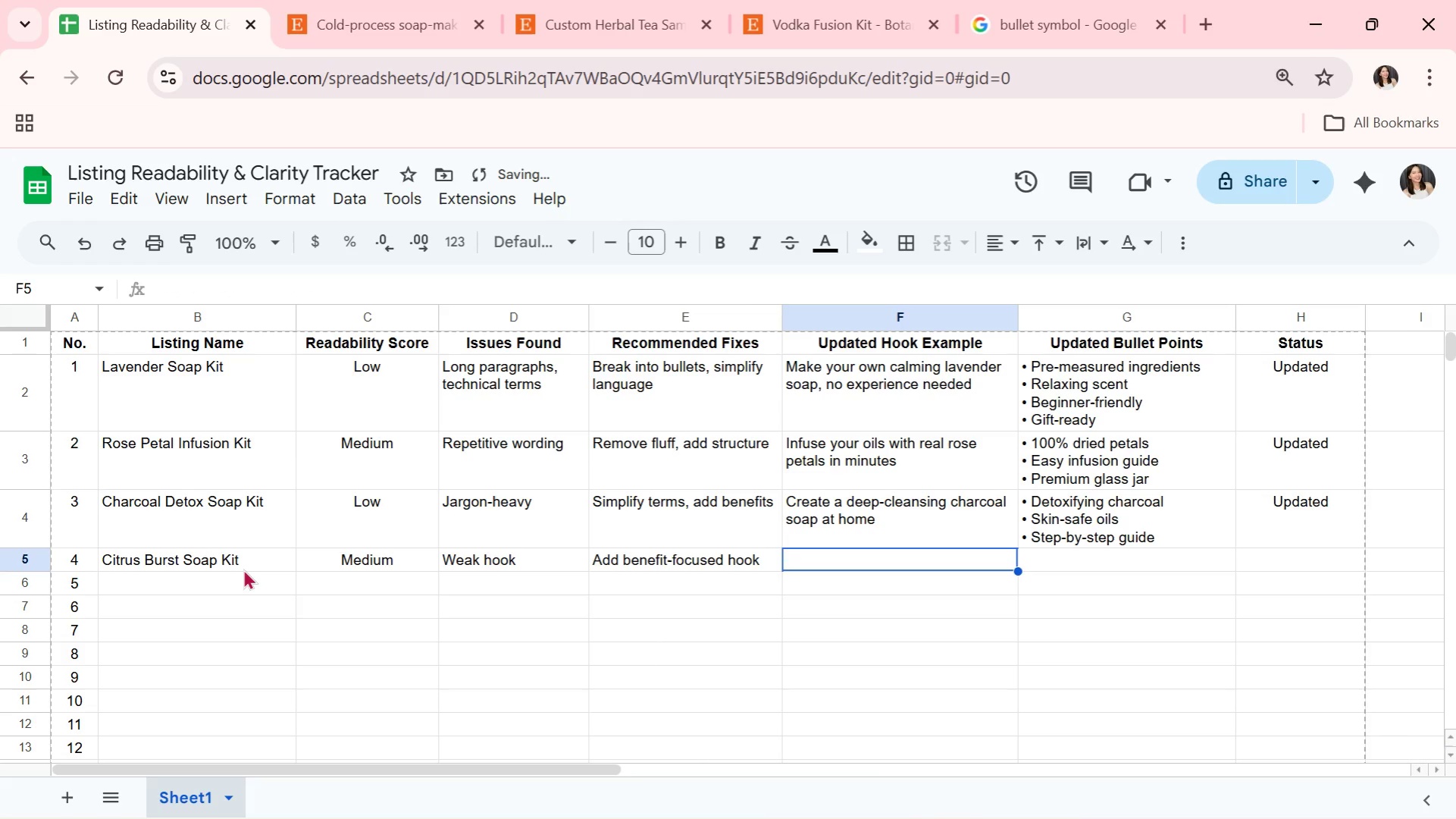 
type(Bright)
key(Backspace)
type(ten )
 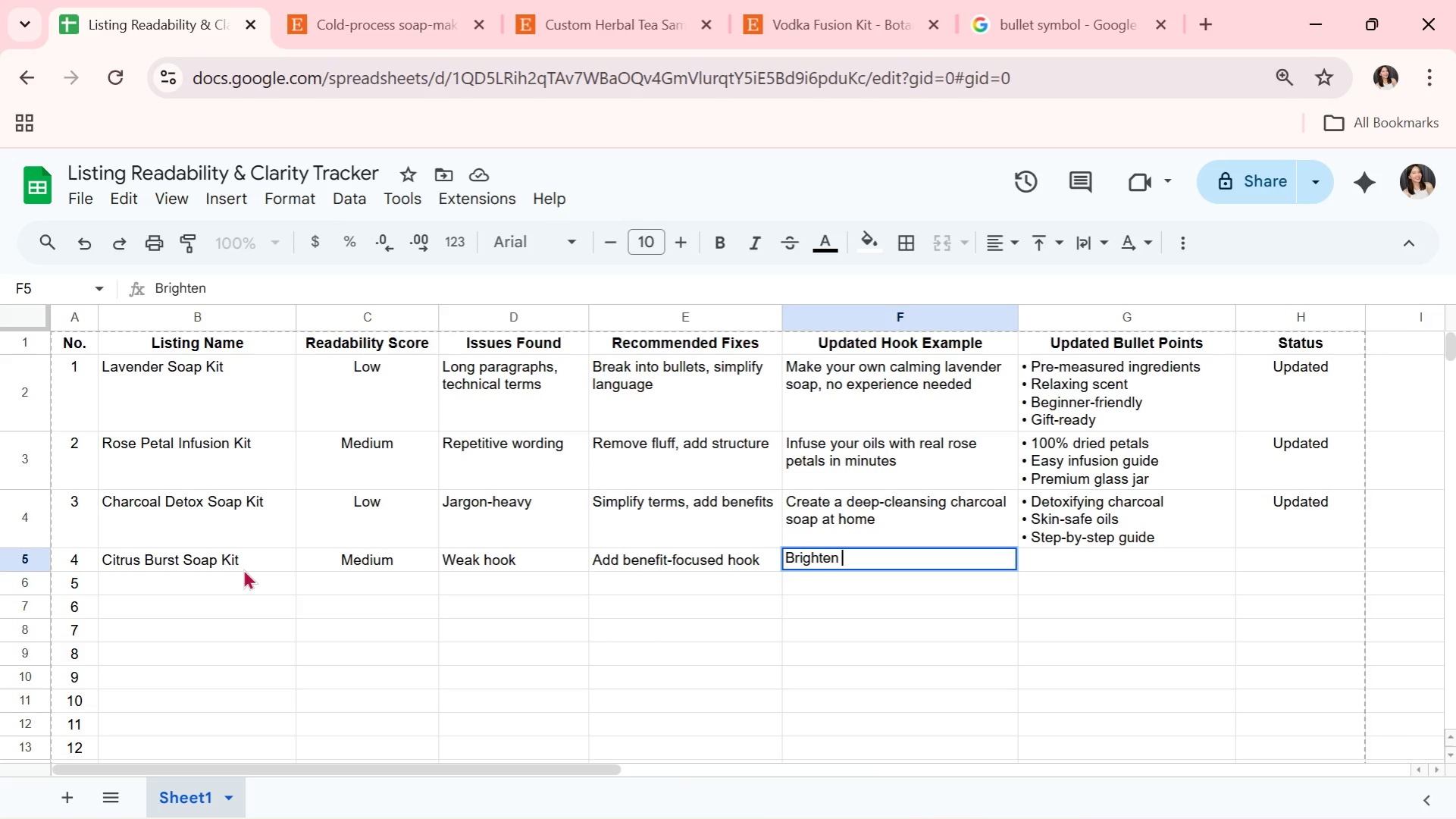 
type(your day with fresh citrus handmade soap)
 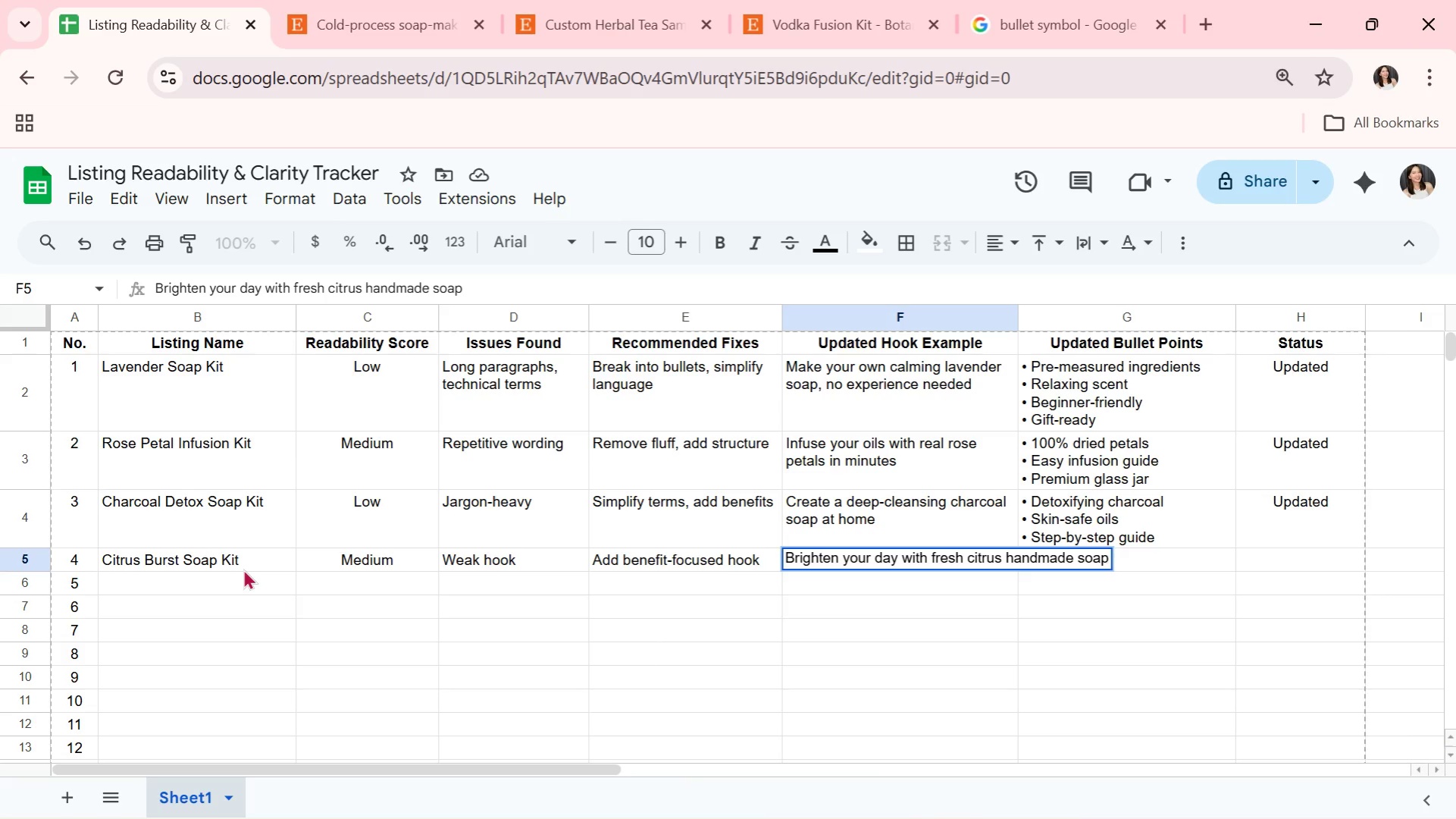 
key(Enter)
 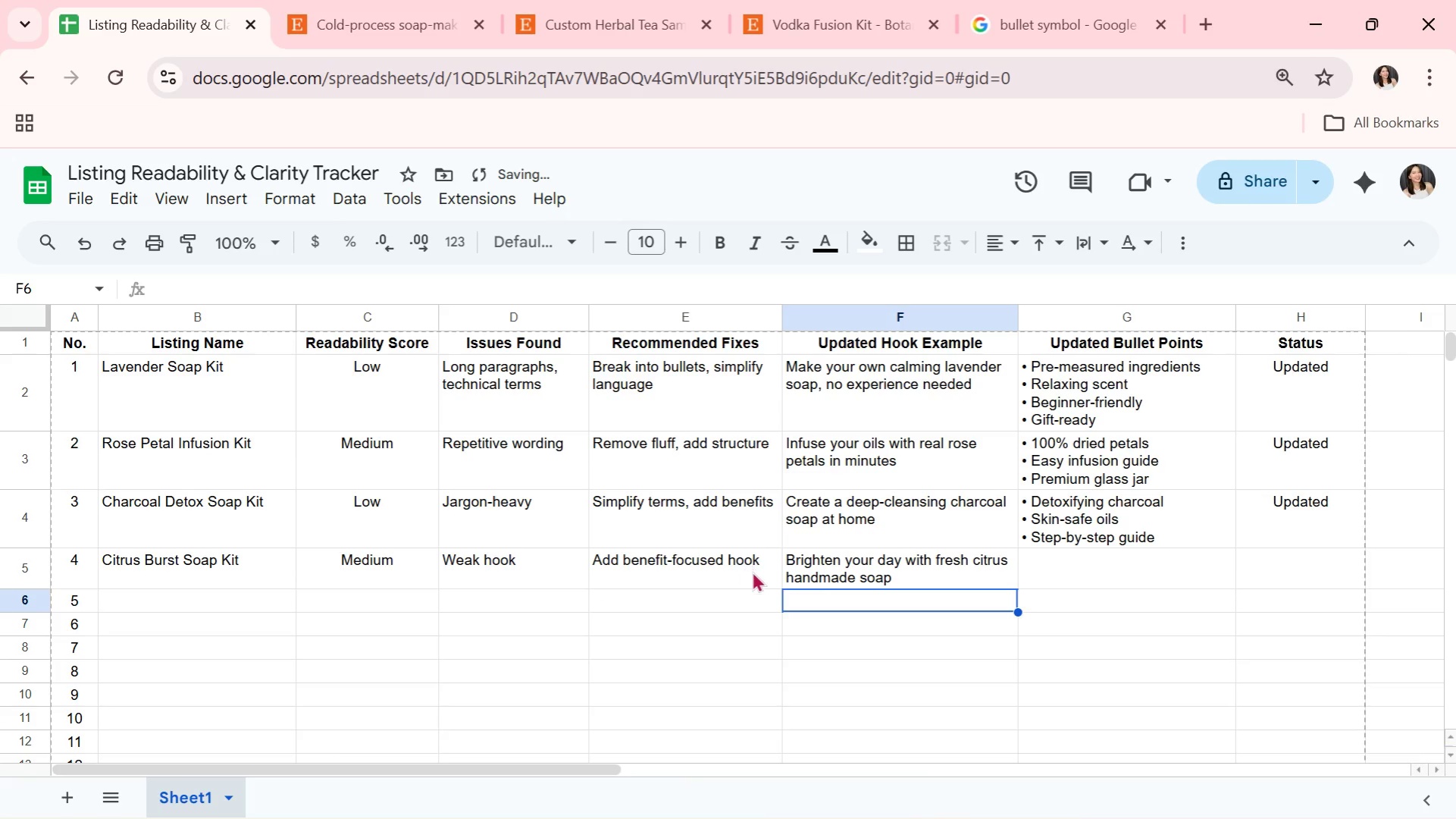 
left_click([891, 570])
 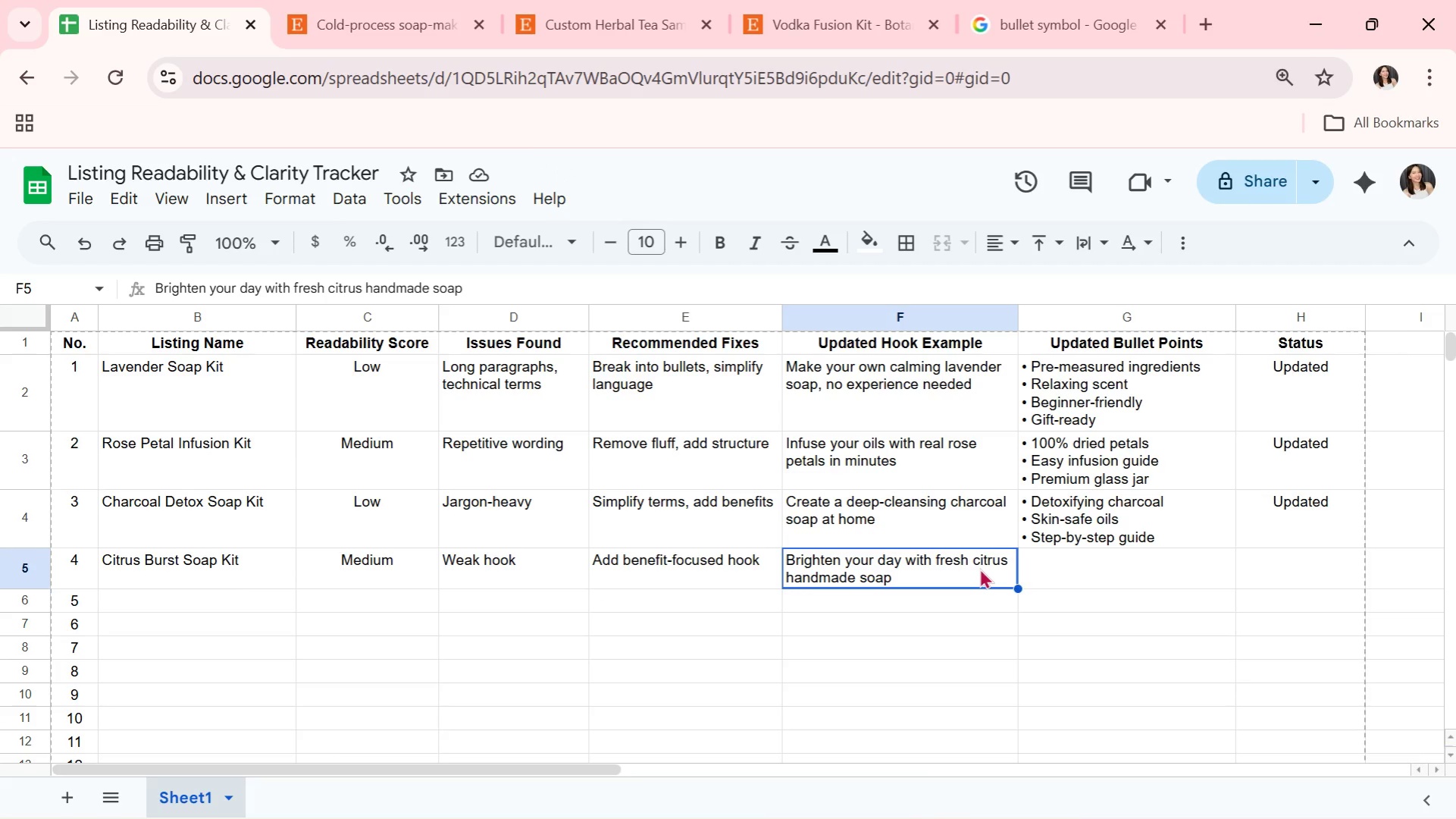 
wait(11.08)
 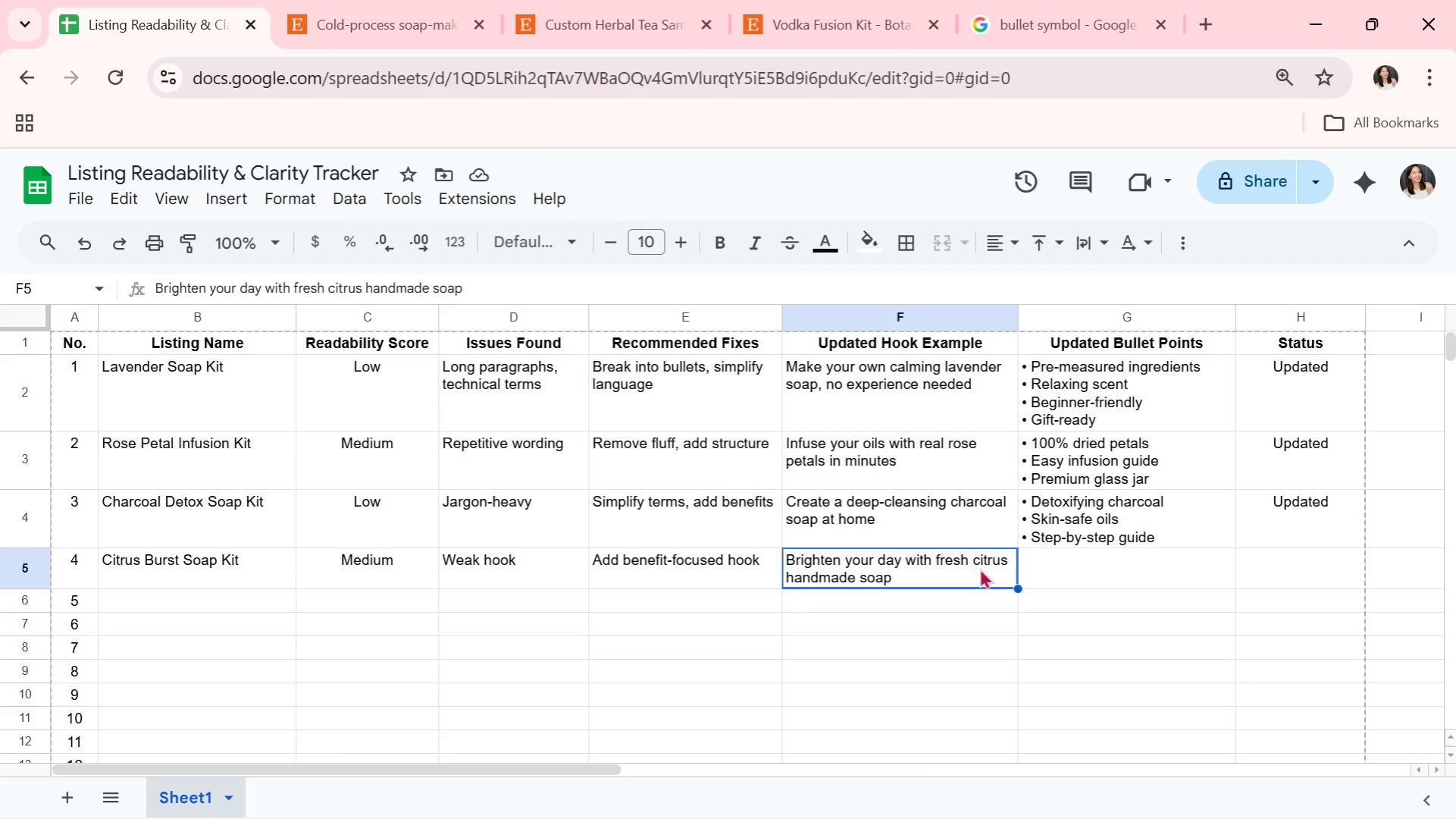 
left_click([1092, 574])
 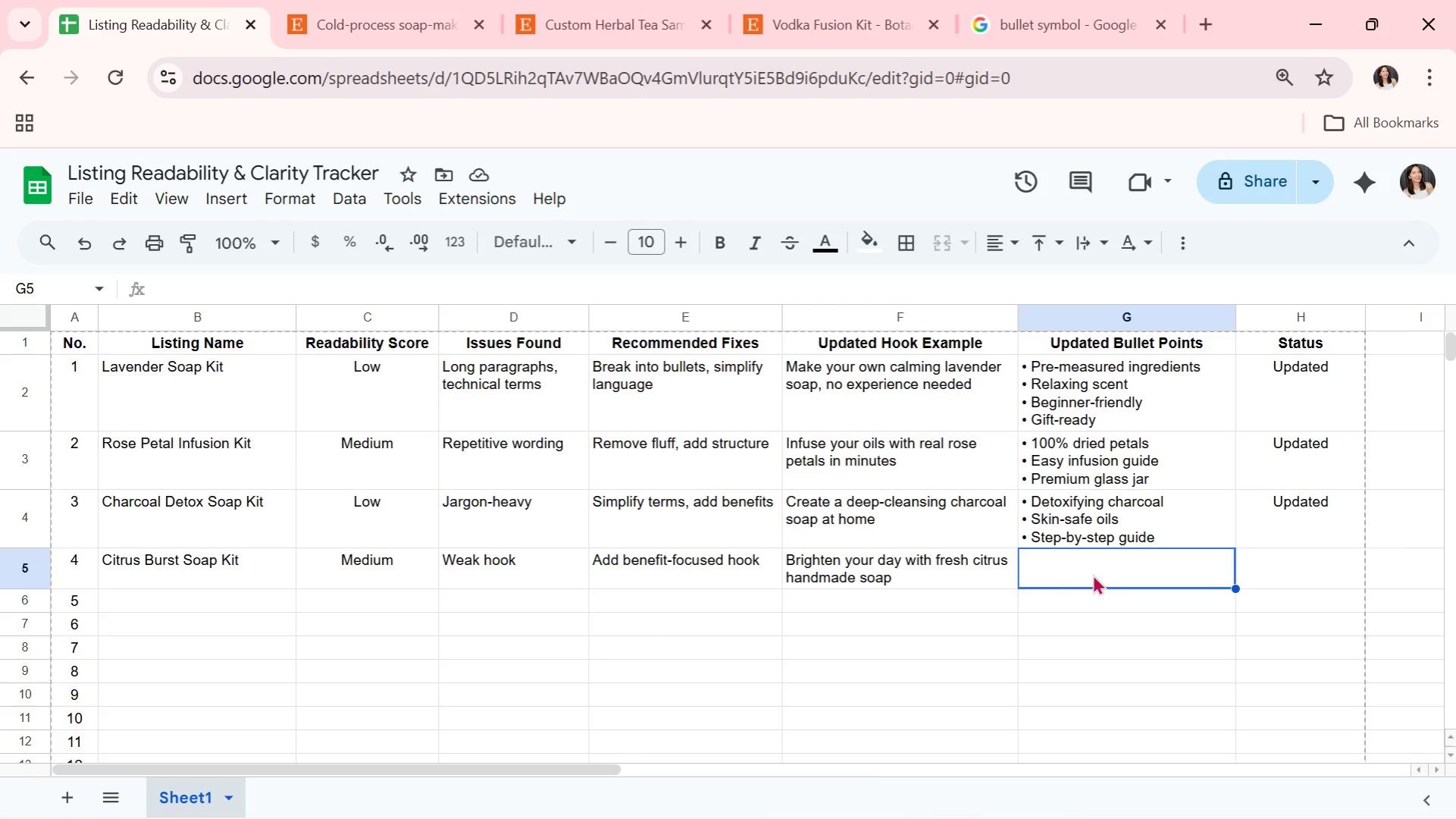 
key(Control+V)
 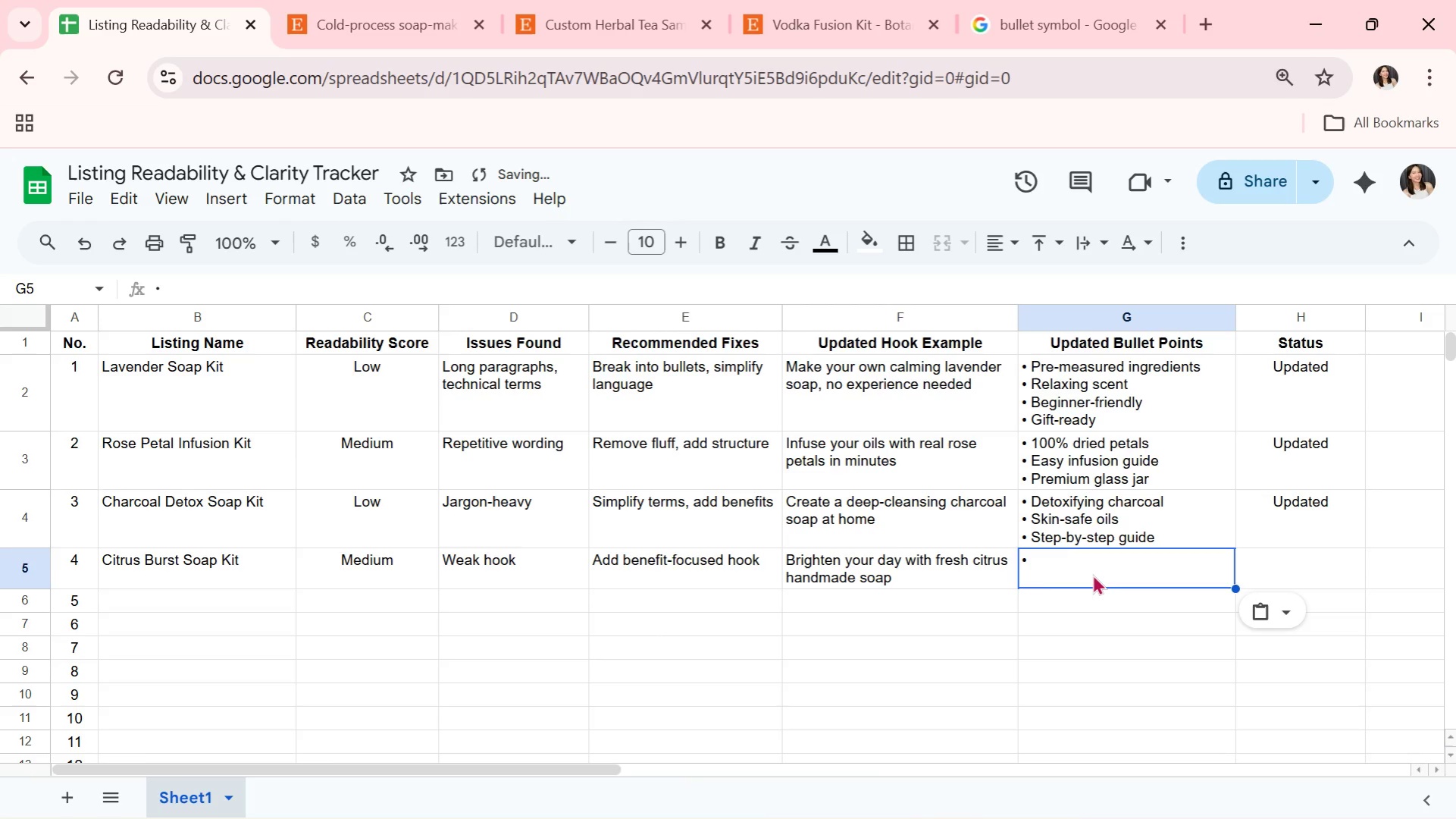 
key(Space)
 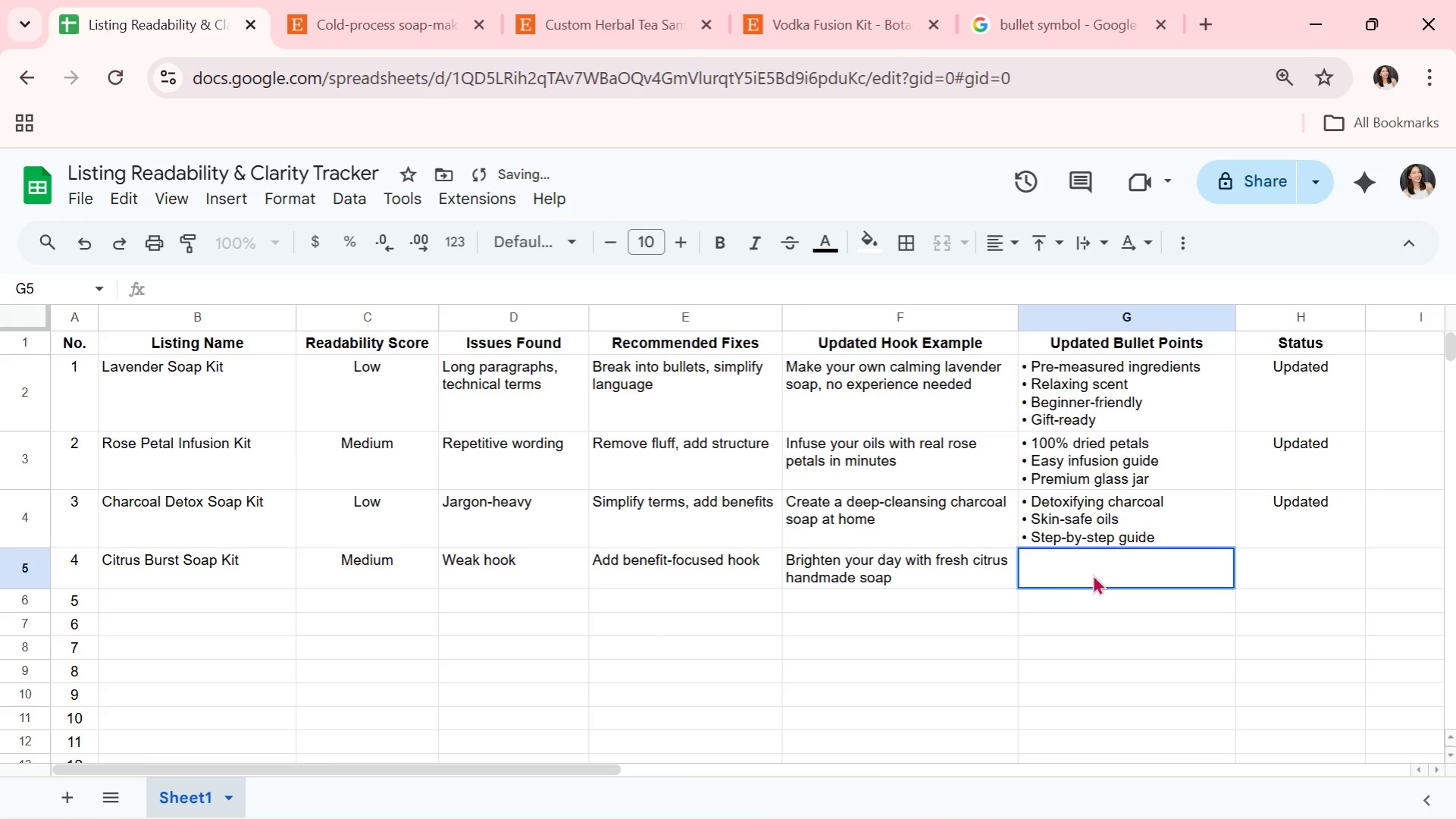 
key(Backspace)
 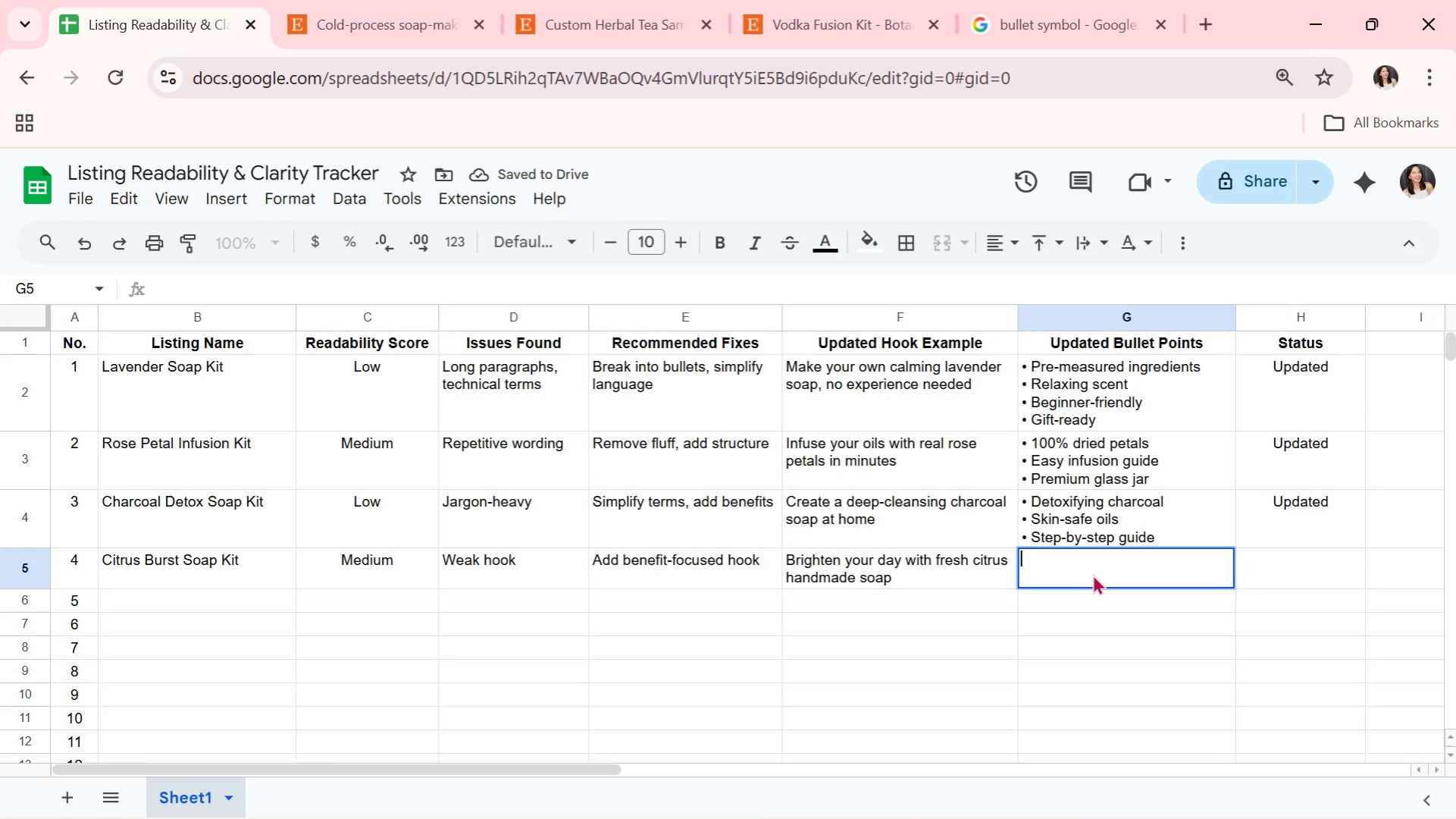 
key(Backspace)
 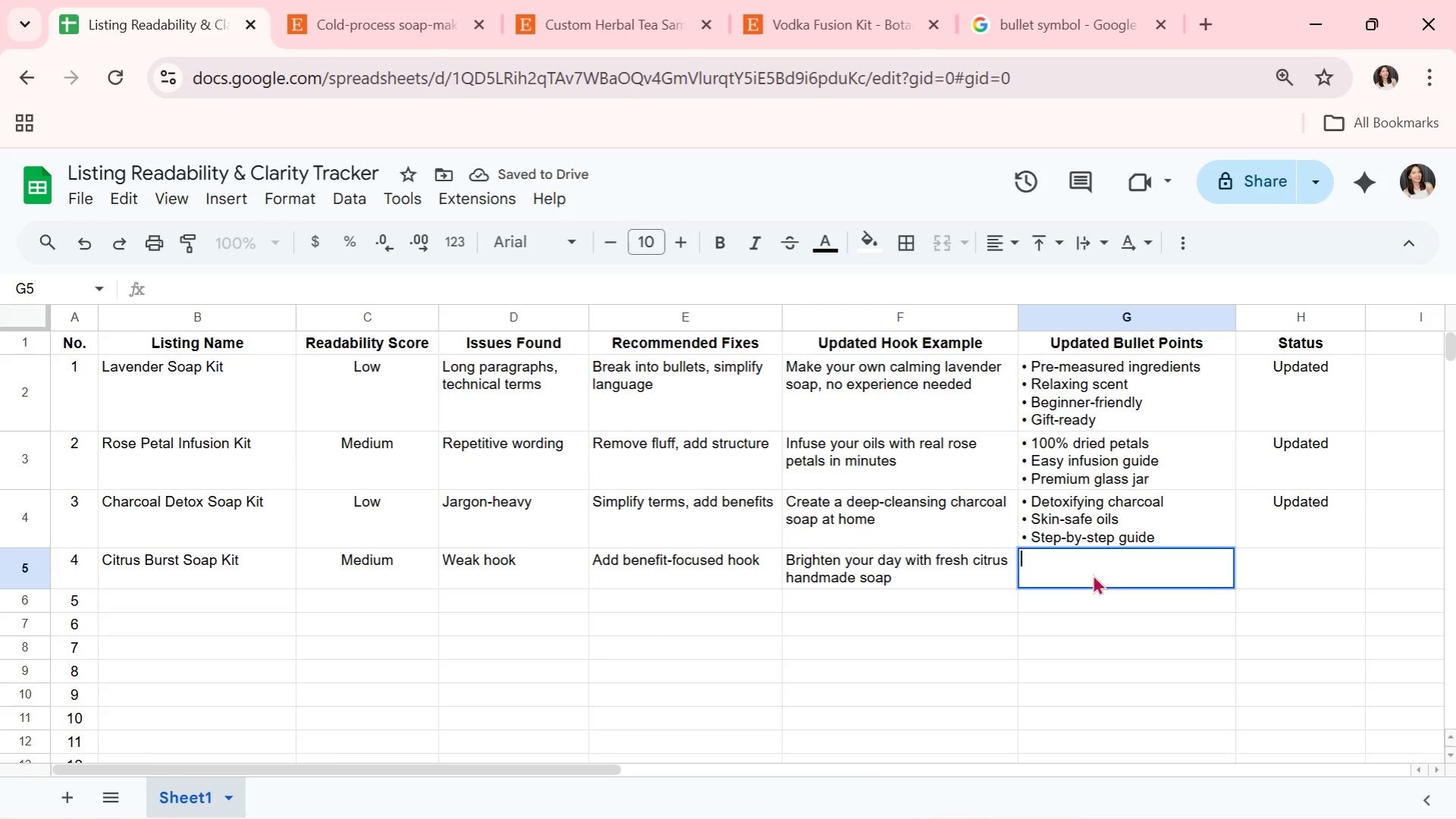 
key(Control+ControlLeft)
 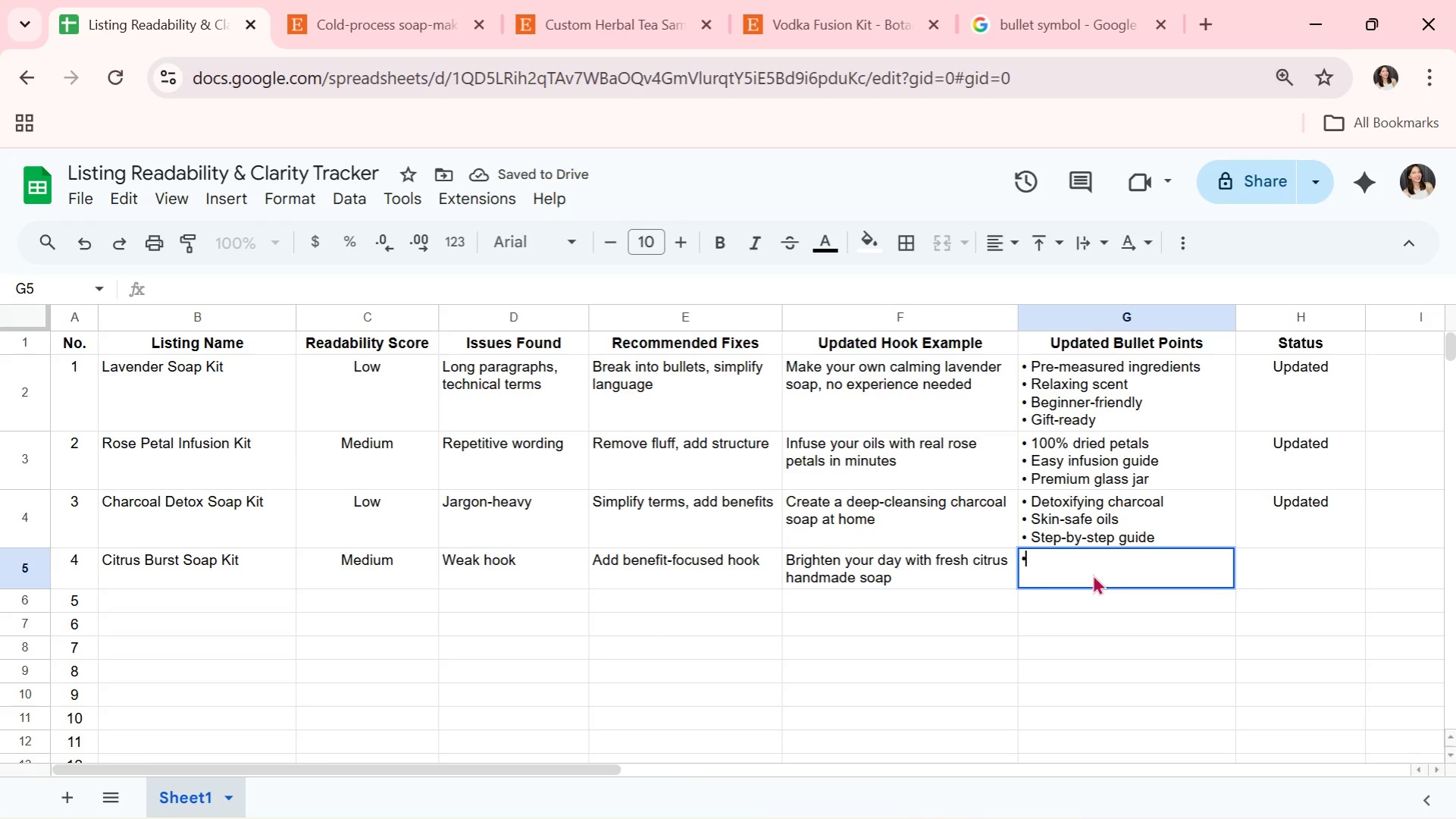 
key(Control+V)
 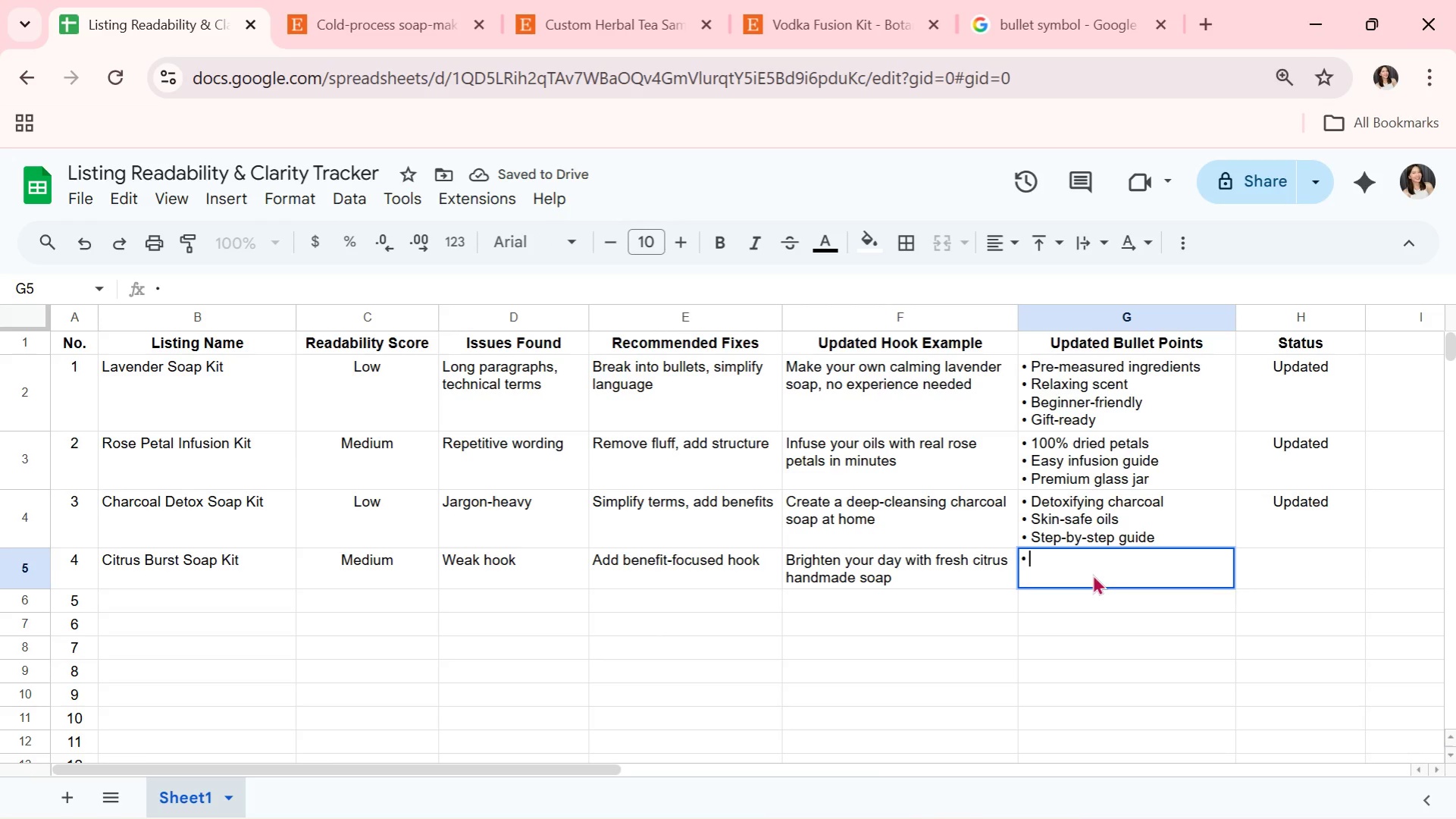 
type( Energizing scent)
 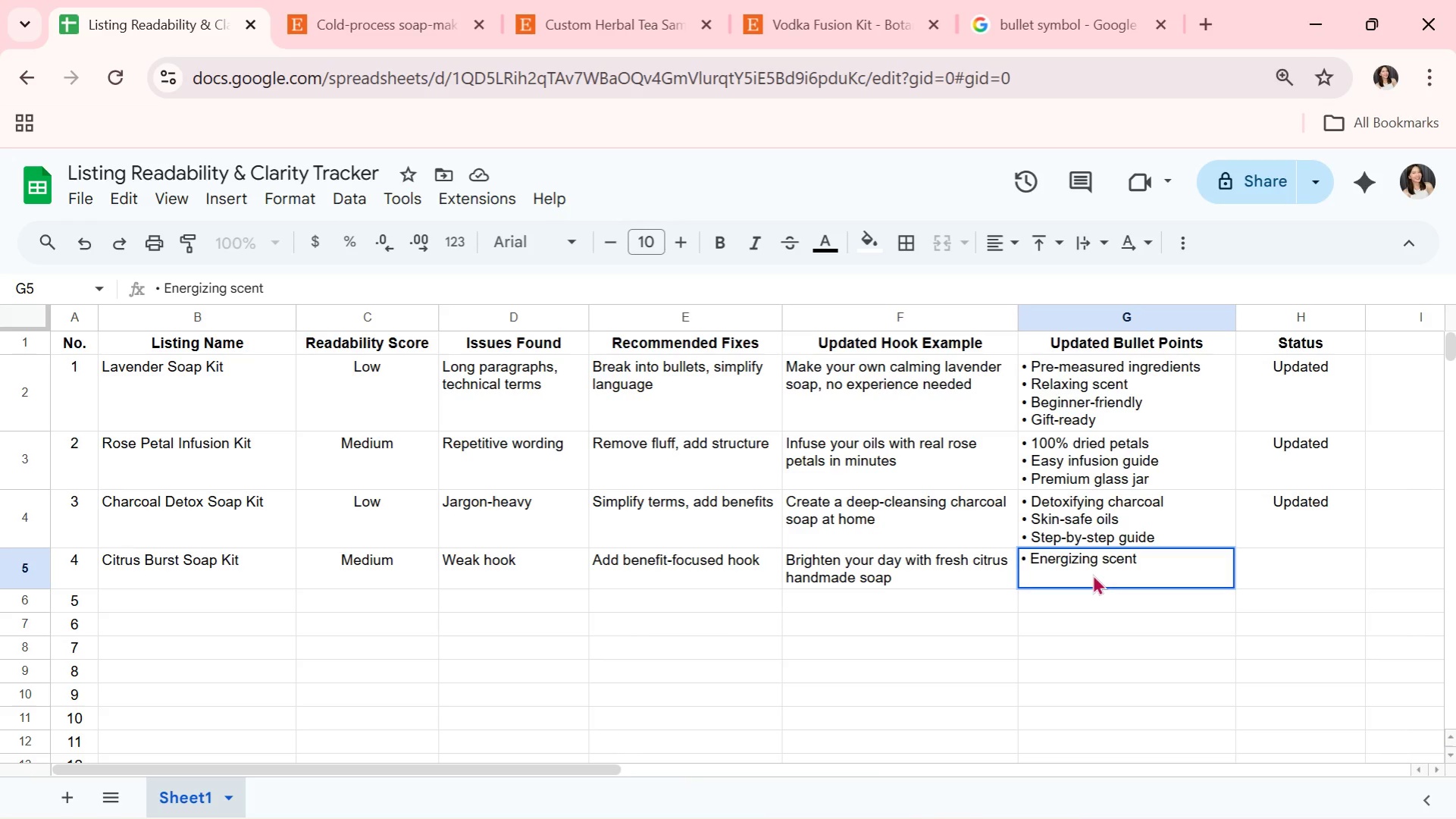 
key(Alt+AltLeft)
 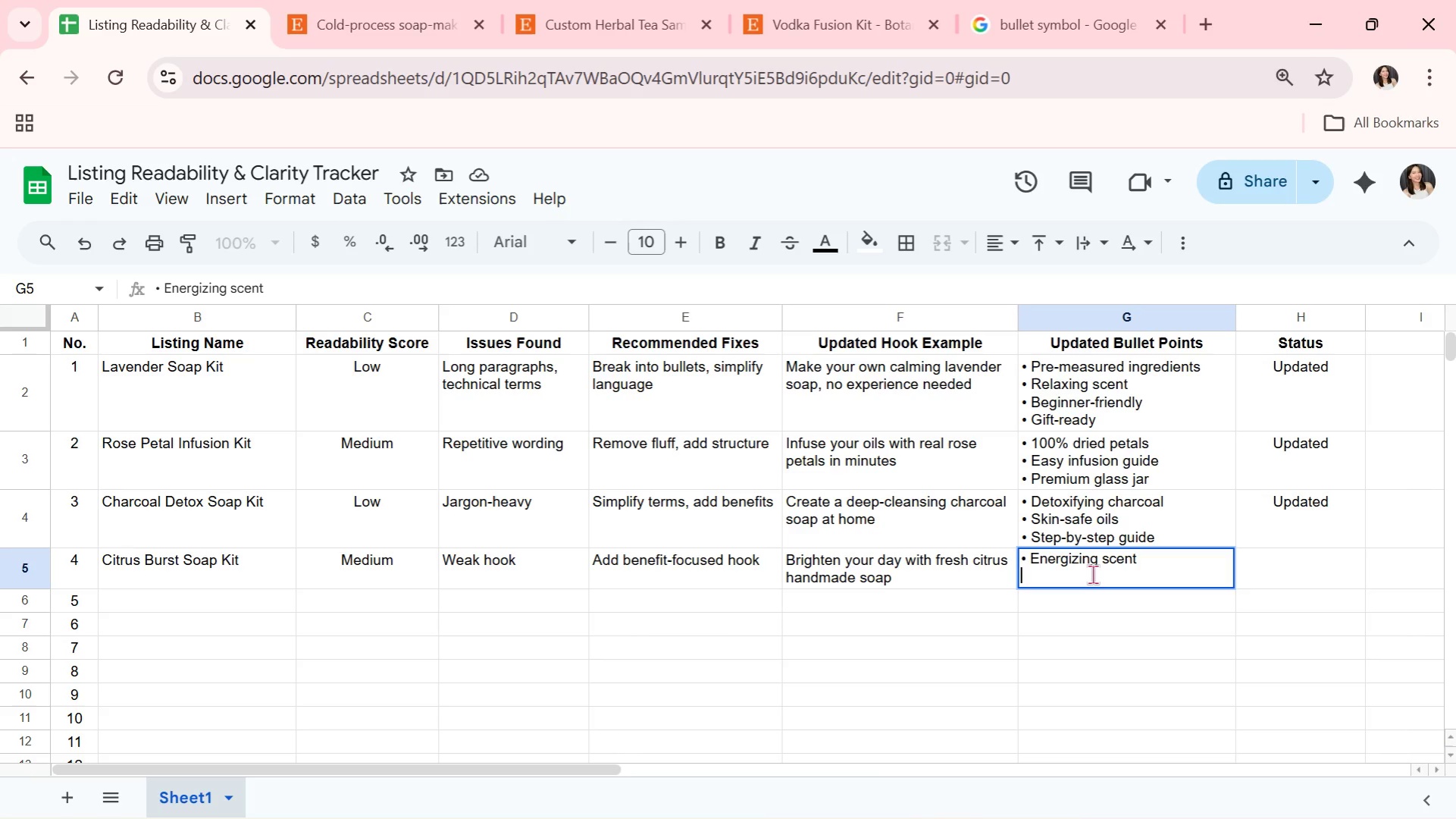 
key(Alt+Enter)
 